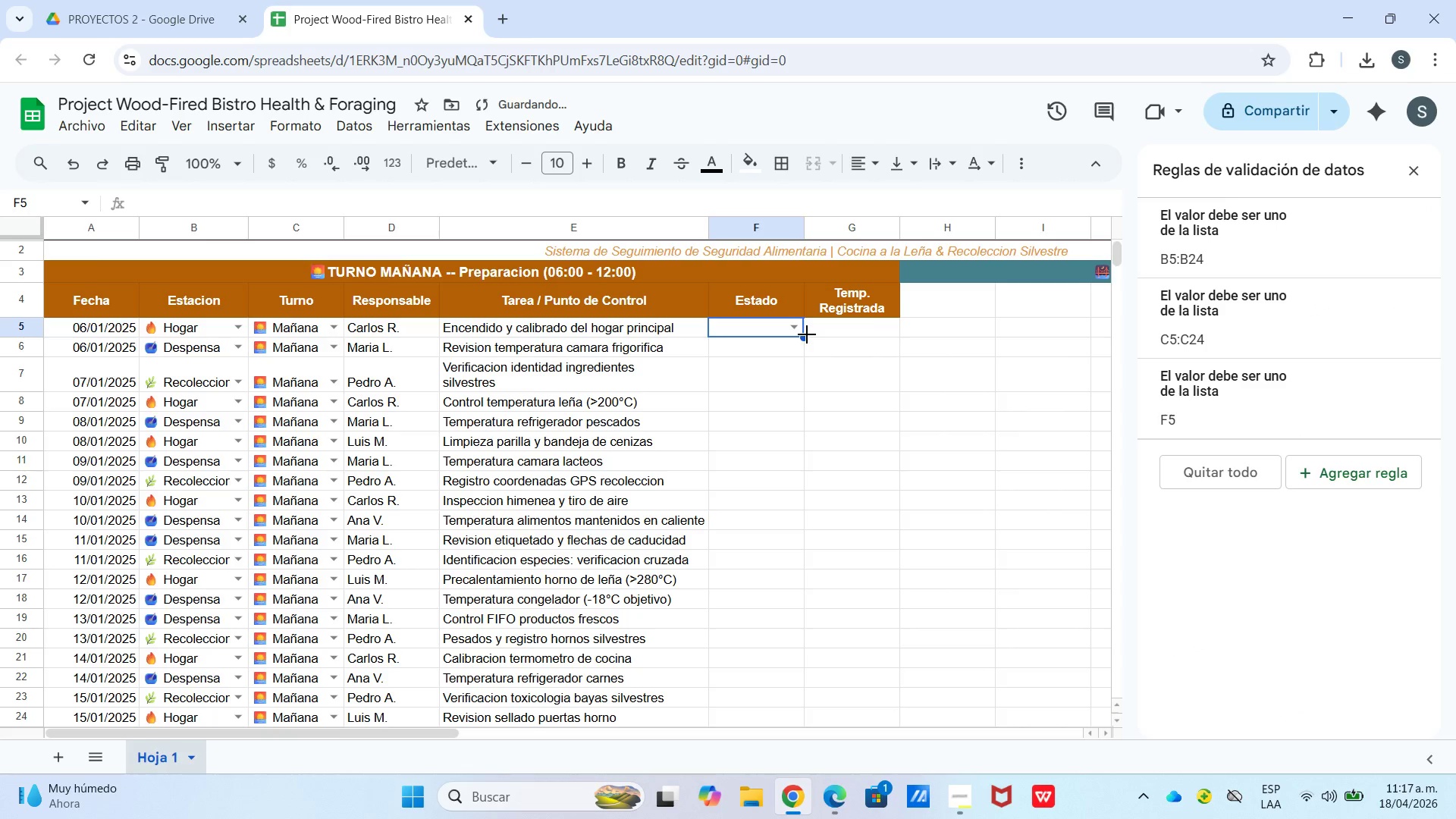 
left_click_drag(start_coordinate=[802, 337], to_coordinate=[745, 526])
 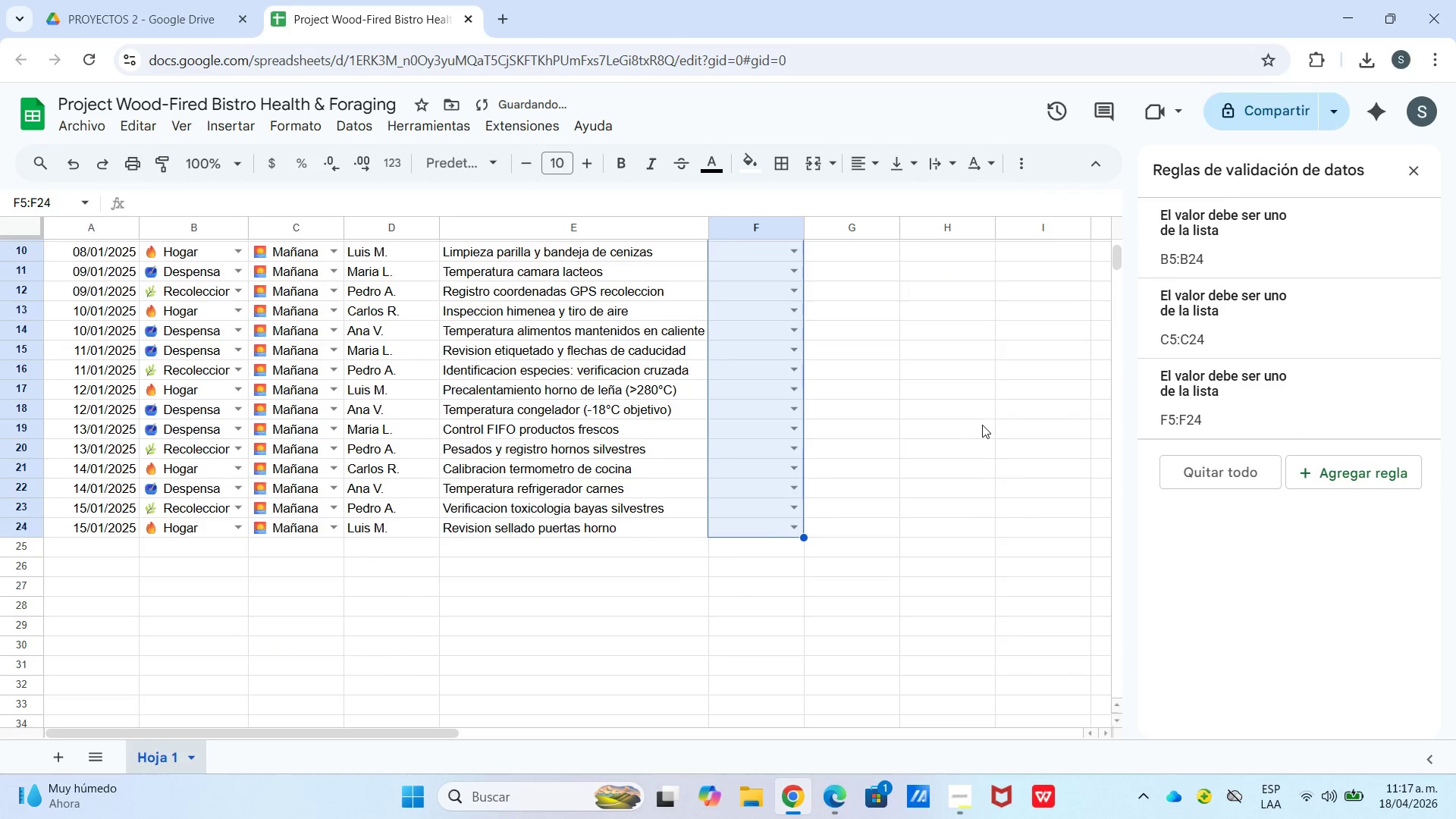 
scroll: coordinate [763, 623], scroll_direction: down, amount: 2.0
 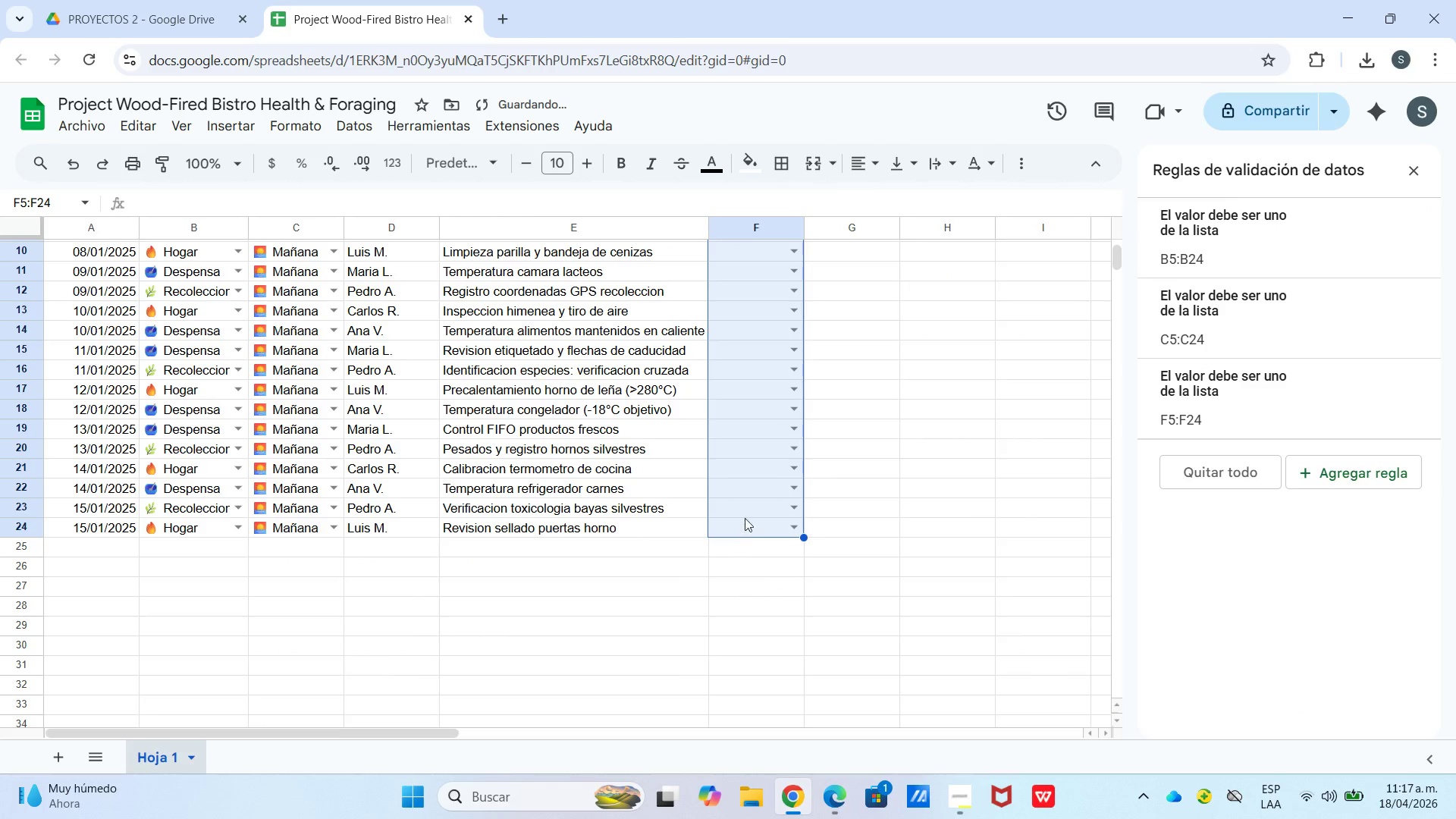 
left_click([982, 425])
 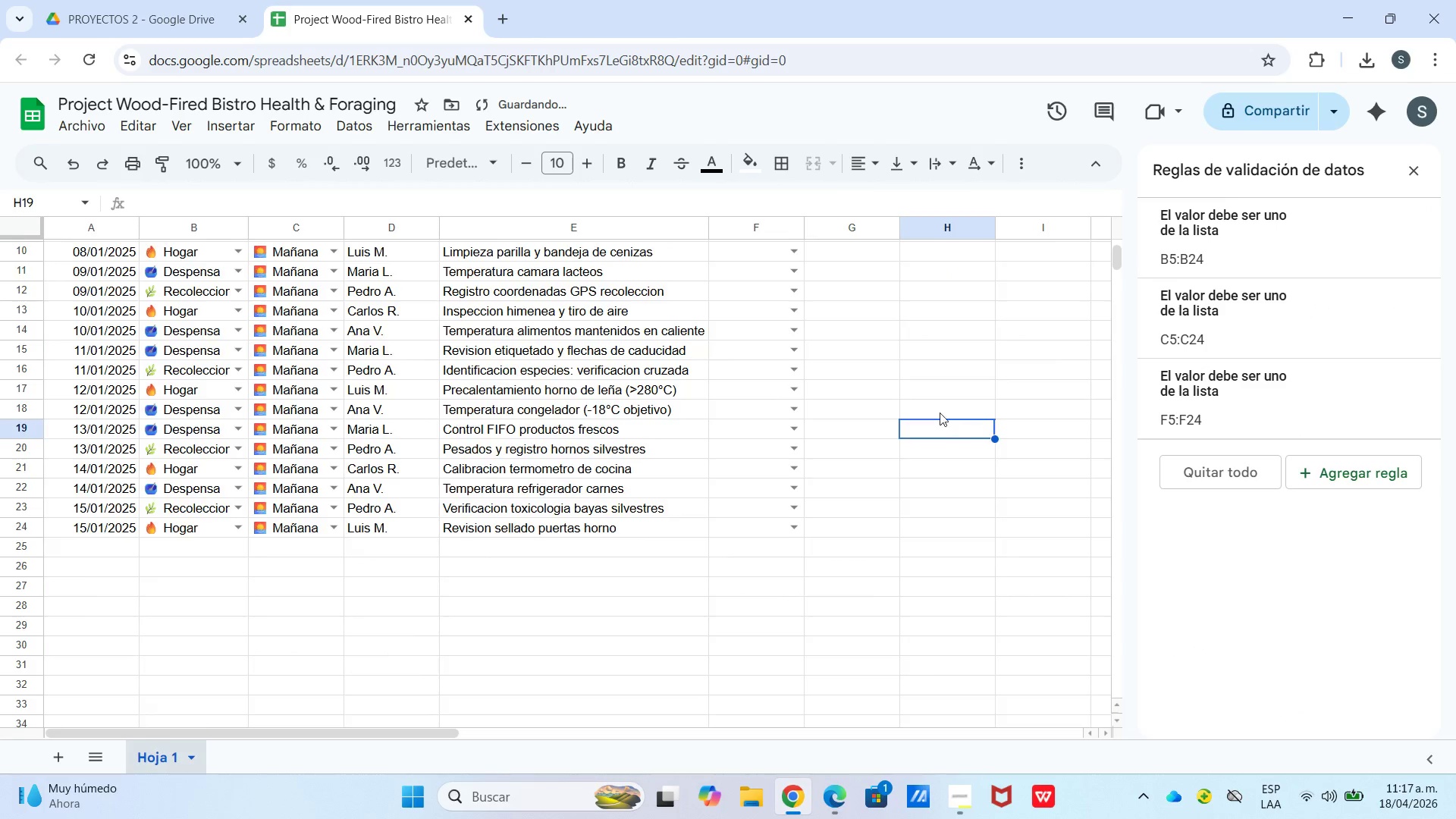 
scroll: coordinate [934, 411], scroll_direction: up, amount: 8.0
 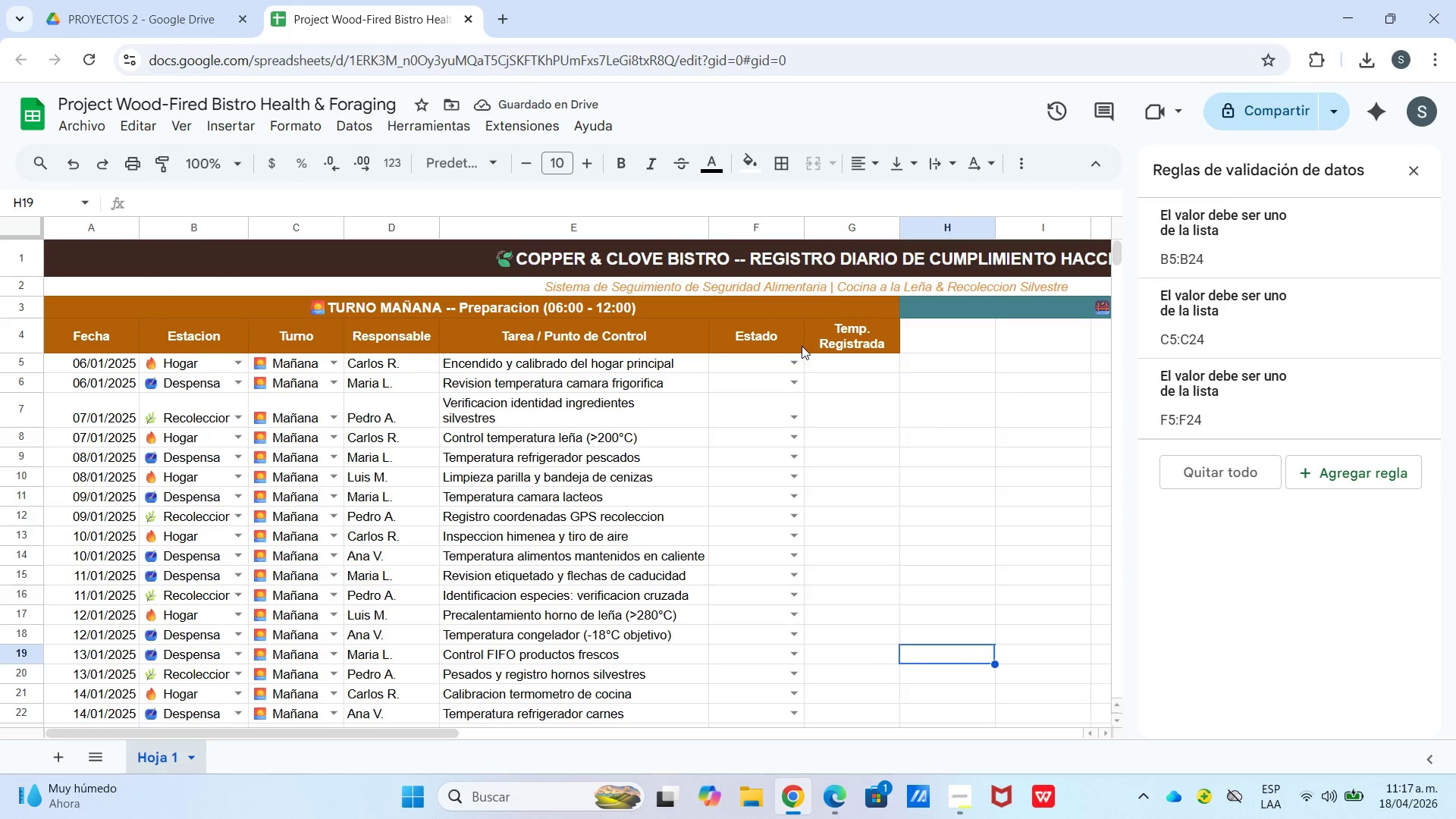 
left_click([780, 372])
 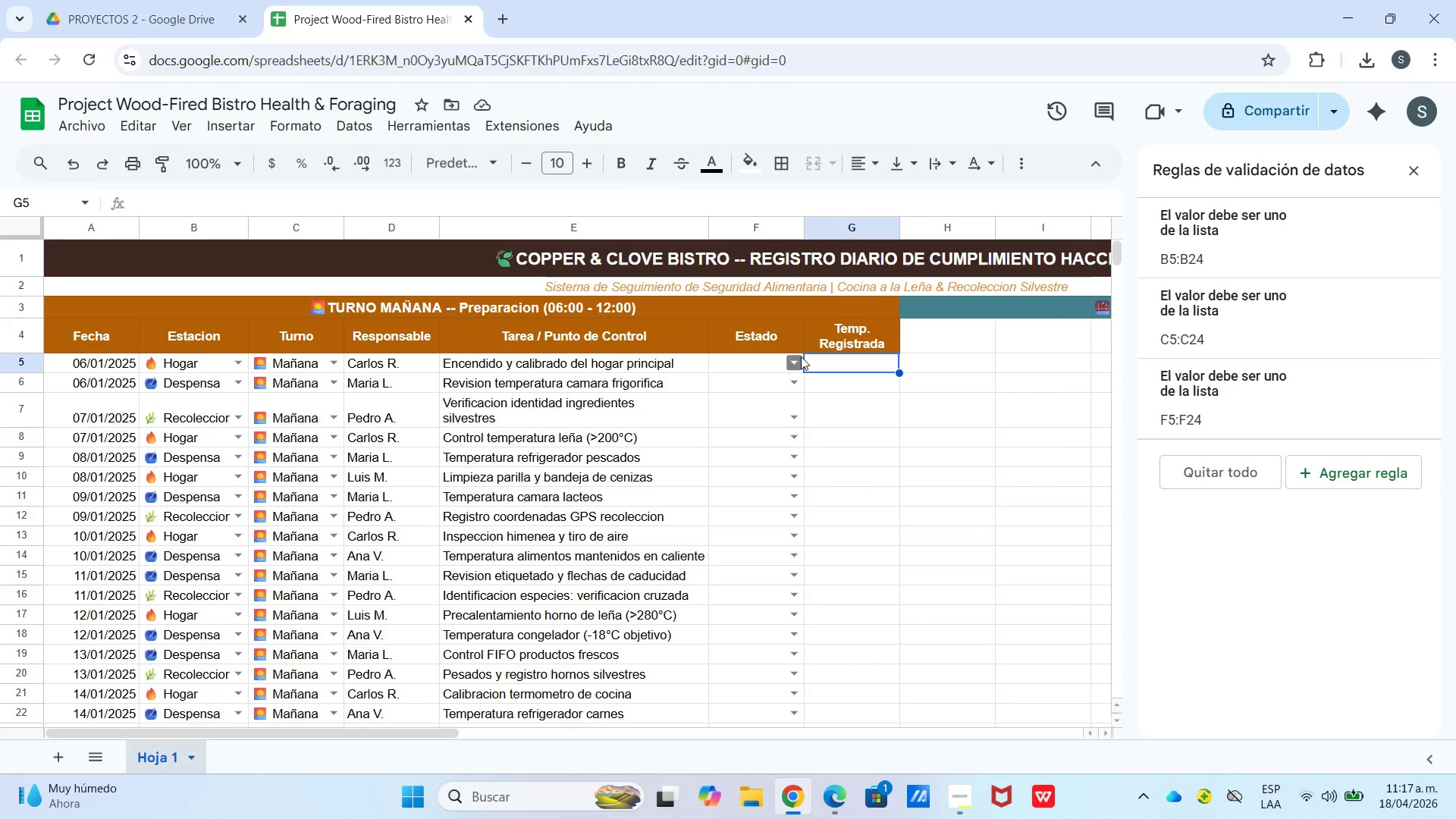 
left_click([777, 384])
 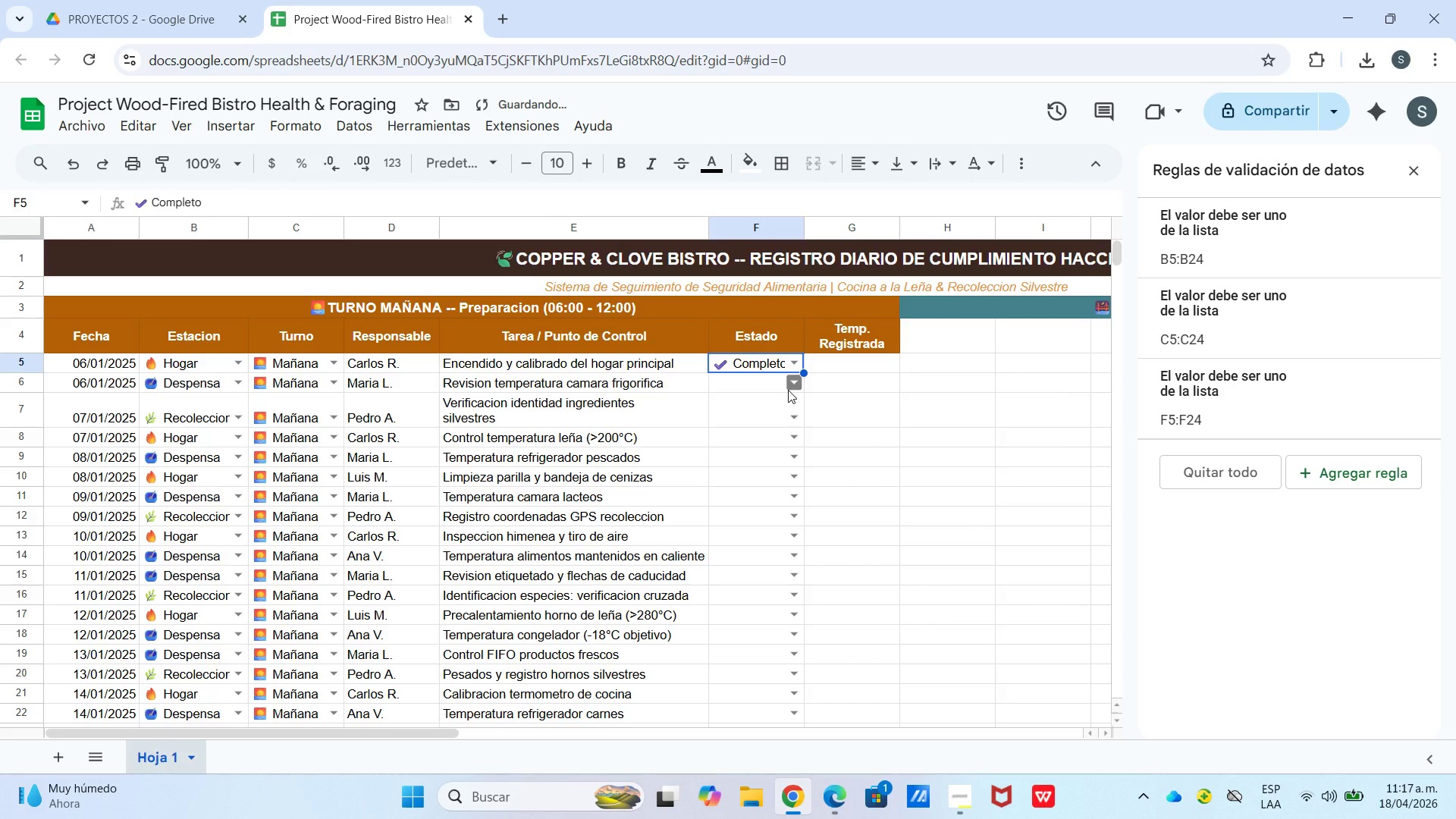 
left_click([788, 390])
 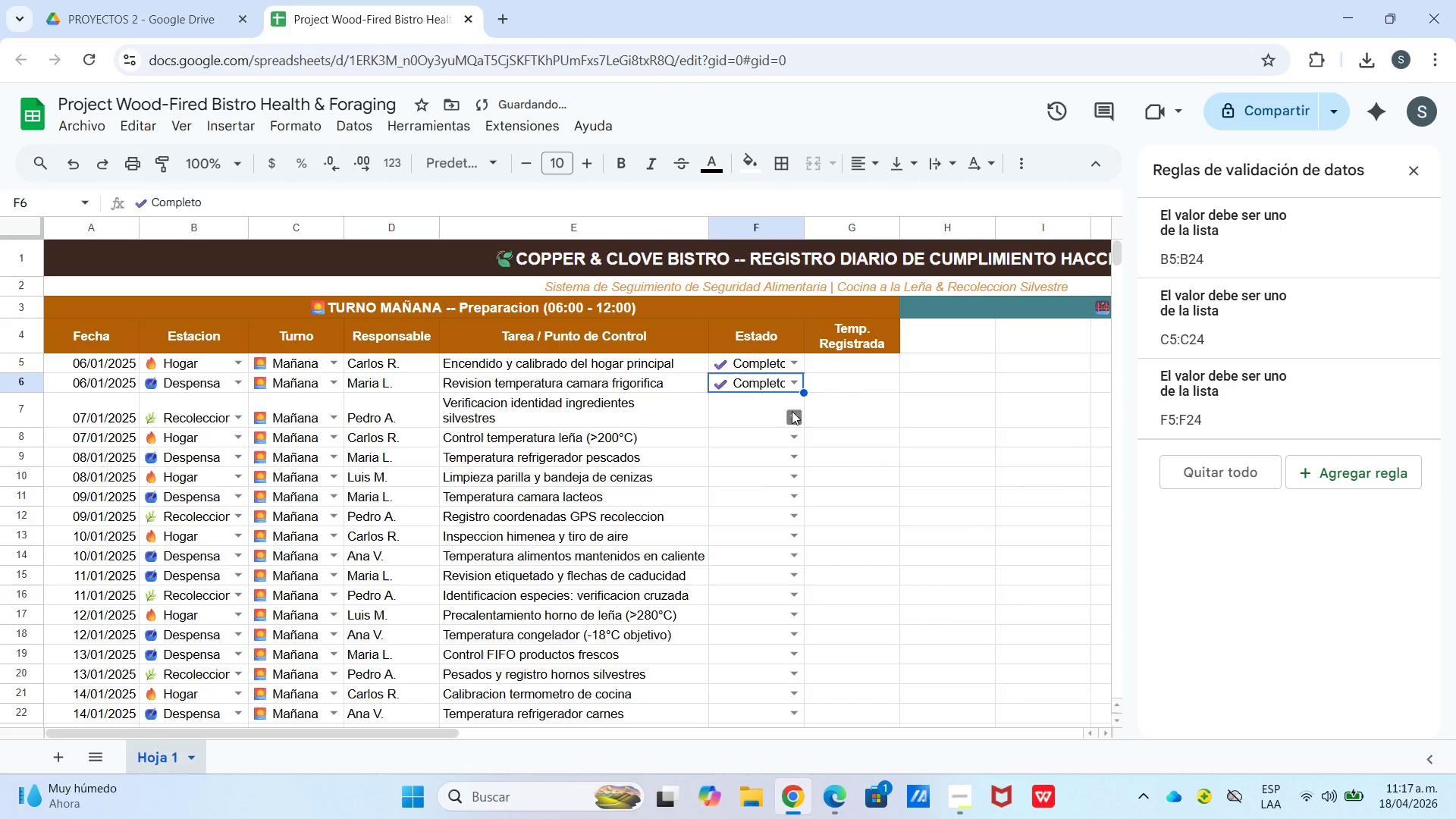 
left_click([792, 411])
 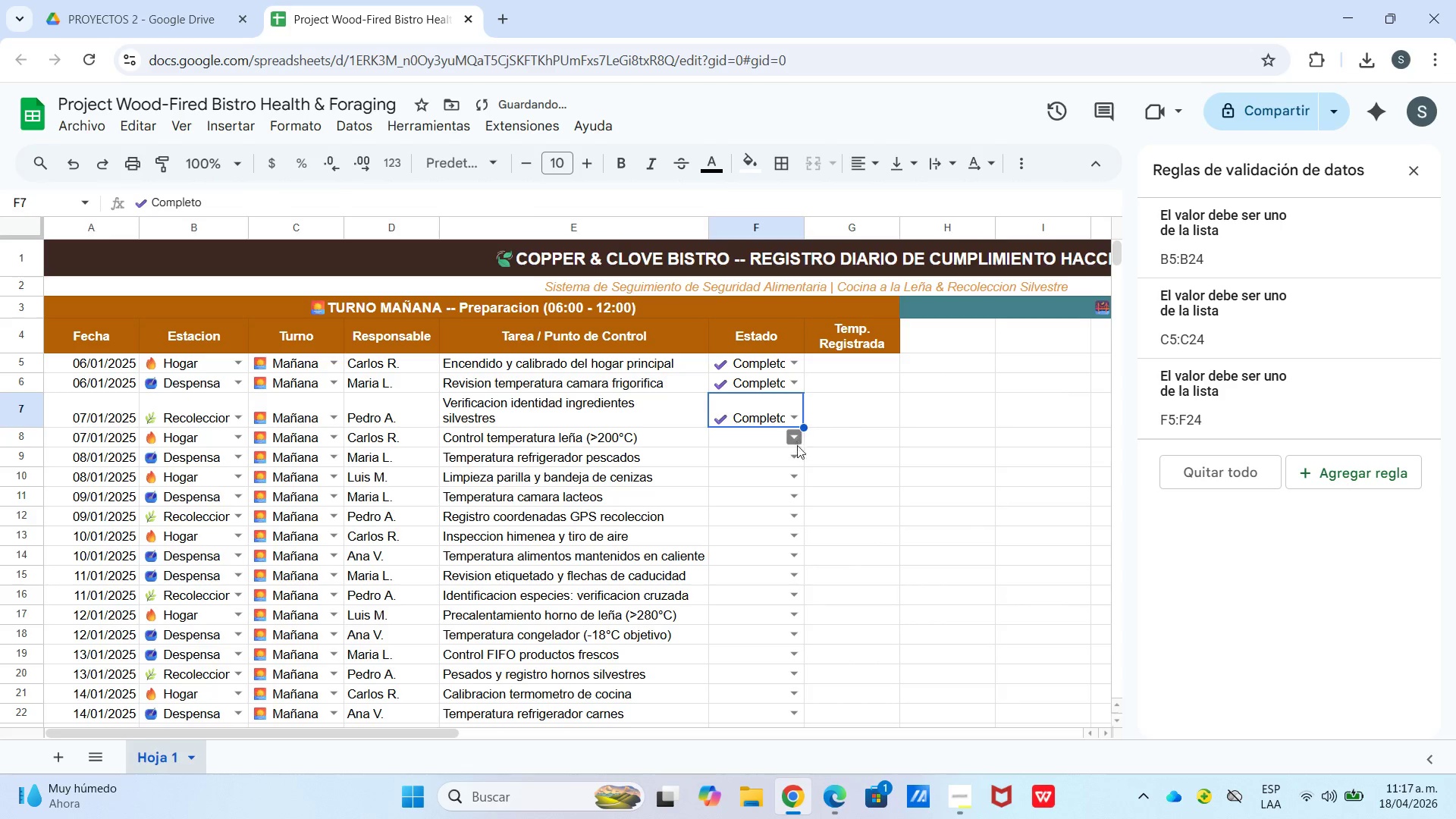 
left_click([793, 437])
 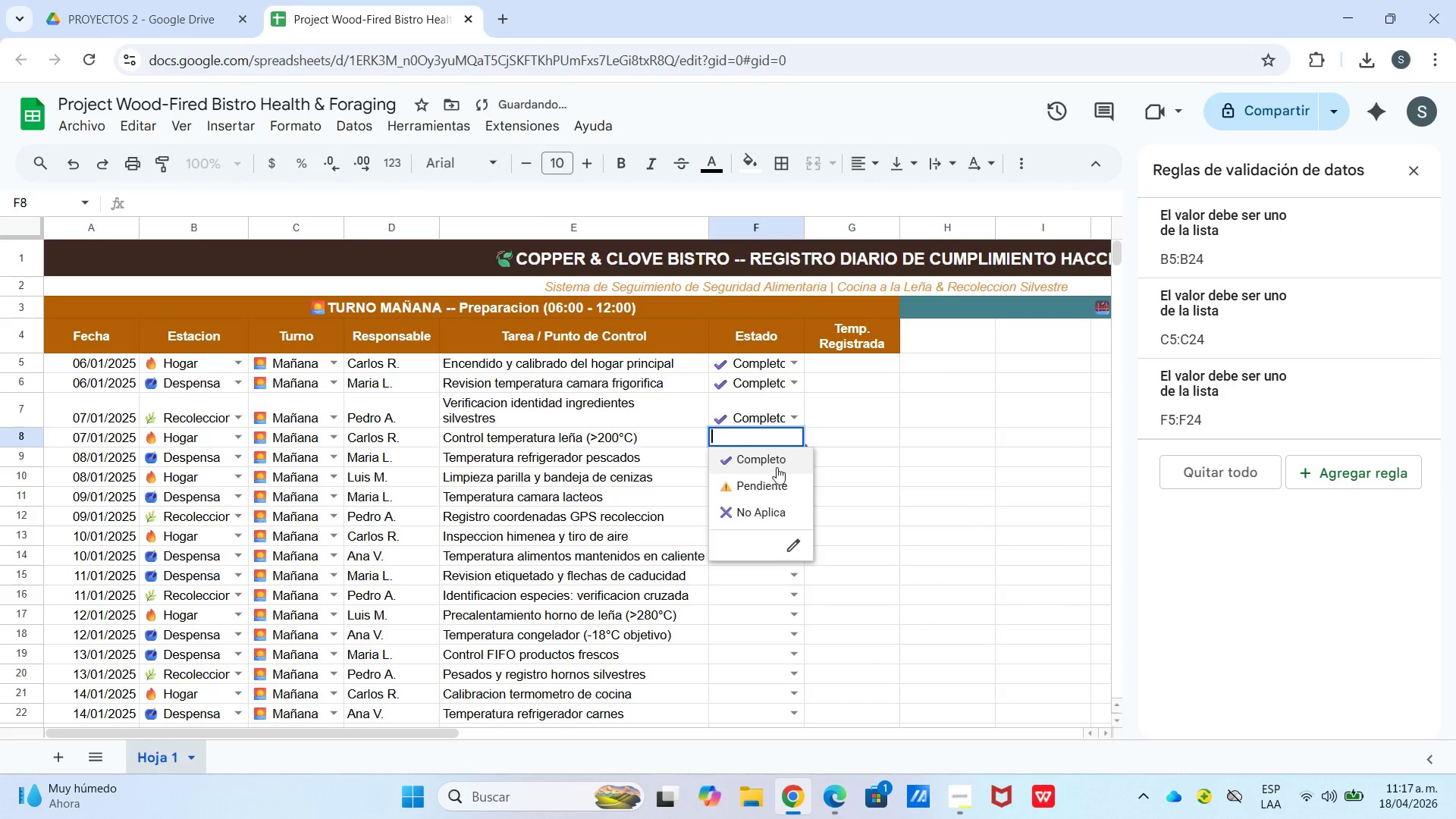 
left_click([776, 469])
 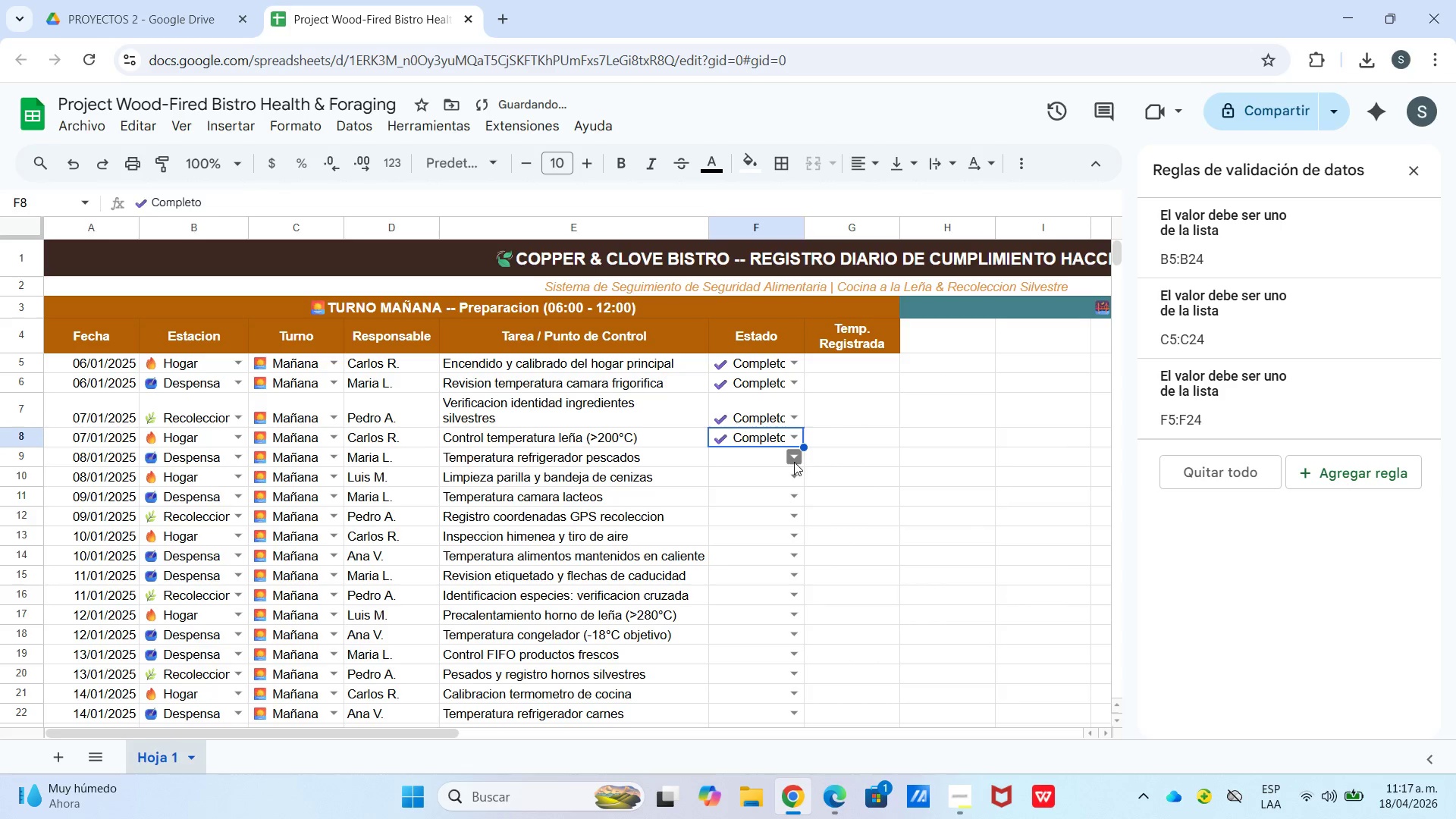 
left_click([795, 464])
 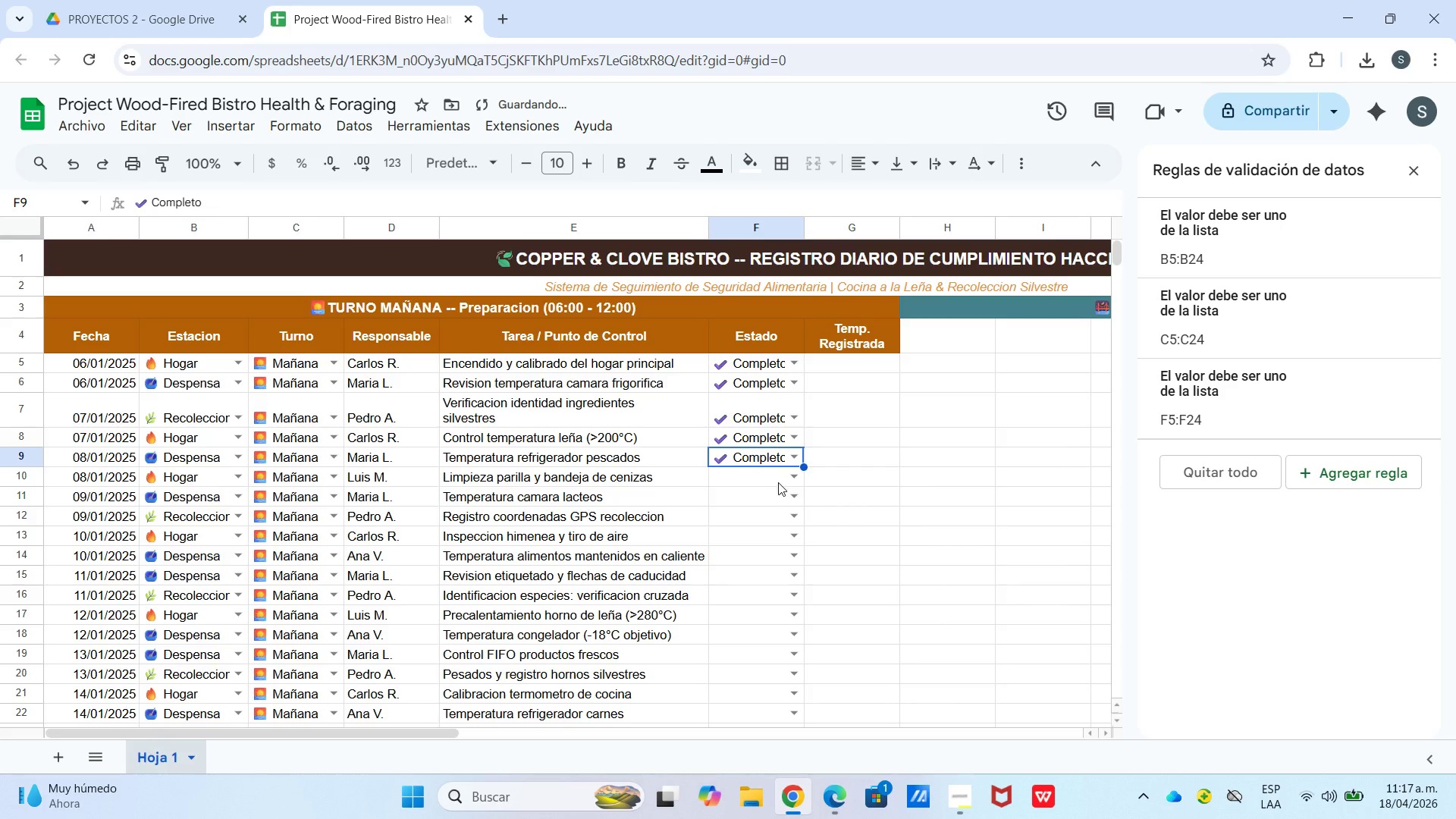 
mouse_move([781, 451])
 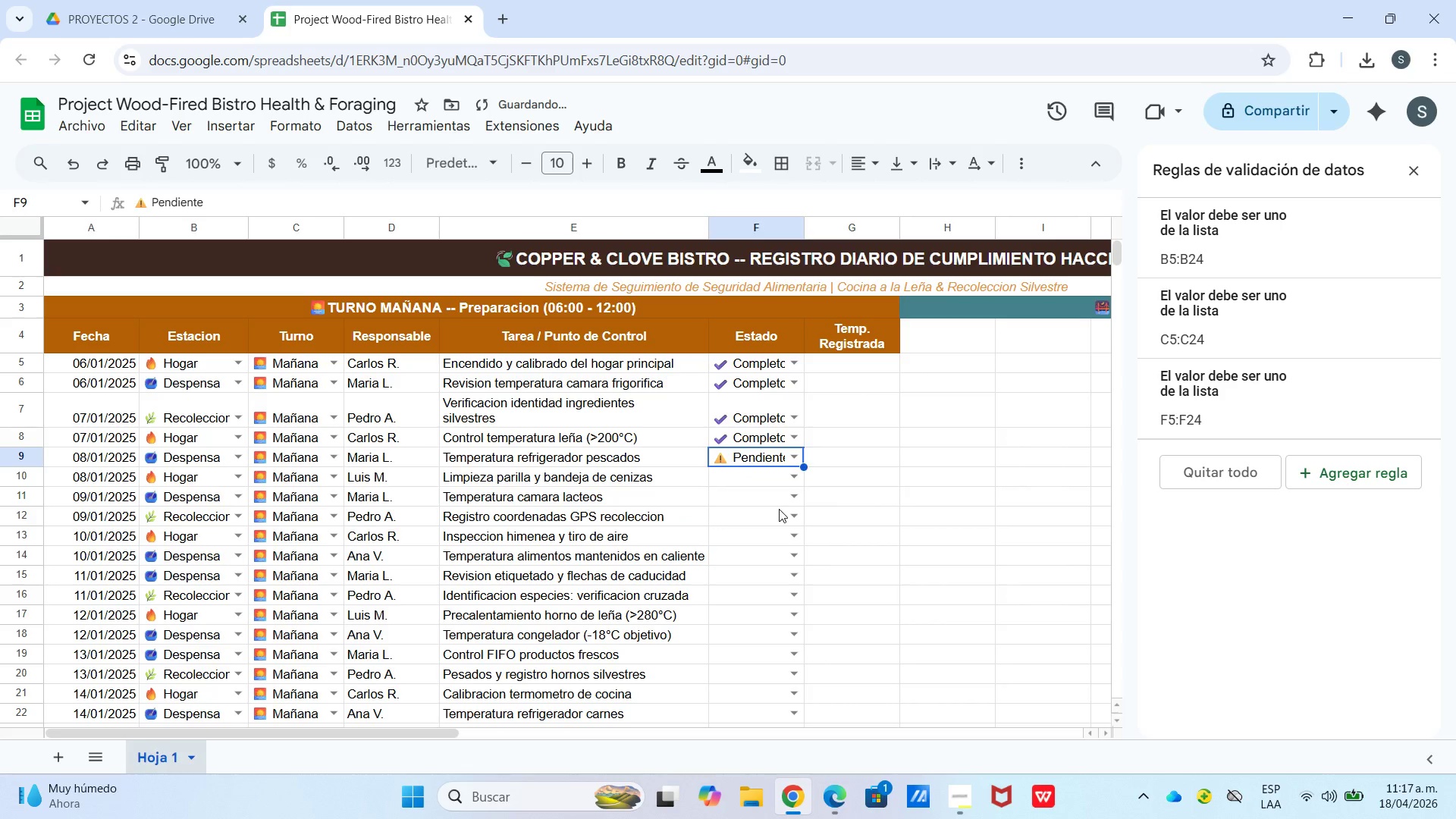 
left_click([792, 485])
 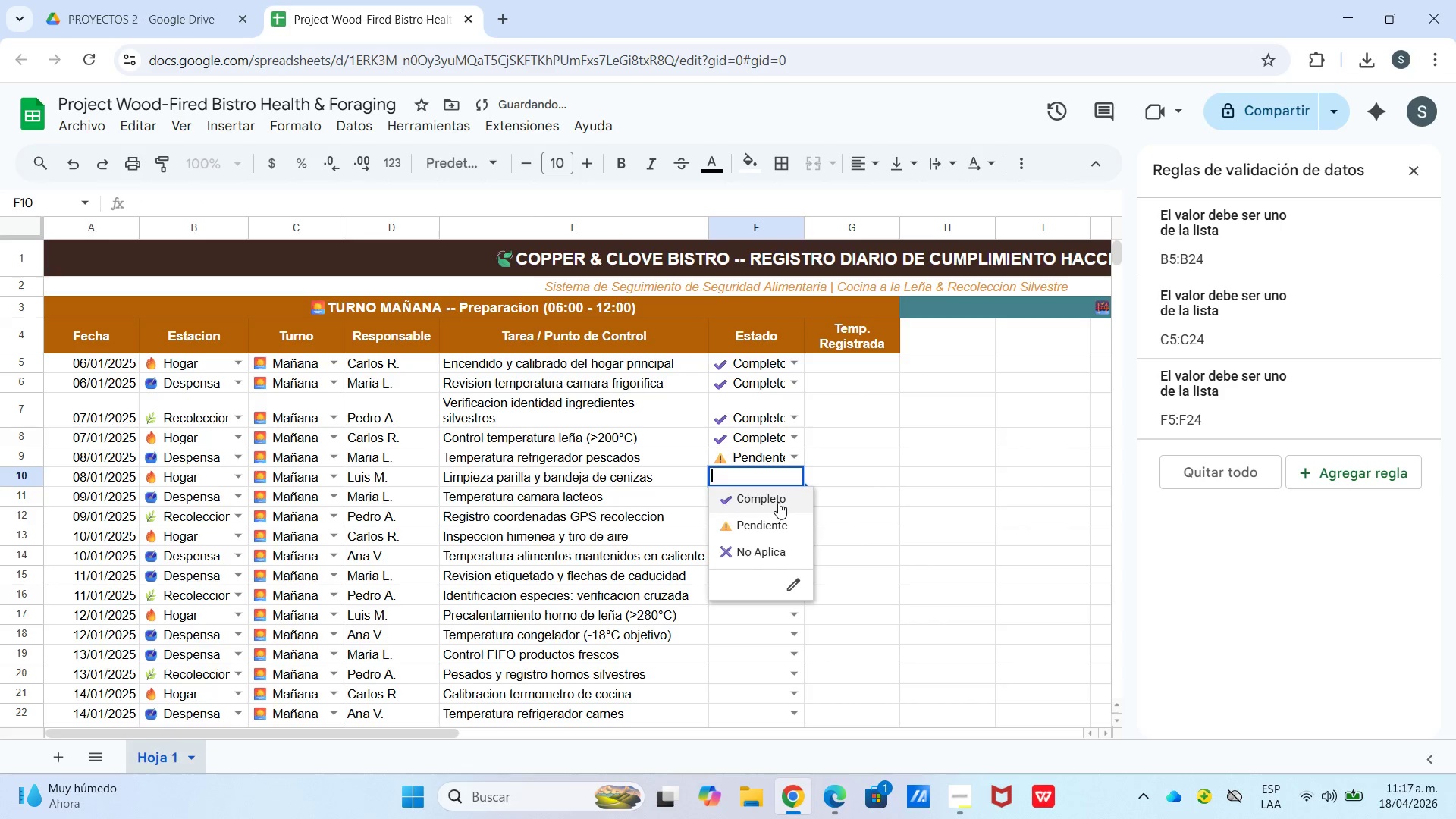 
left_click([778, 502])
 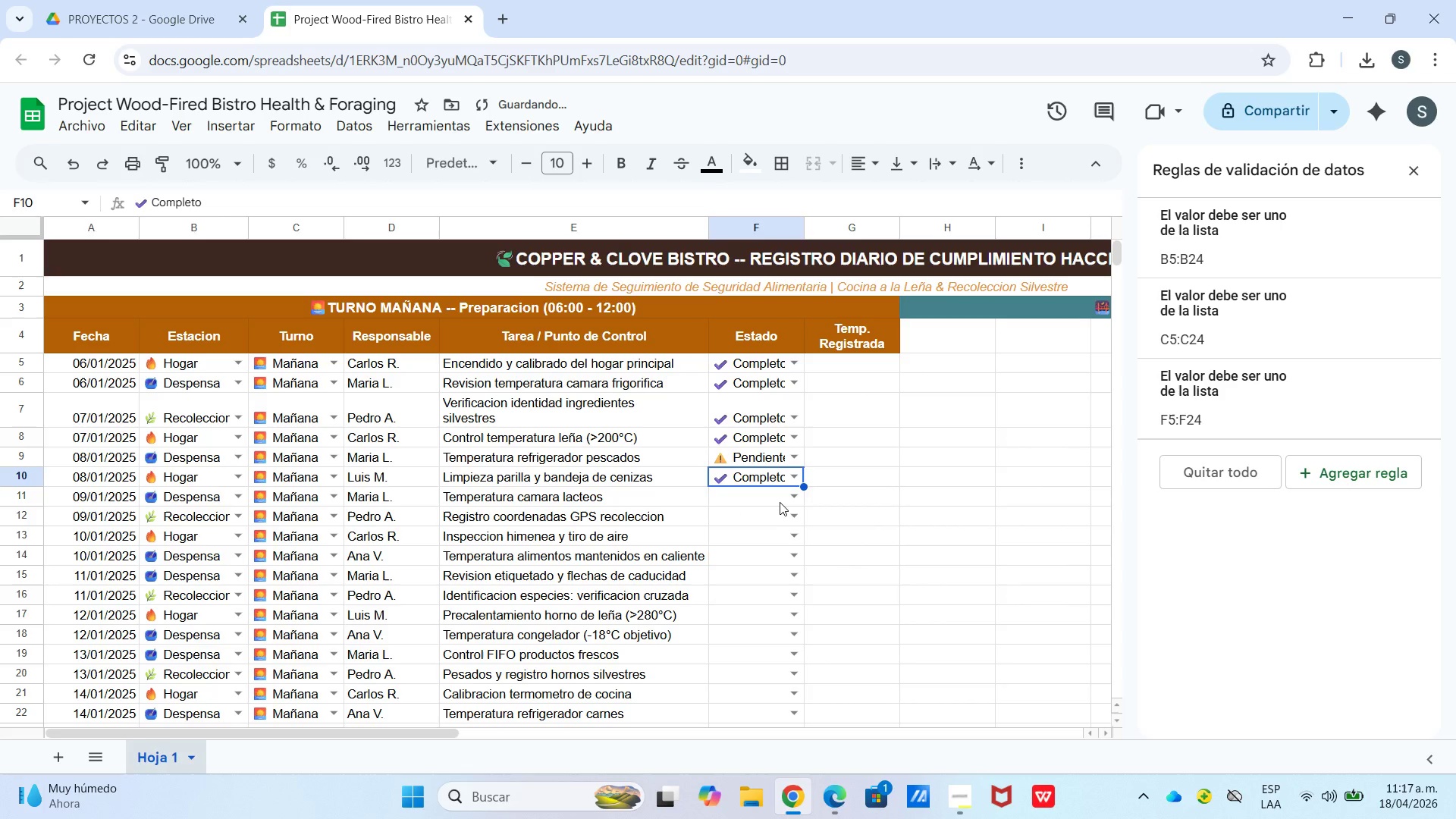 
left_click([795, 500])
 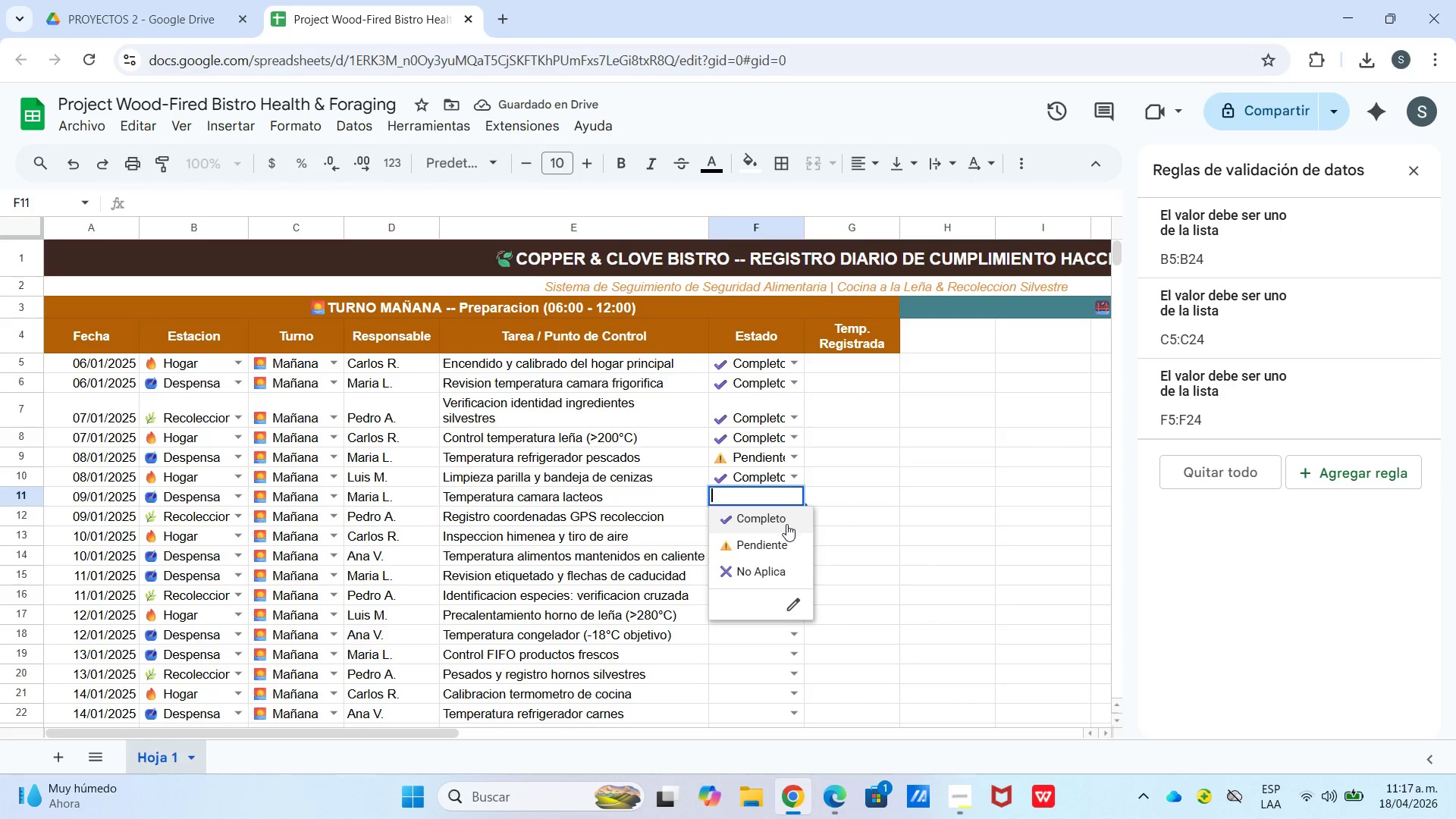 
left_click([785, 524])
 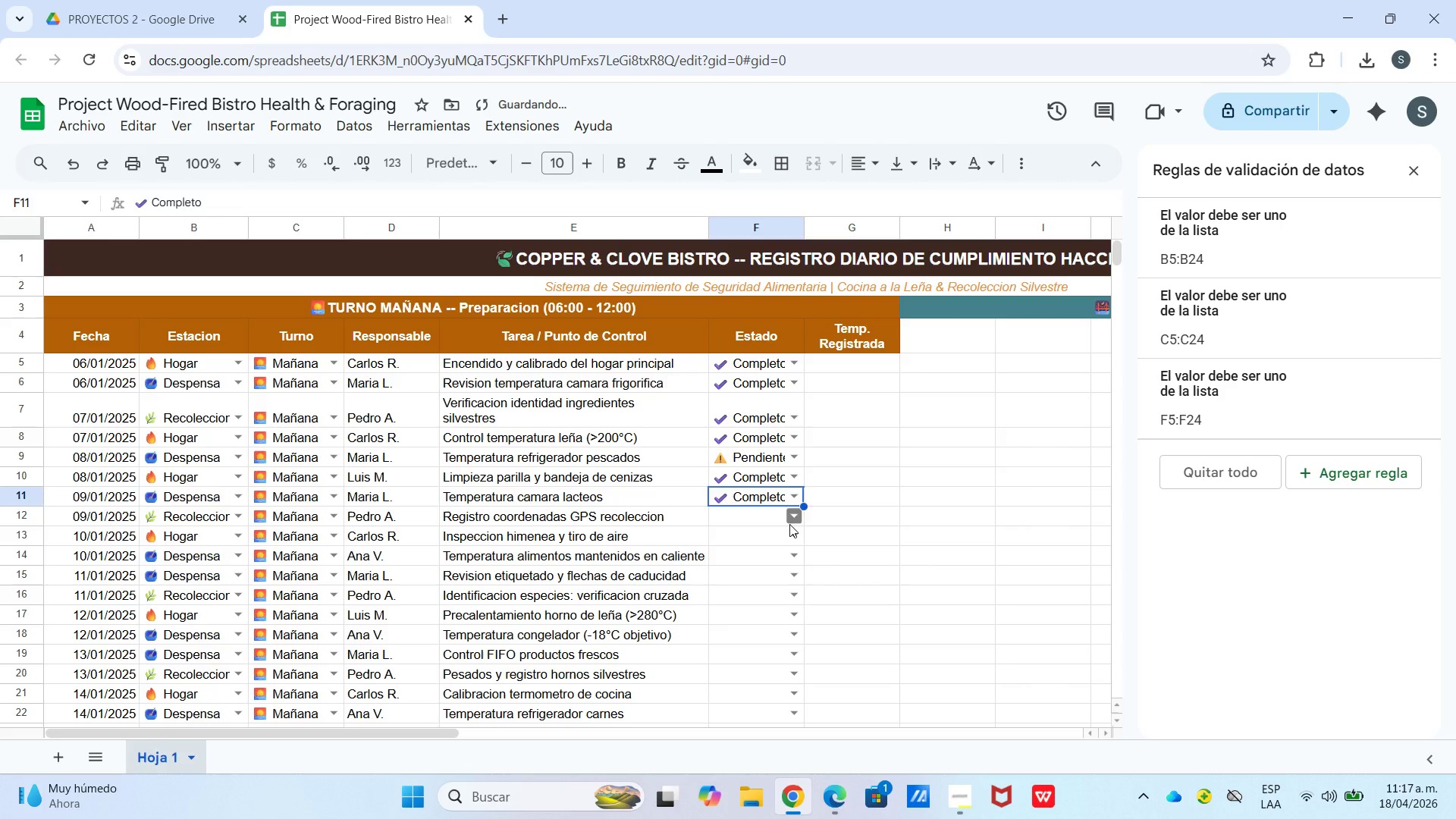 
left_click([789, 524])
 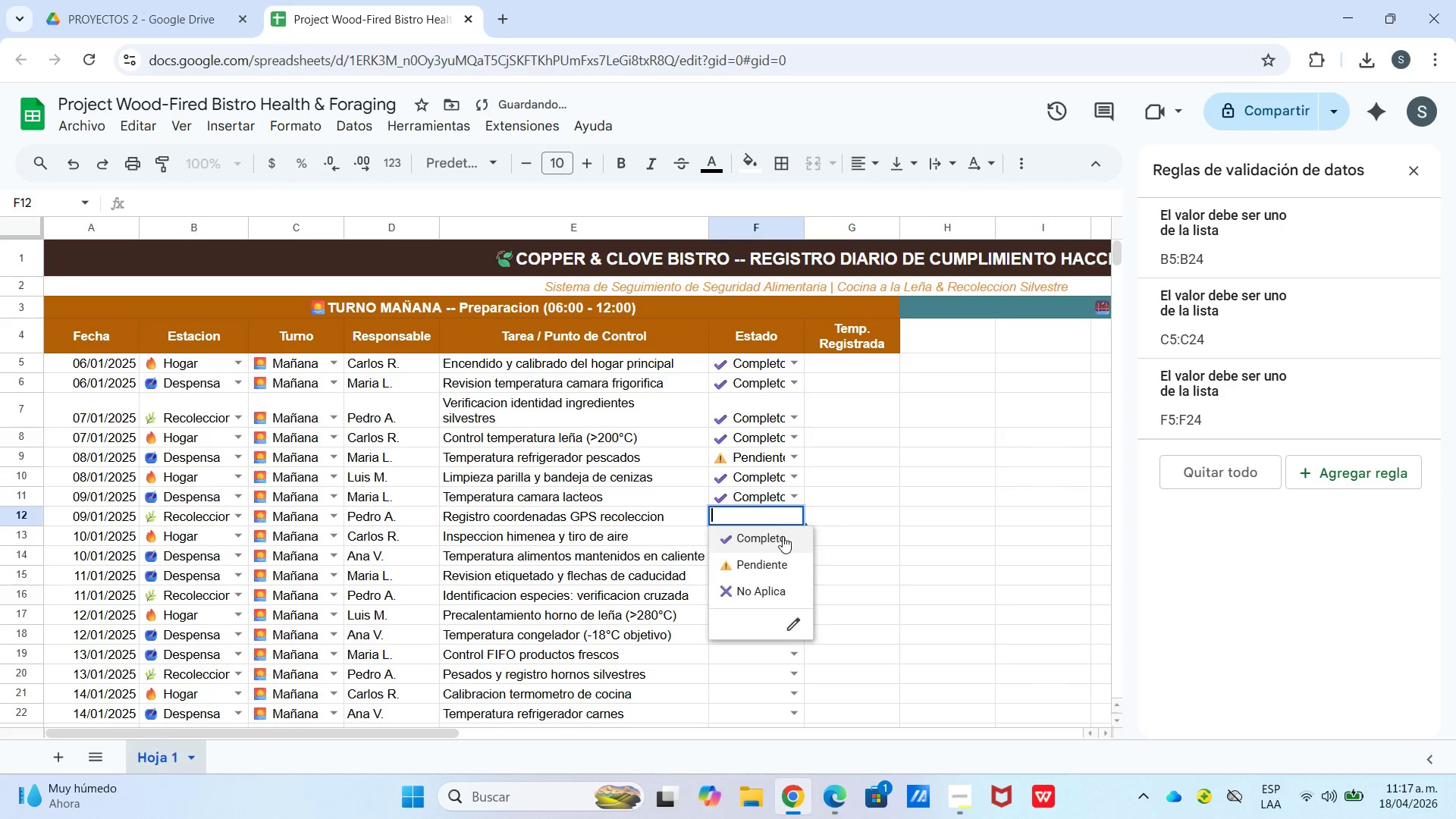 
left_click([781, 538])
 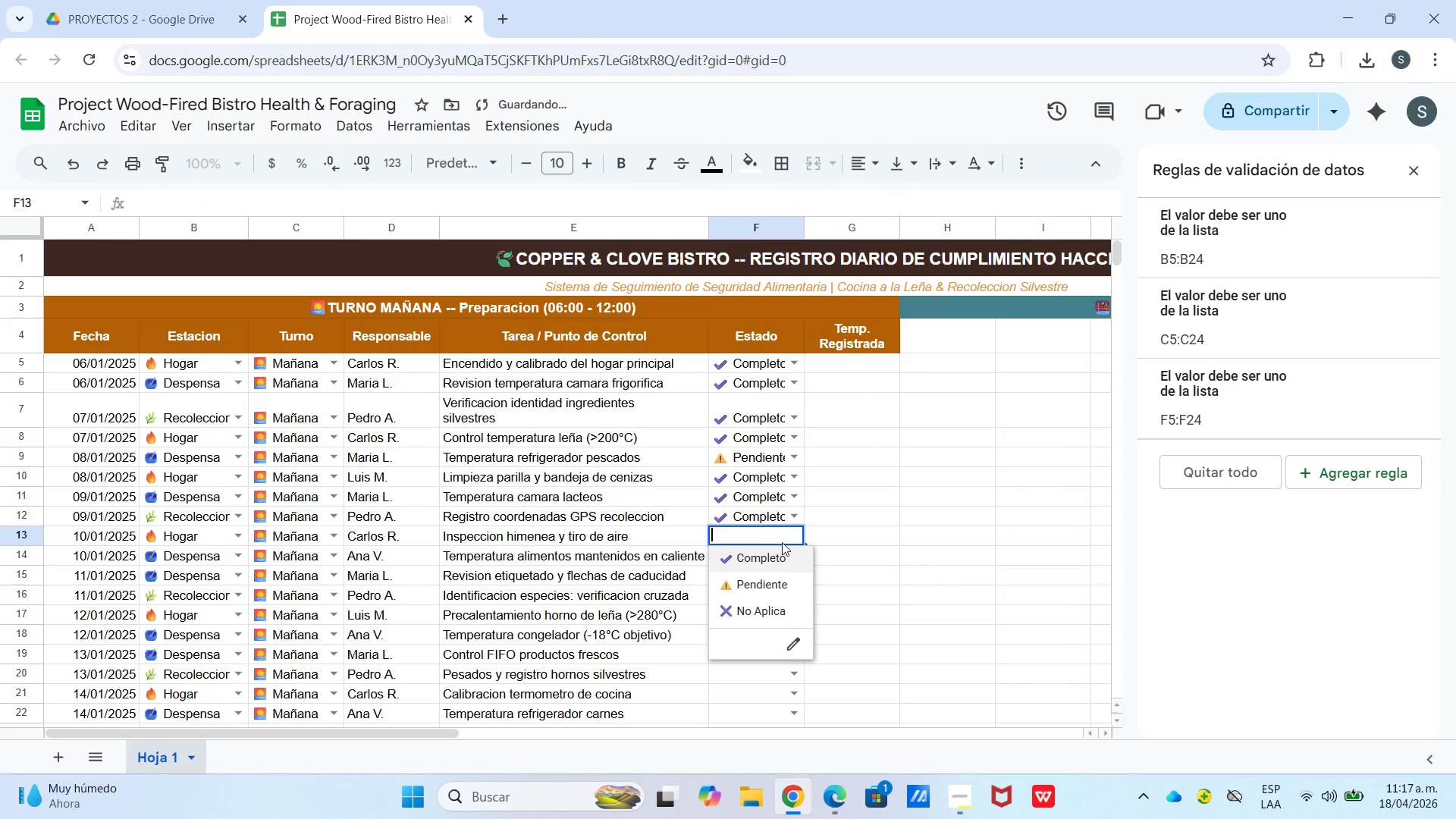 
left_click([775, 556])
 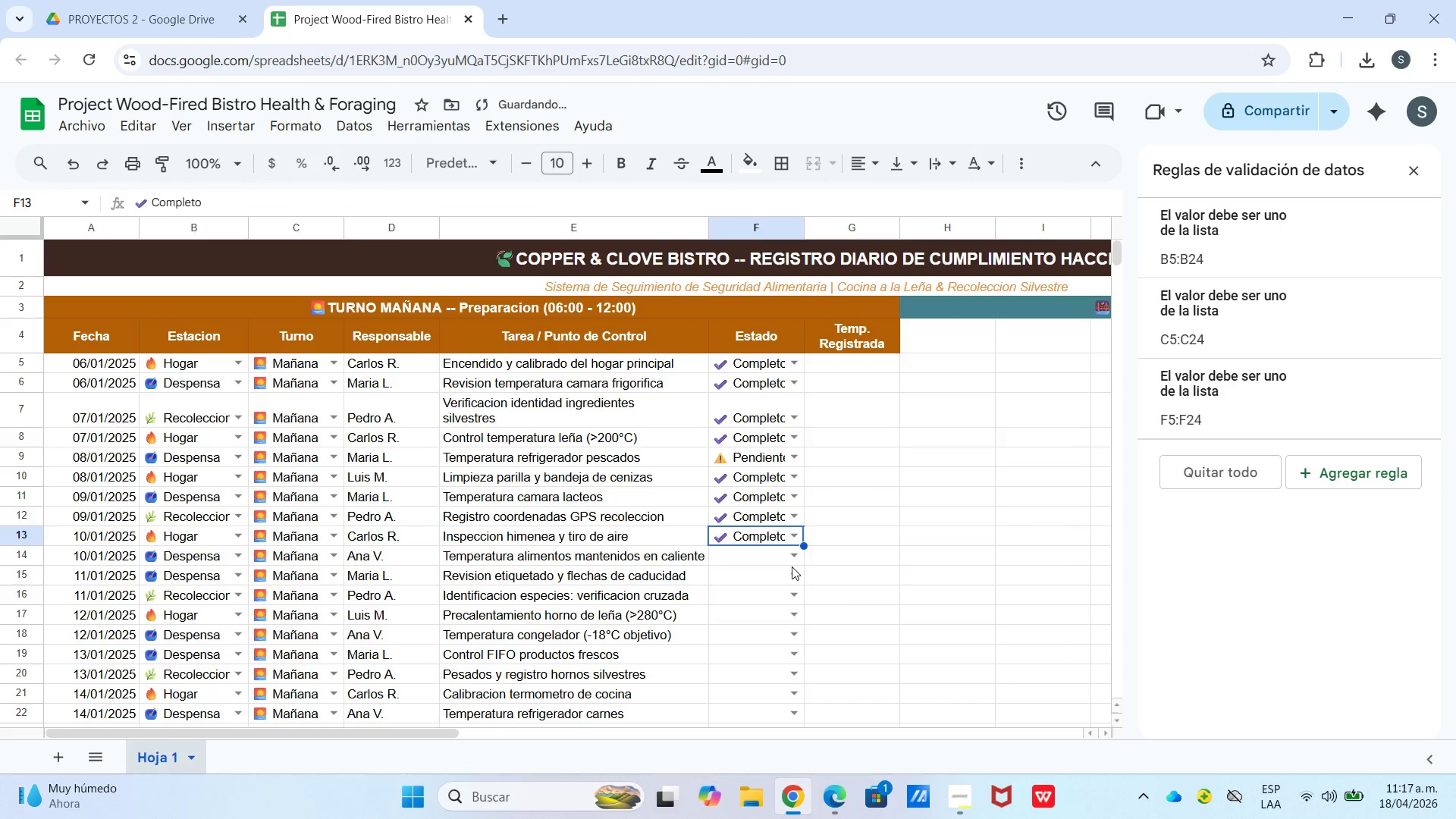 
left_click([794, 560])
 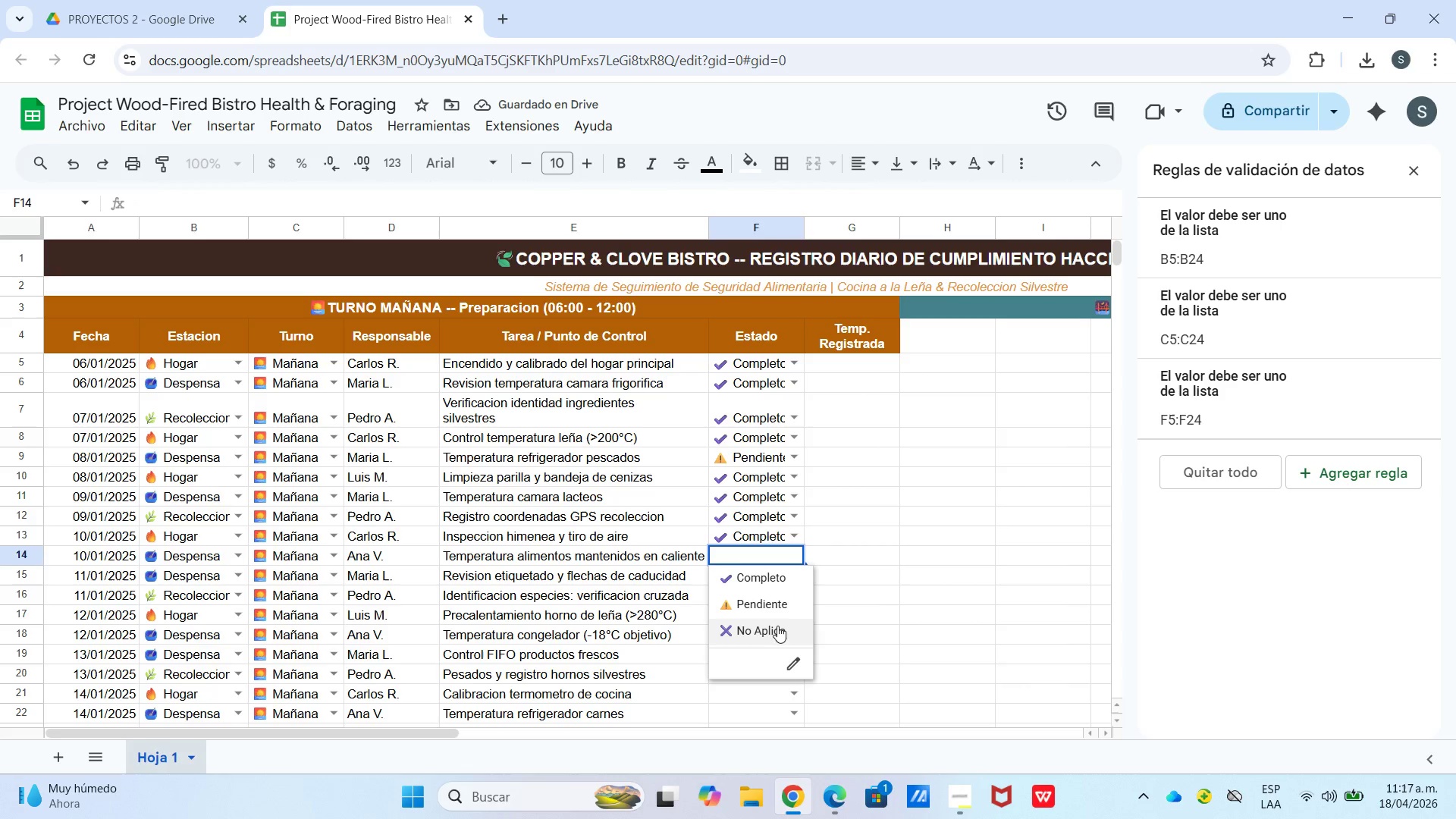 
left_click([777, 631])
 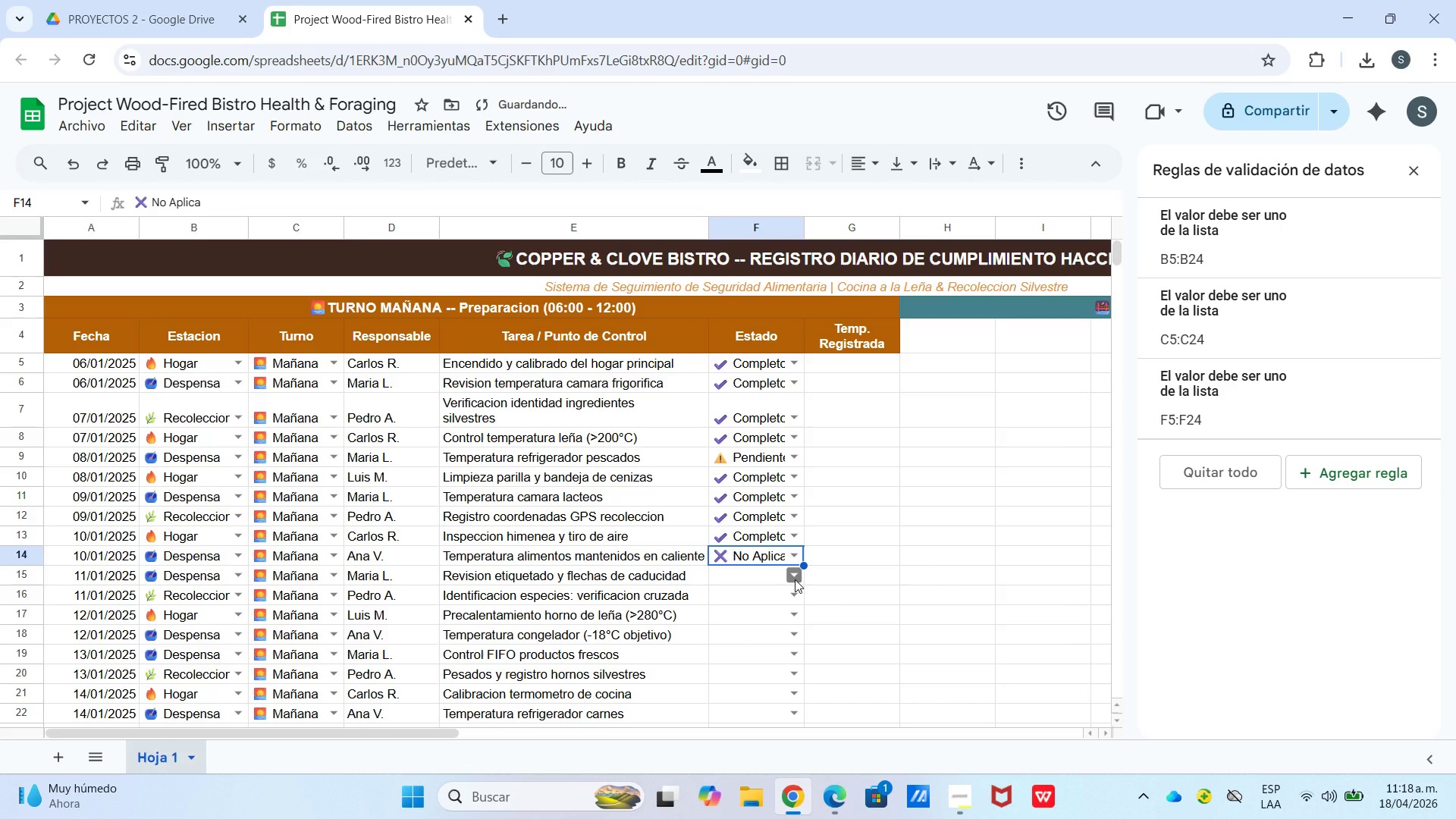 
left_click([795, 579])
 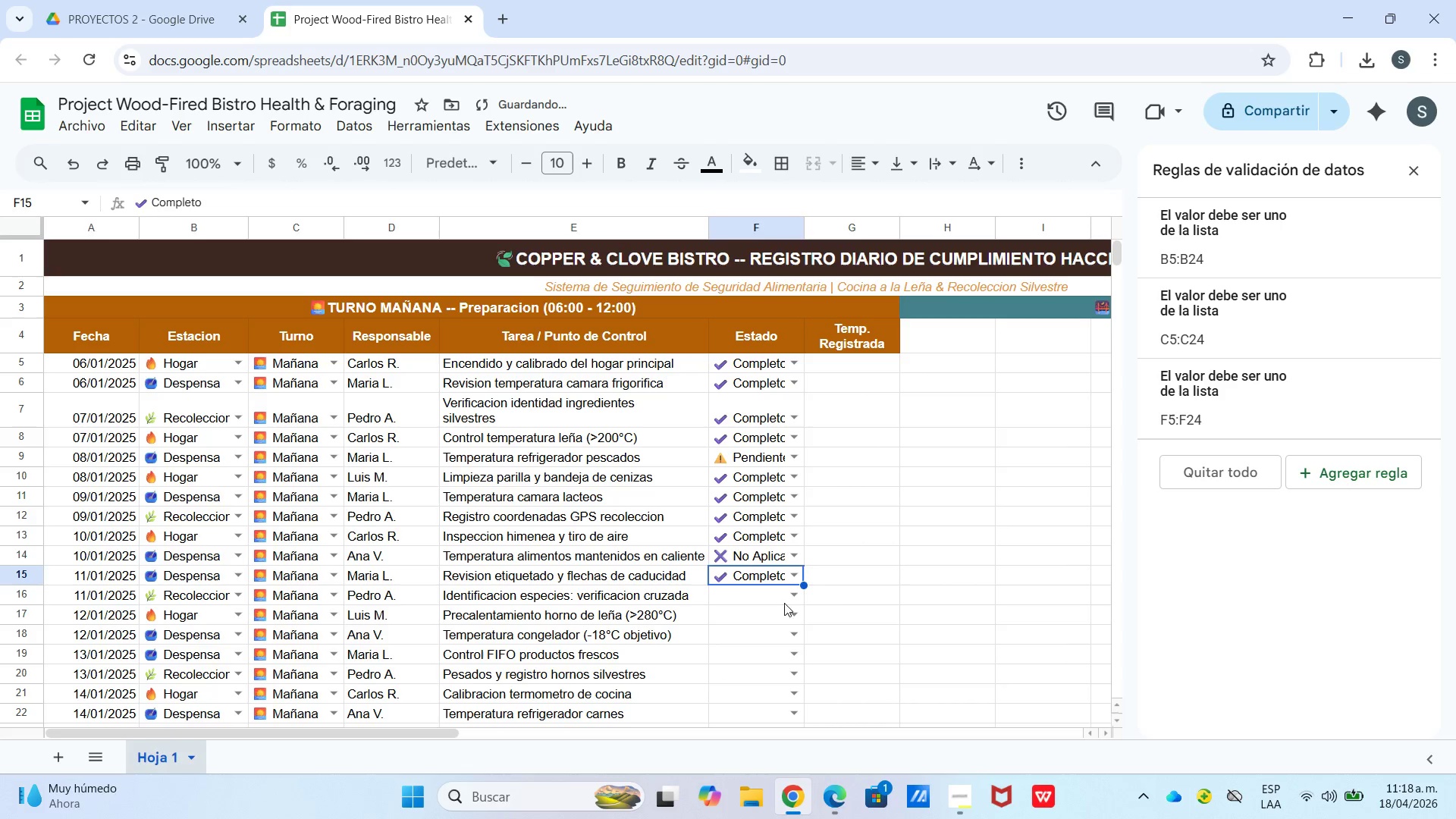 
left_click([794, 595])
 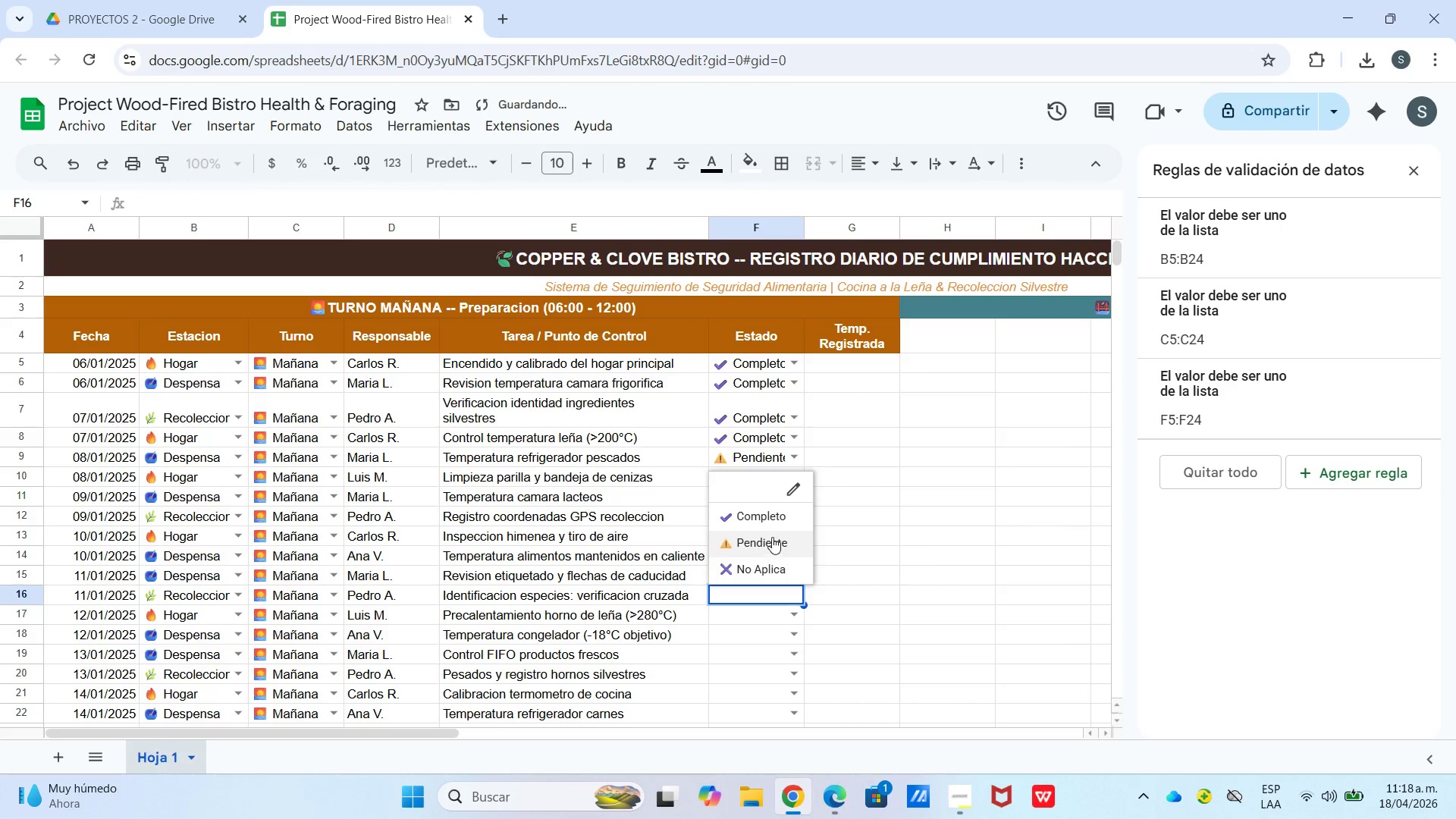 
left_click([778, 525])
 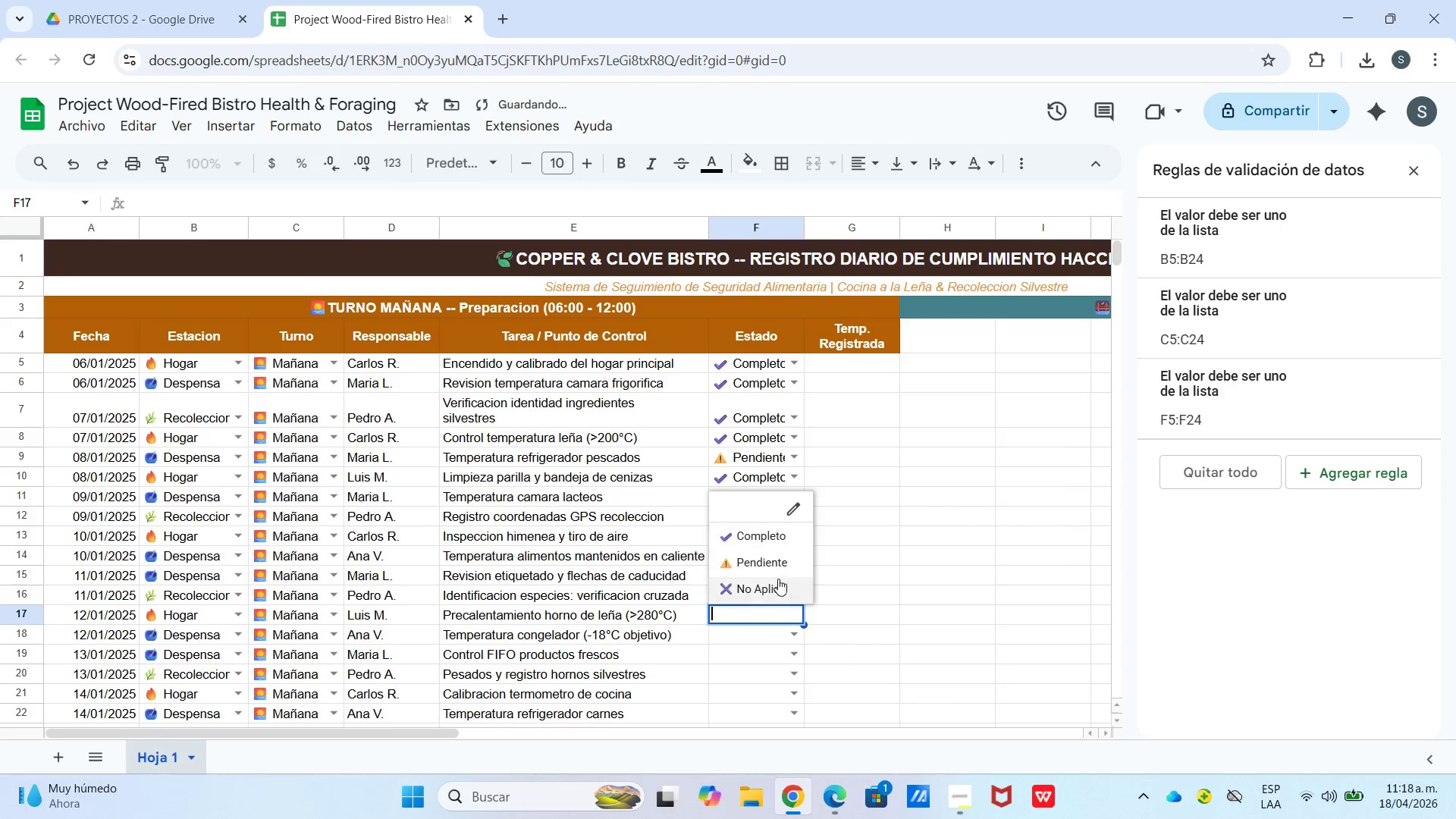 
left_click([770, 557])
 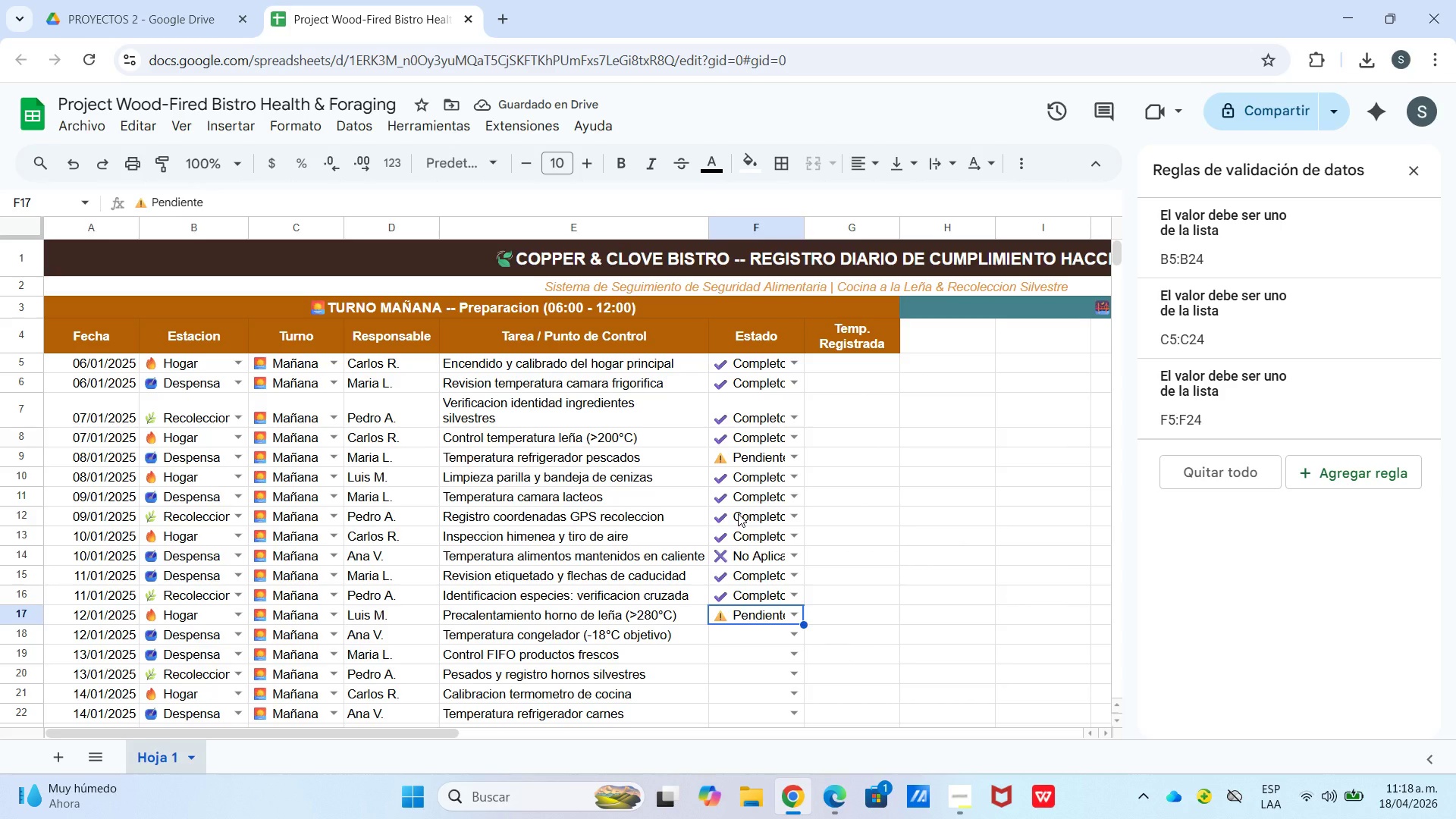 
mouse_move([789, 614])
 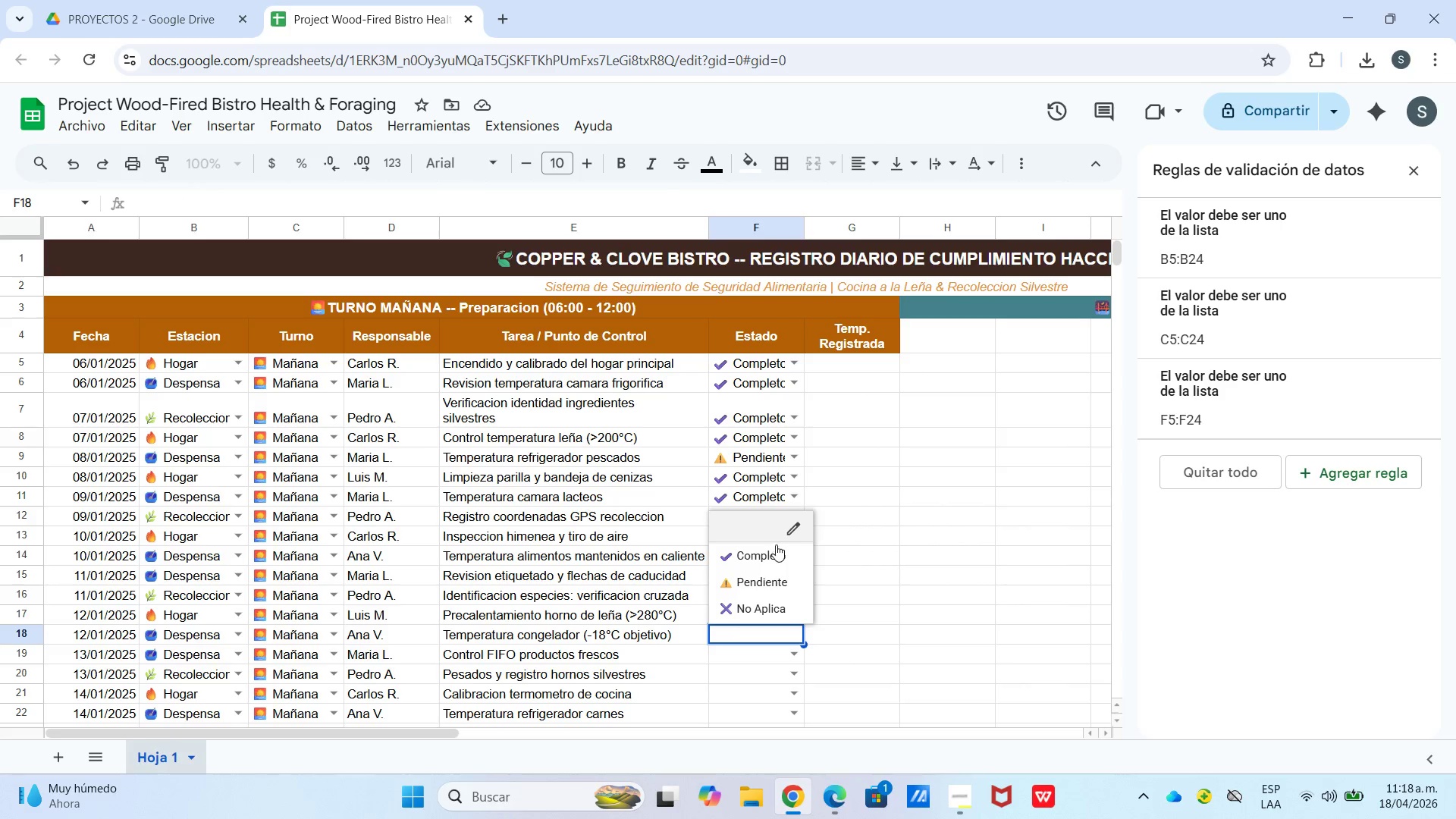 
left_click_drag(start_coordinate=[776, 541], to_coordinate=[776, 545])
 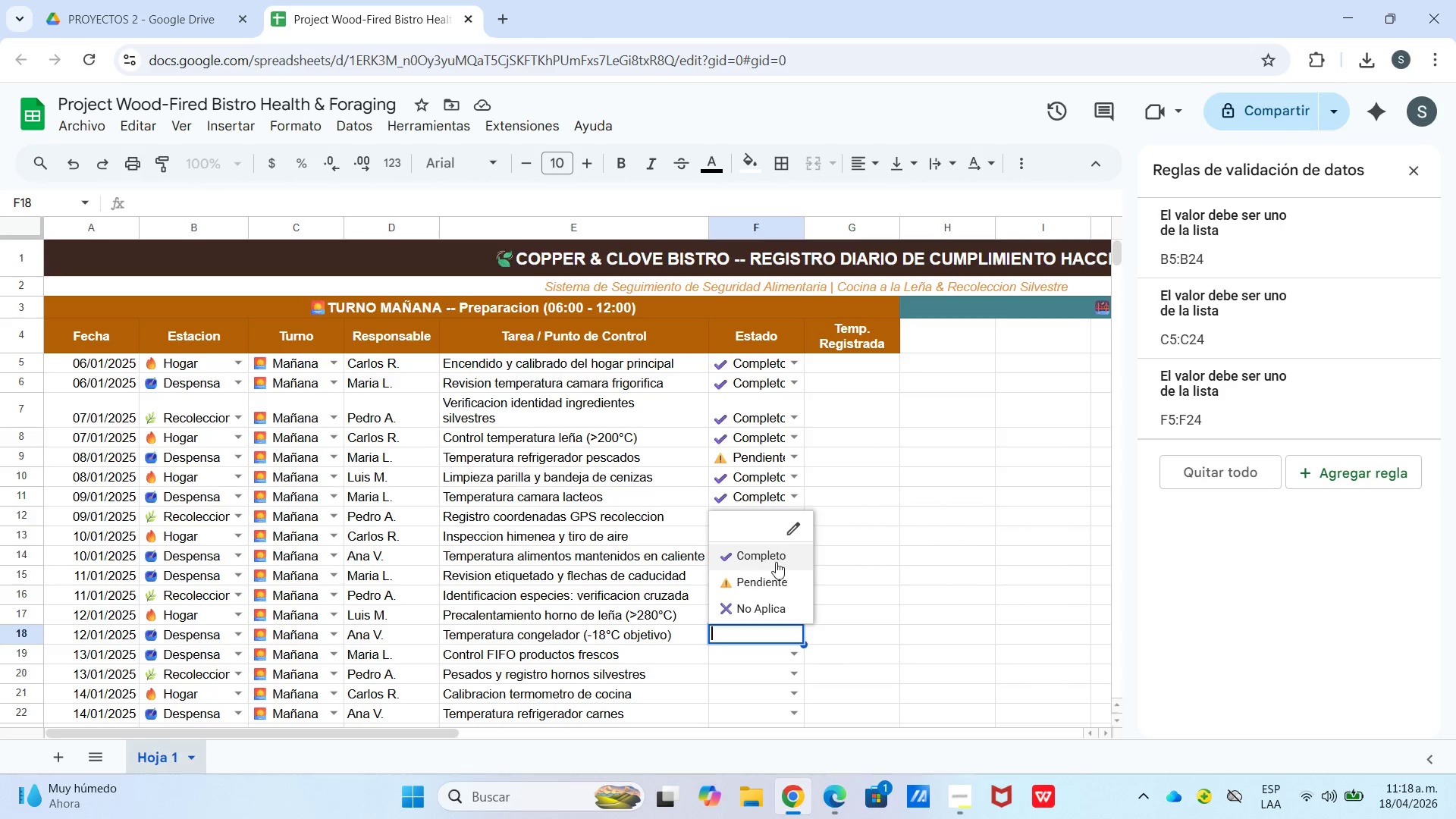 
left_click_drag(start_coordinate=[776, 554], to_coordinate=[776, 557])
 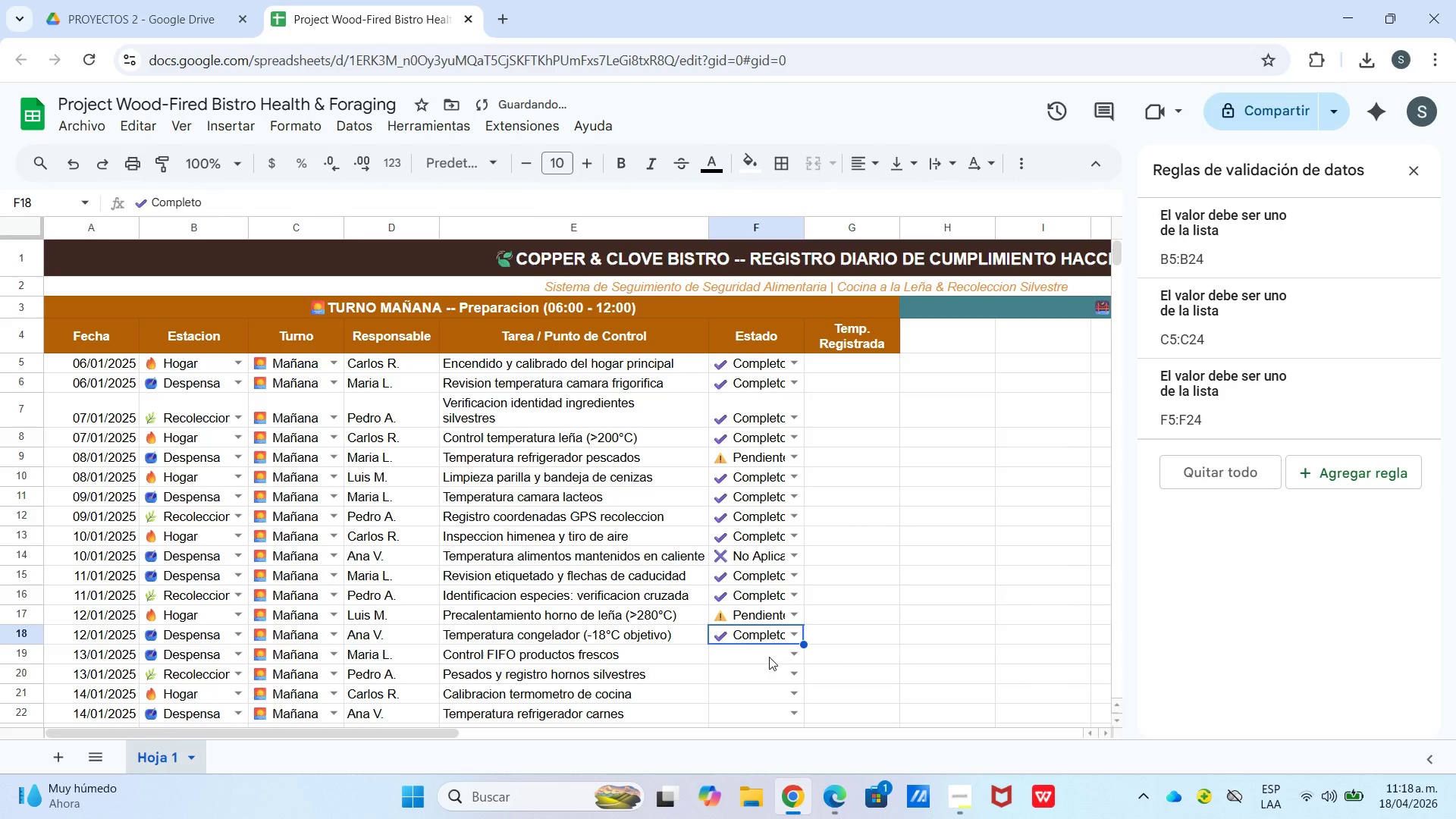 
mouse_move([789, 653])
 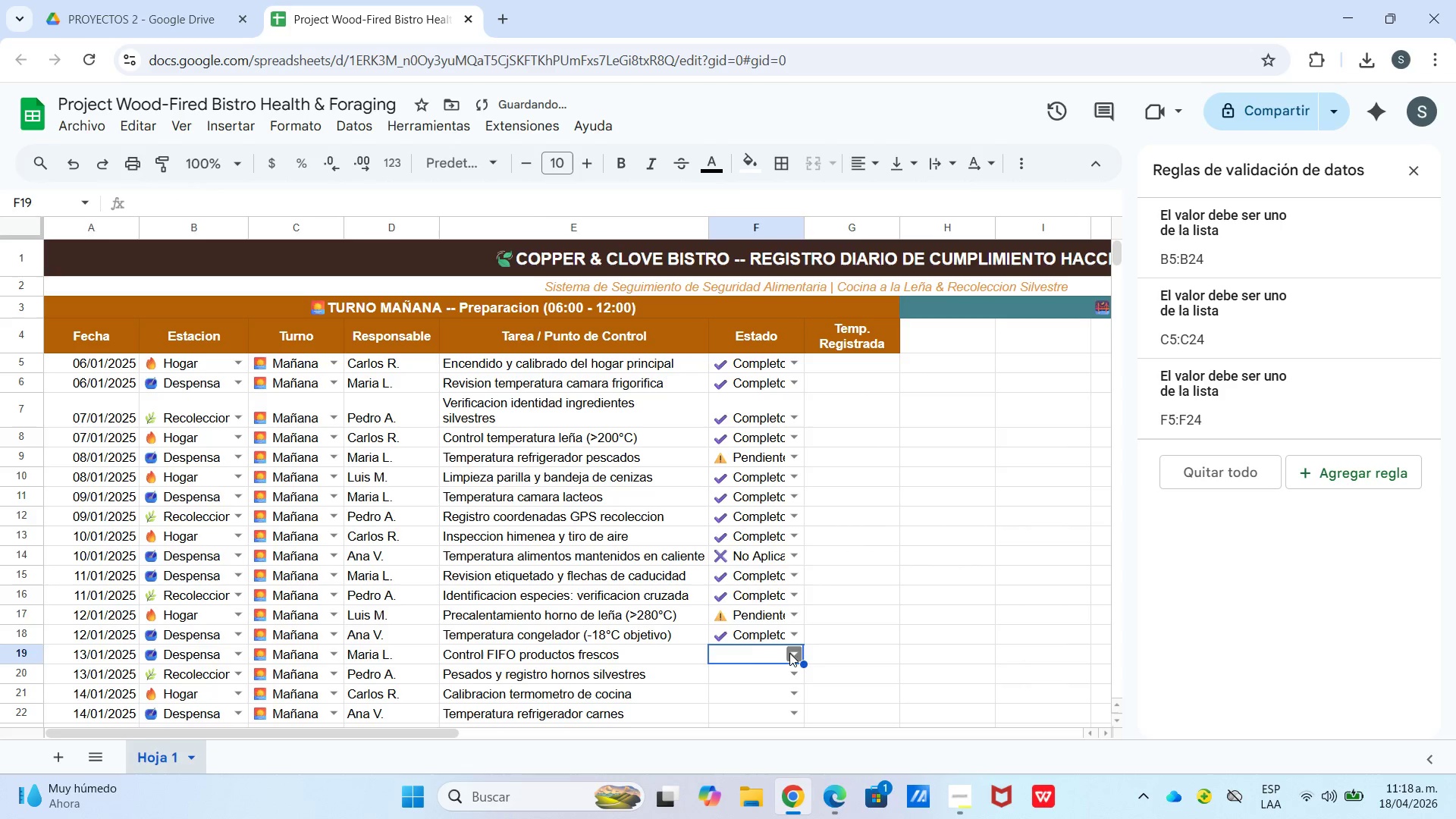 
left_click([789, 653])
 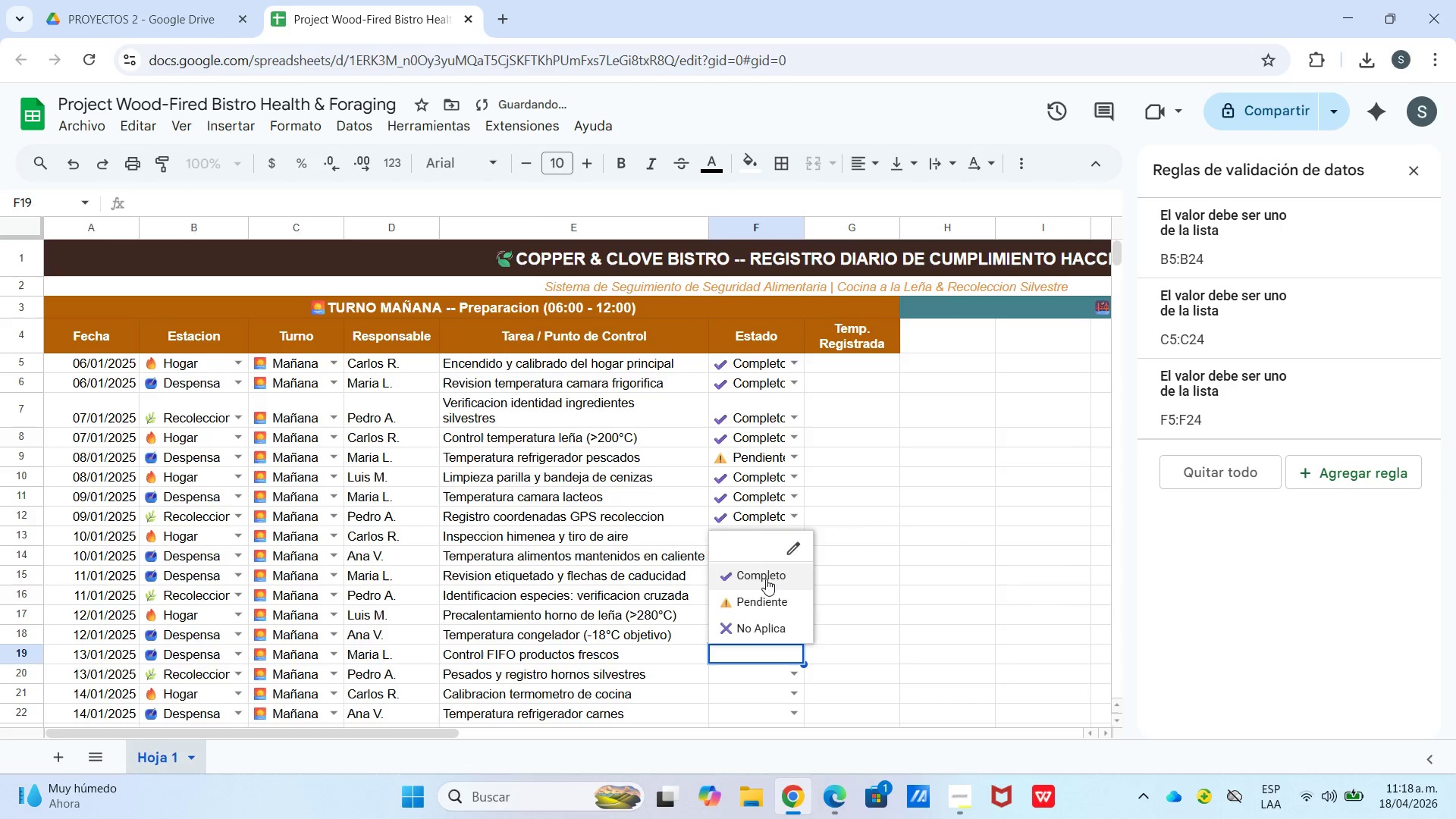 
left_click([766, 578])
 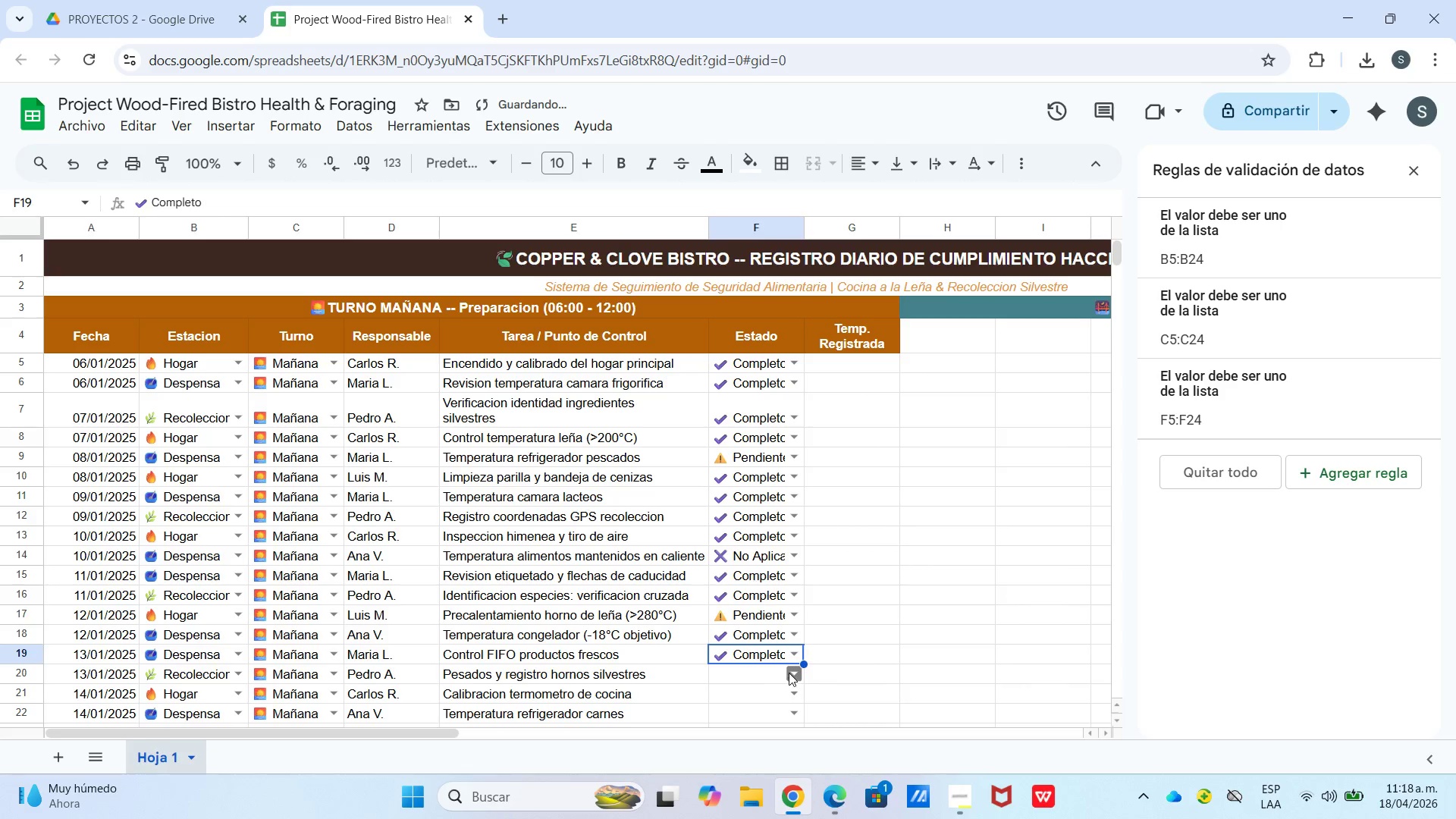 
left_click([791, 673])
 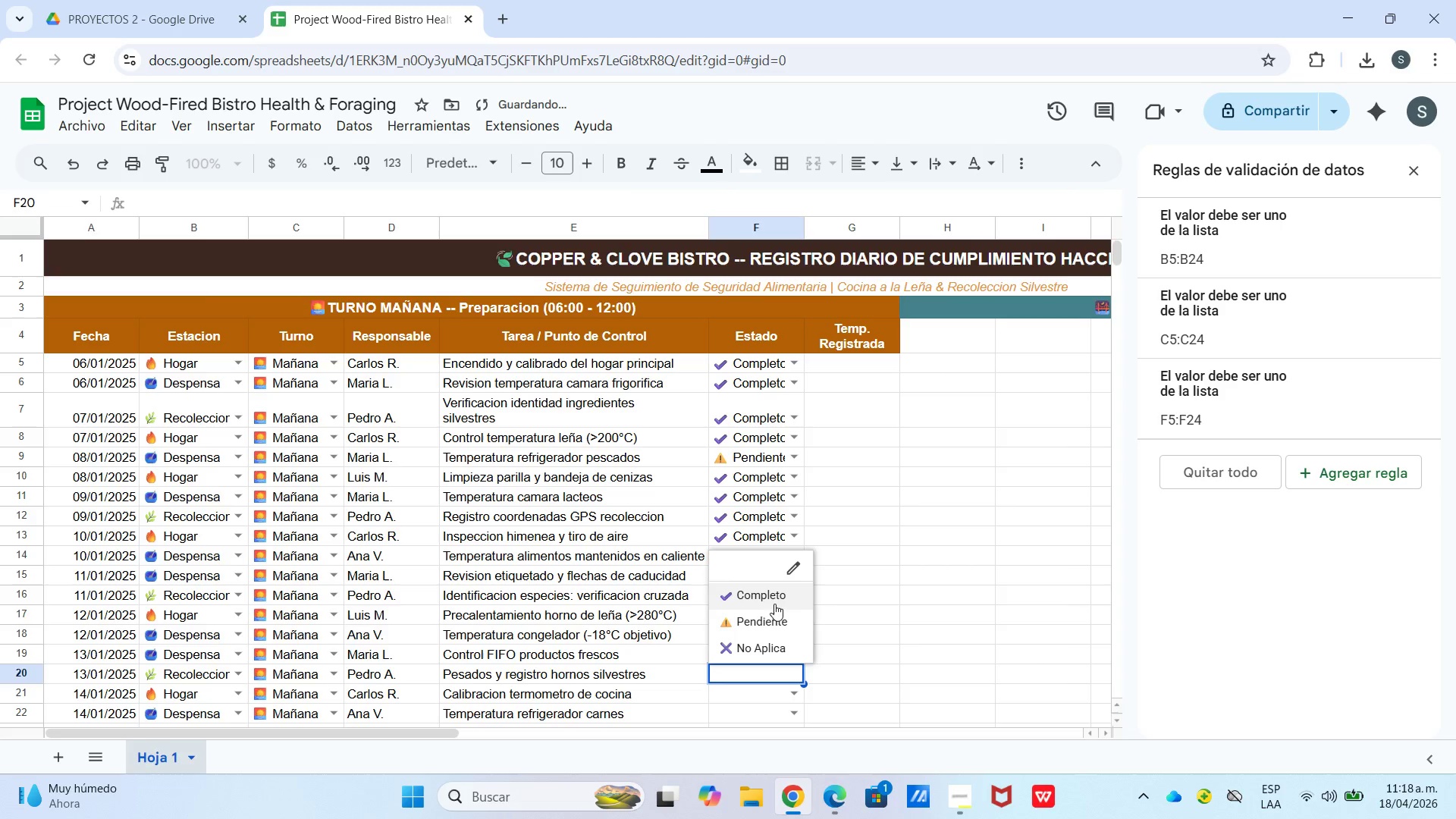 
left_click([774, 604])
 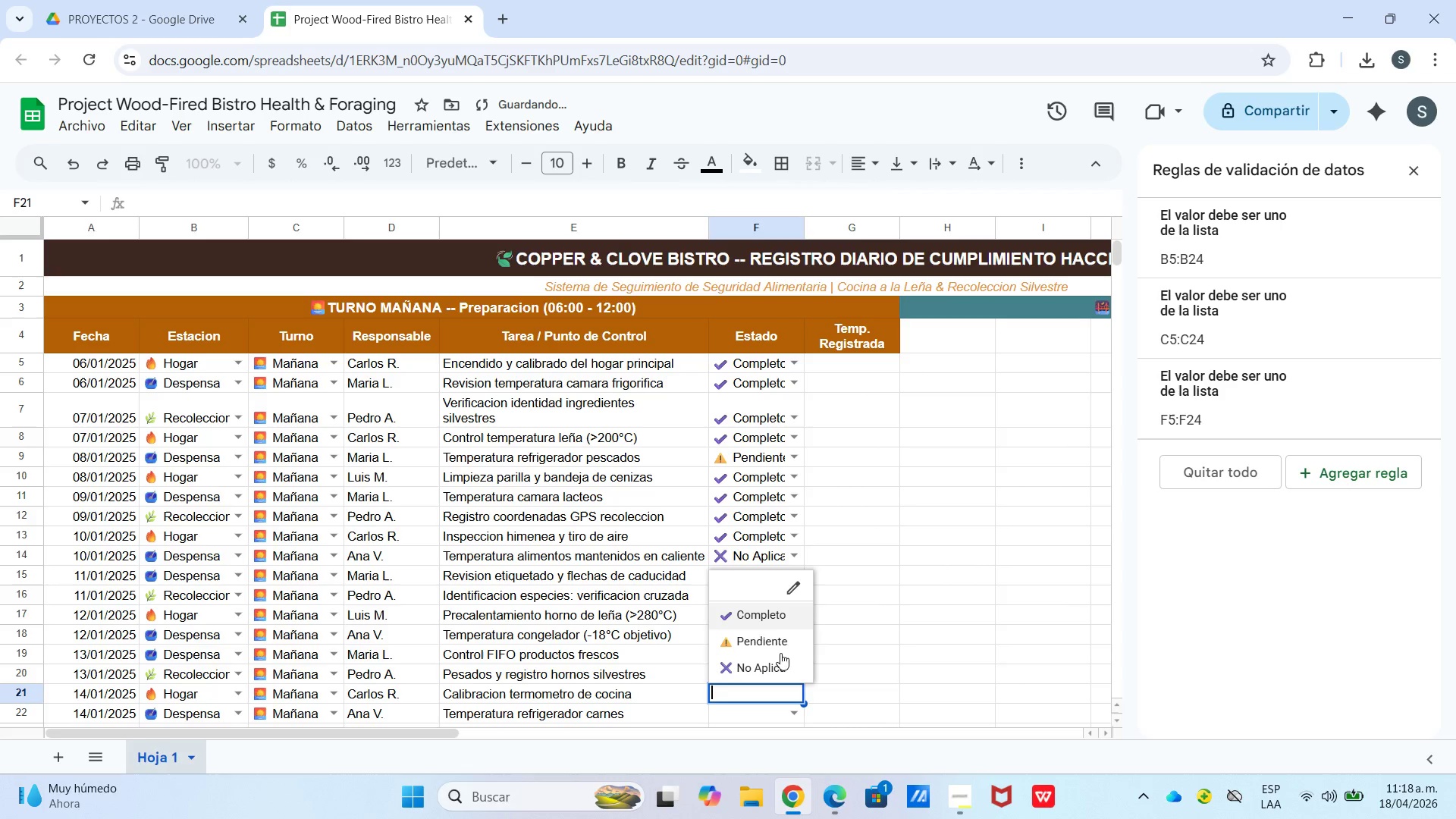 
left_click([779, 620])
 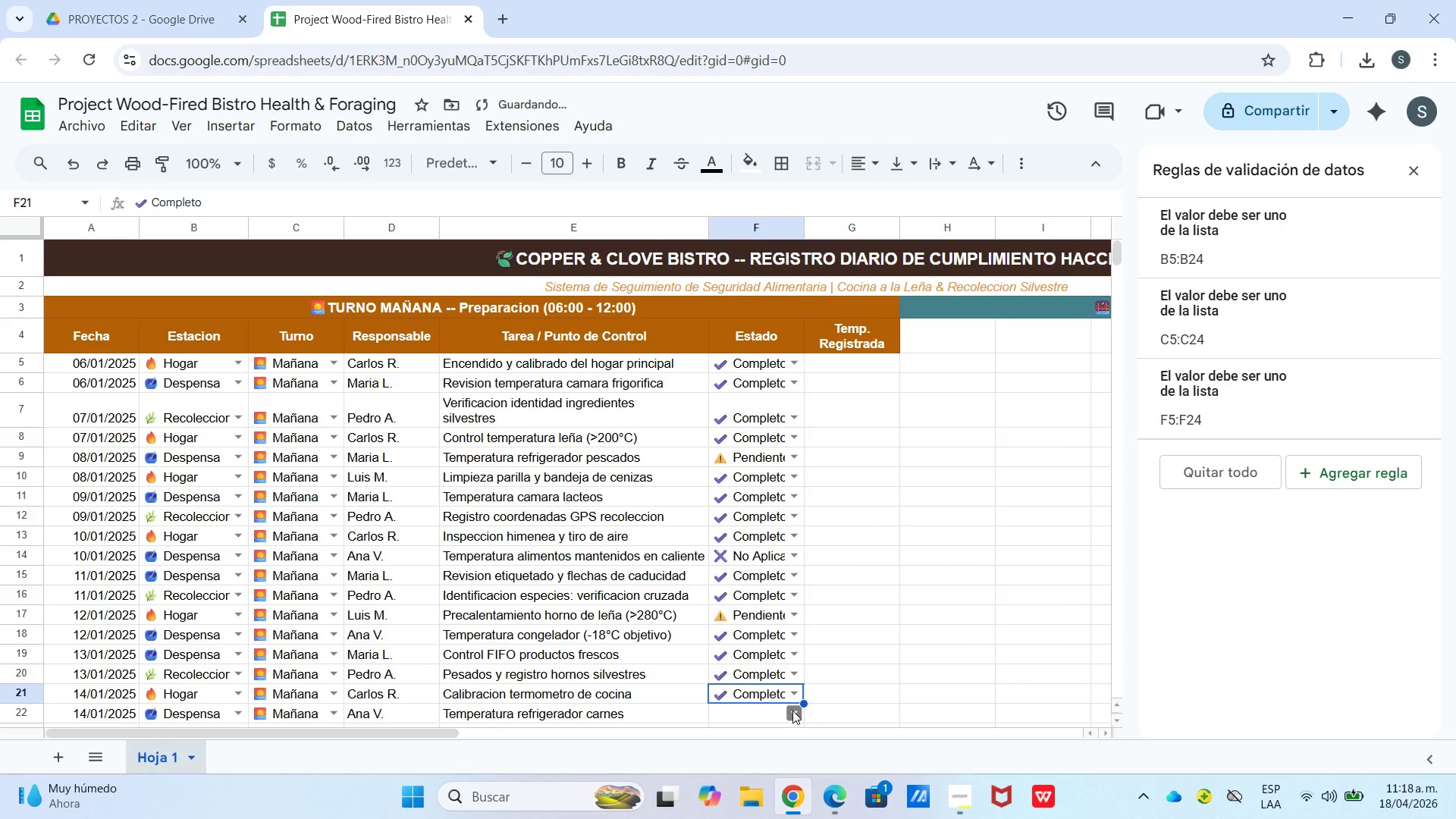 
left_click([789, 662])
 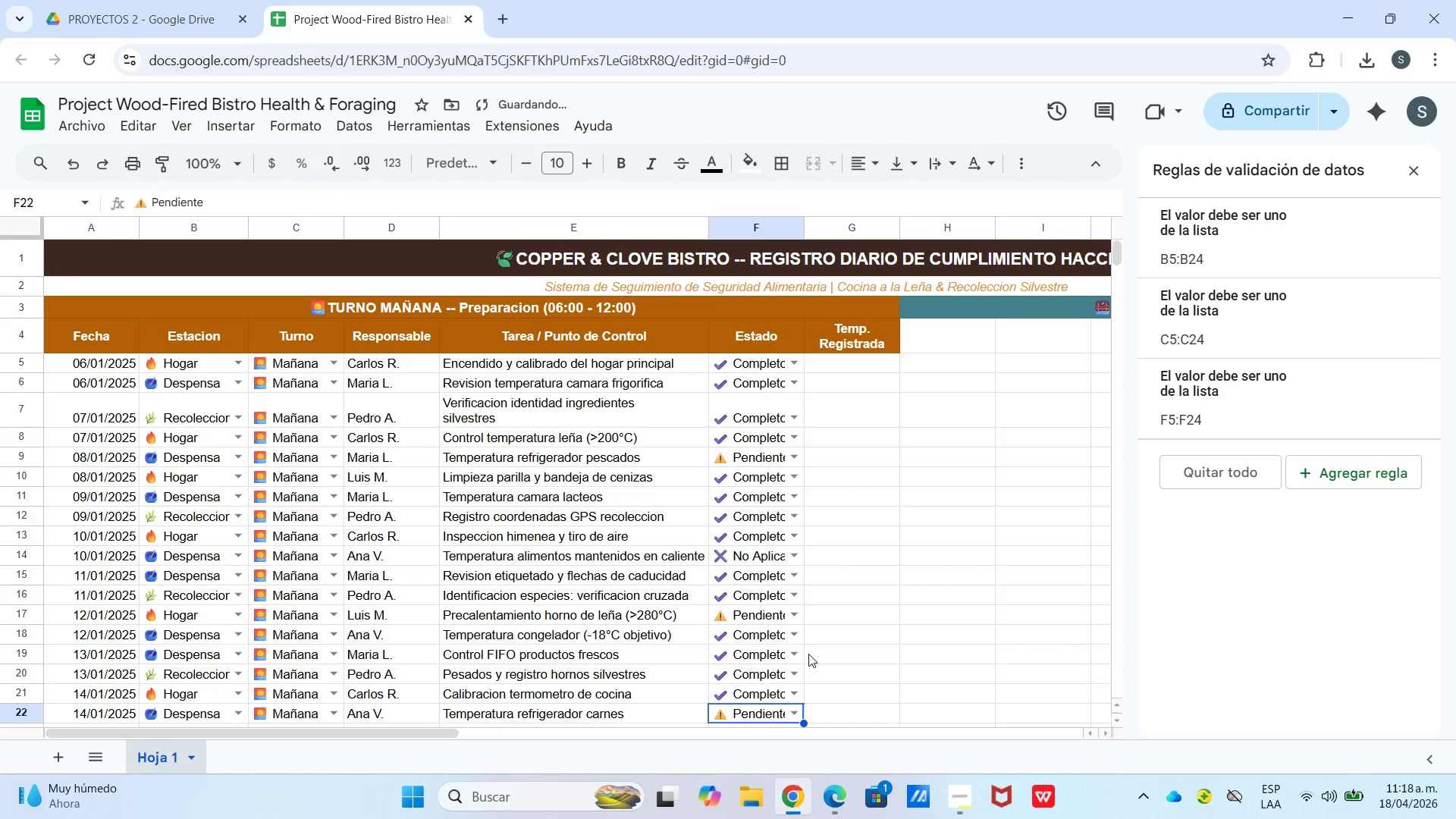 
scroll: coordinate [811, 653], scroll_direction: down, amount: 1.0
 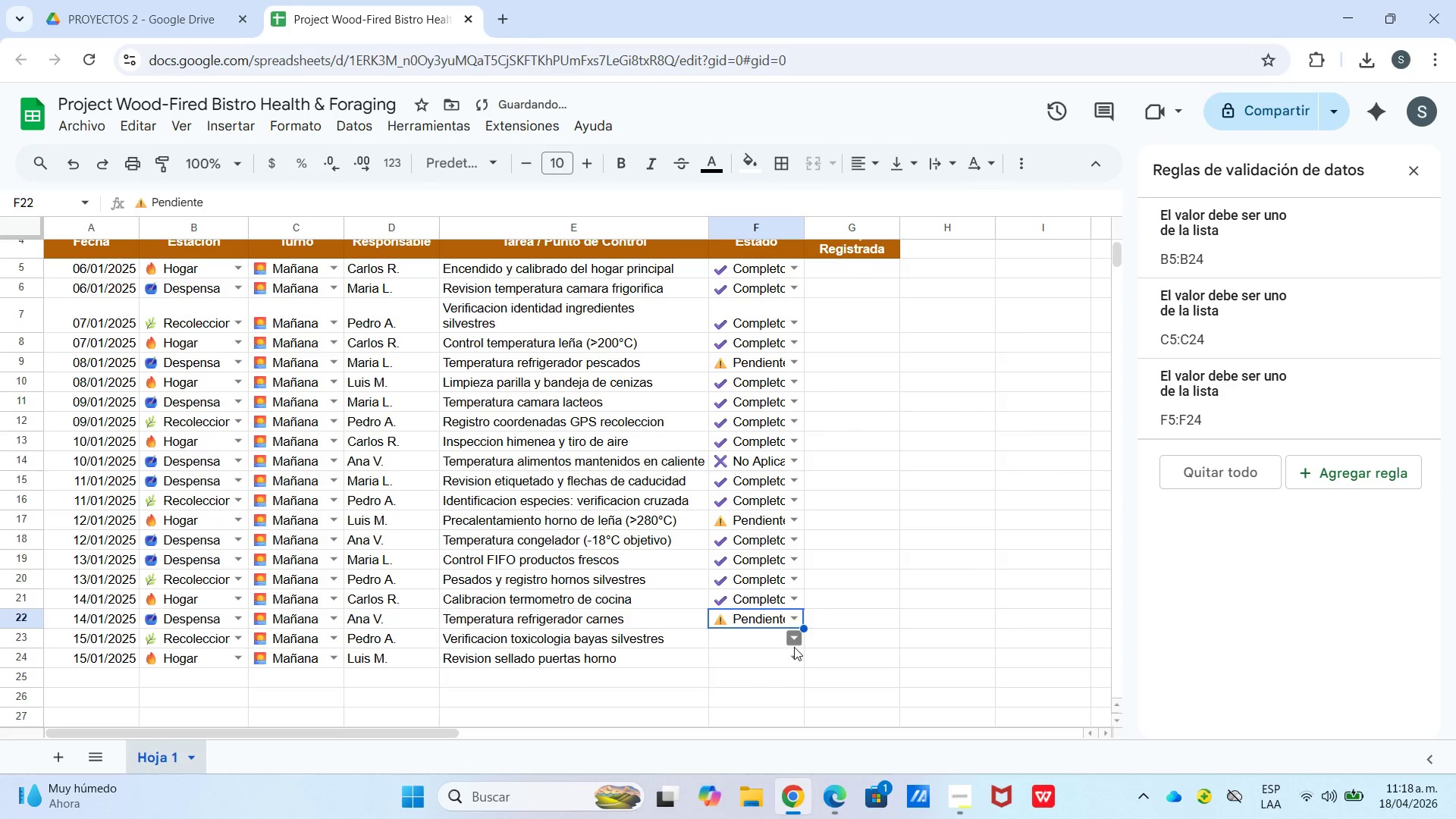 
left_click([795, 645])
 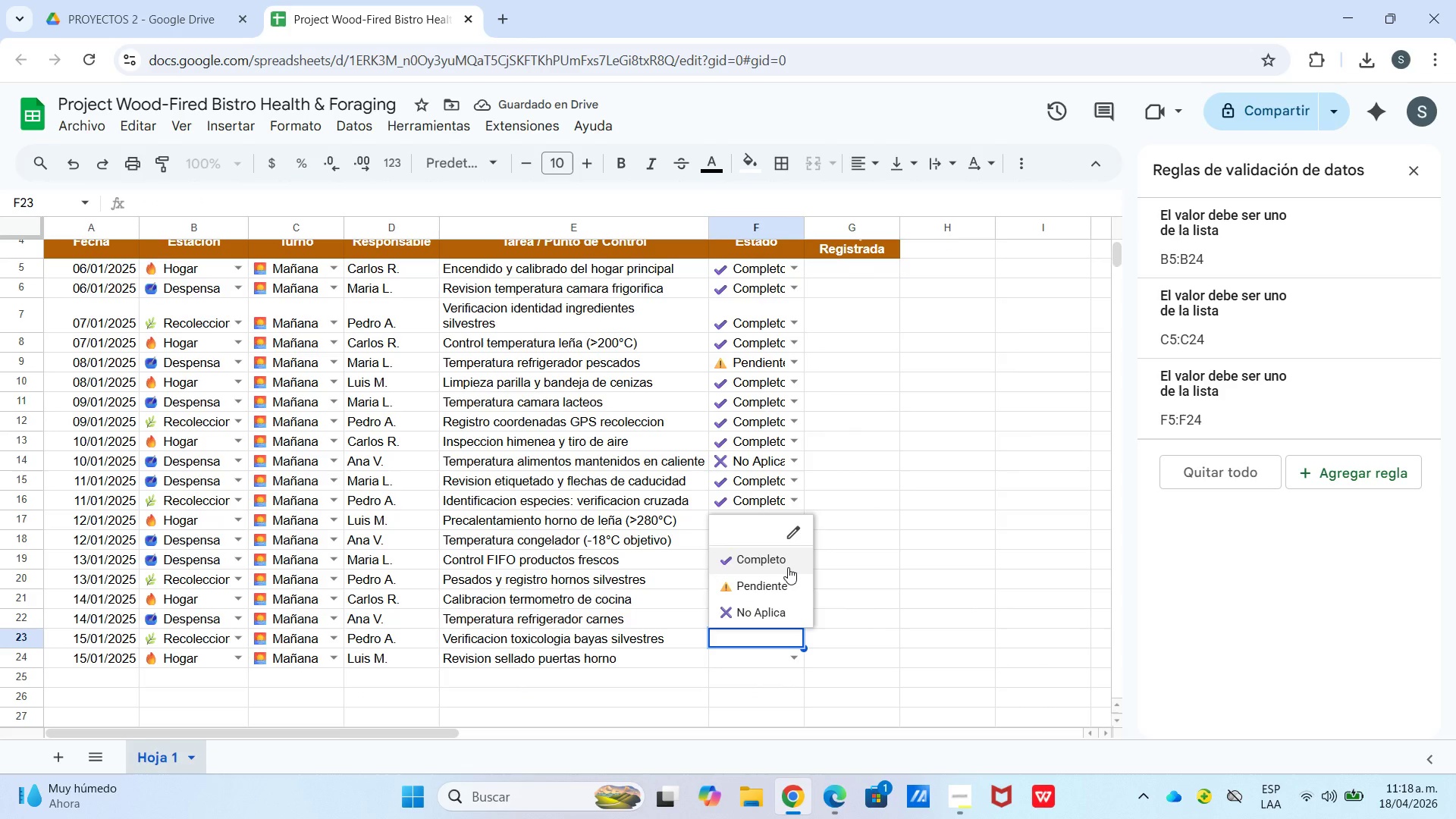 
left_click([788, 567])
 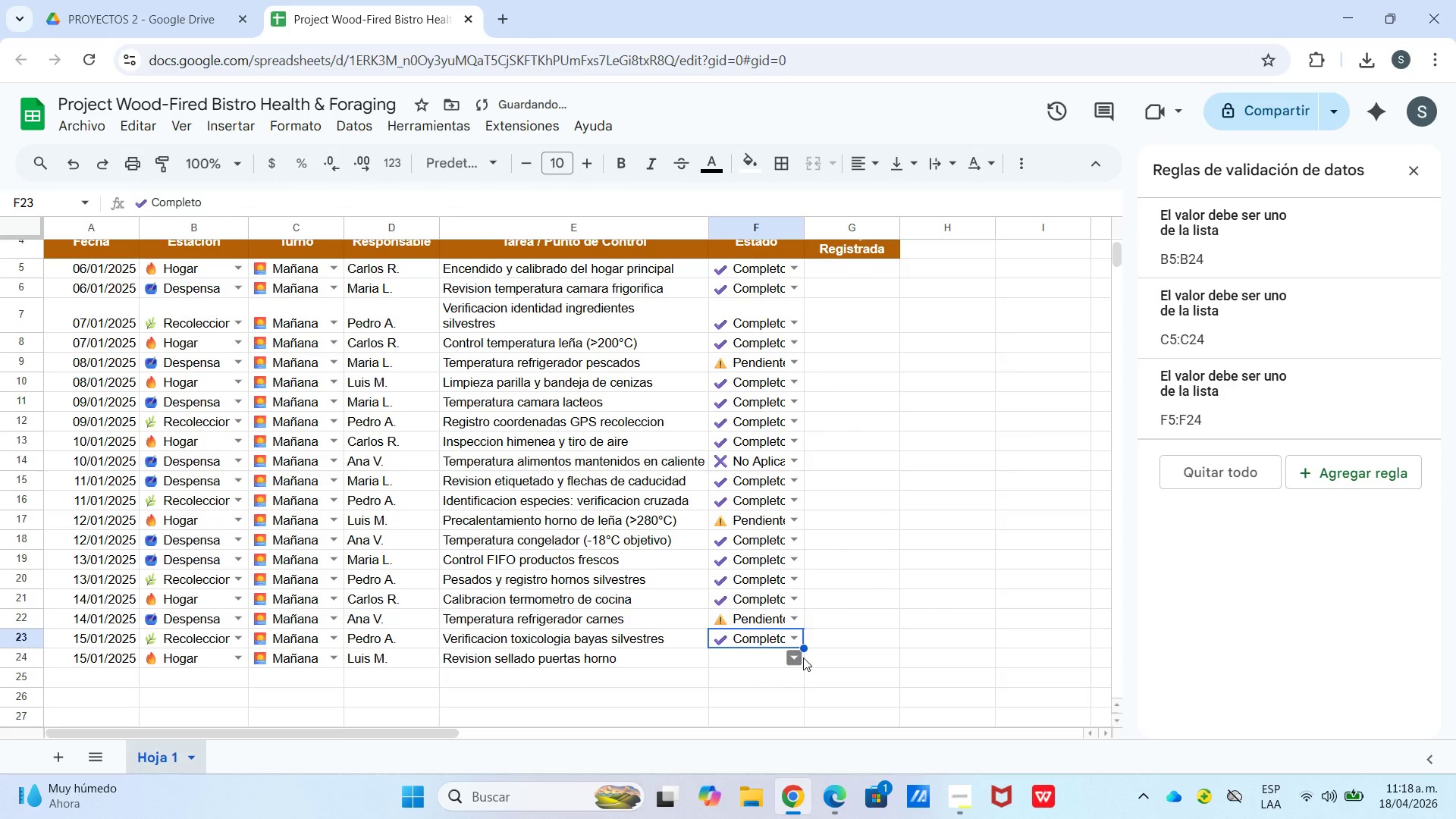 
left_click([803, 657])
 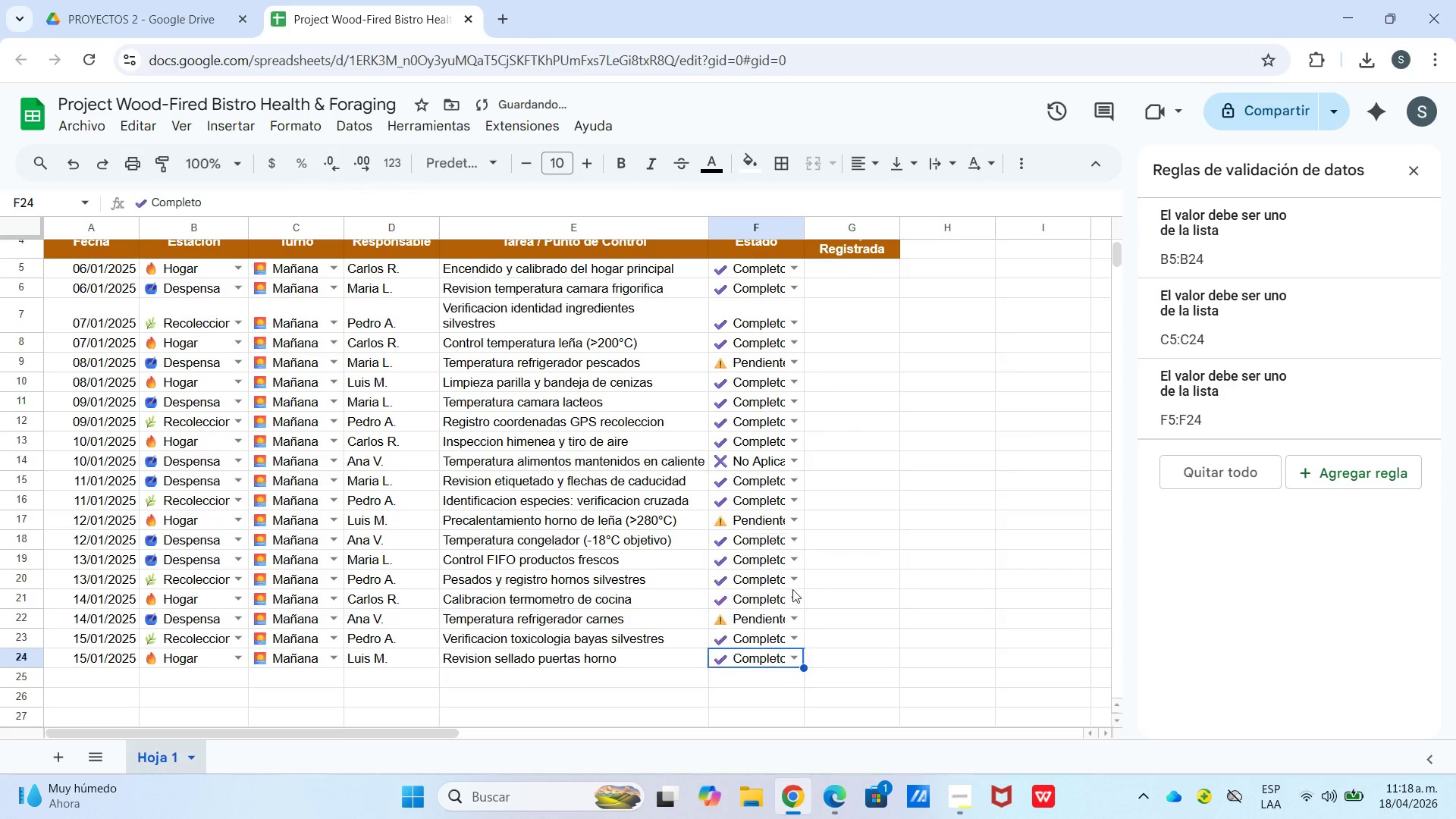 
left_click([877, 592])
 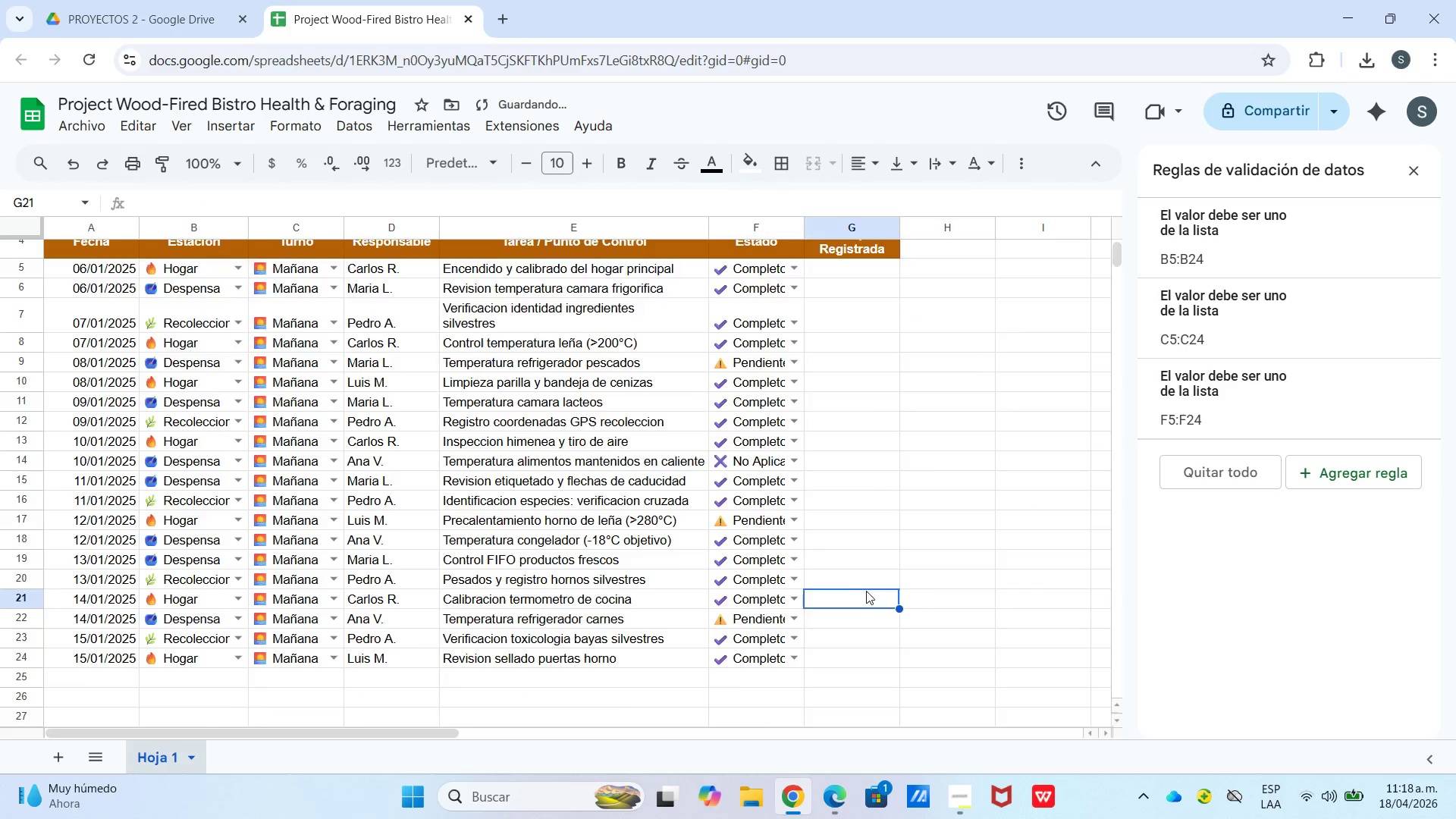 
scroll: coordinate [864, 585], scroll_direction: up, amount: 2.0
 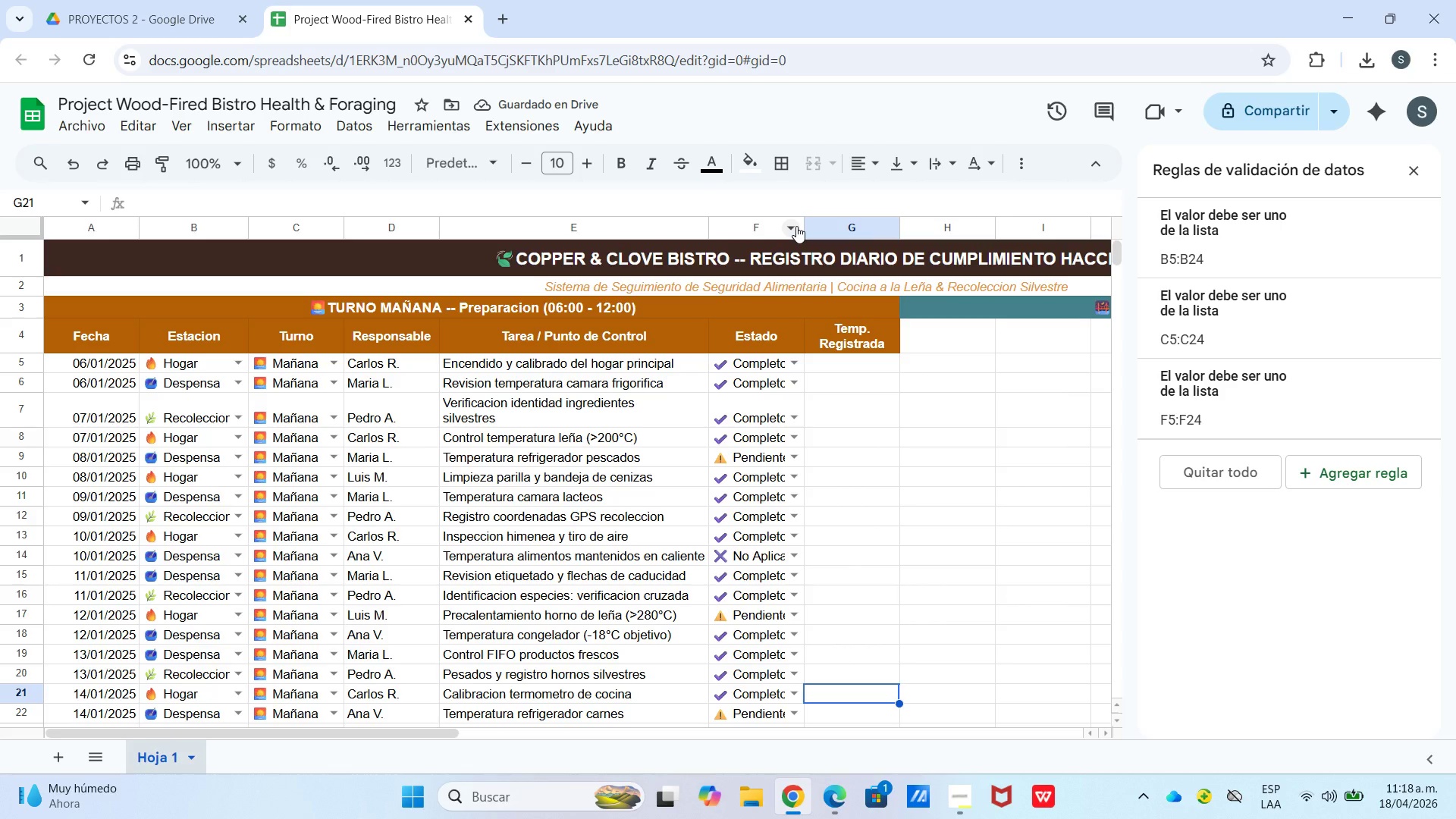 
left_click_drag(start_coordinate=[801, 226], to_coordinate=[812, 226])
 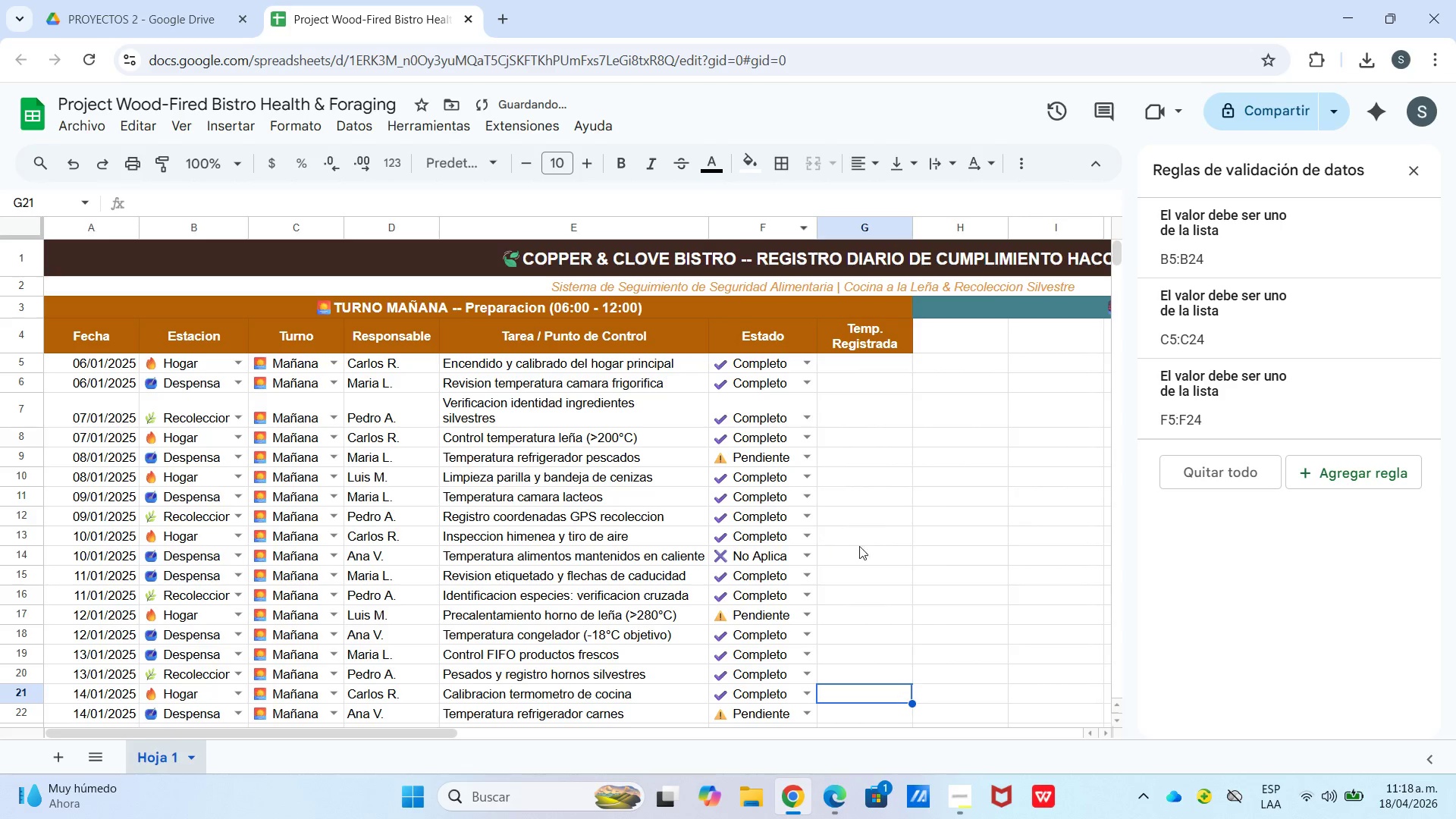 
left_click([883, 544])
 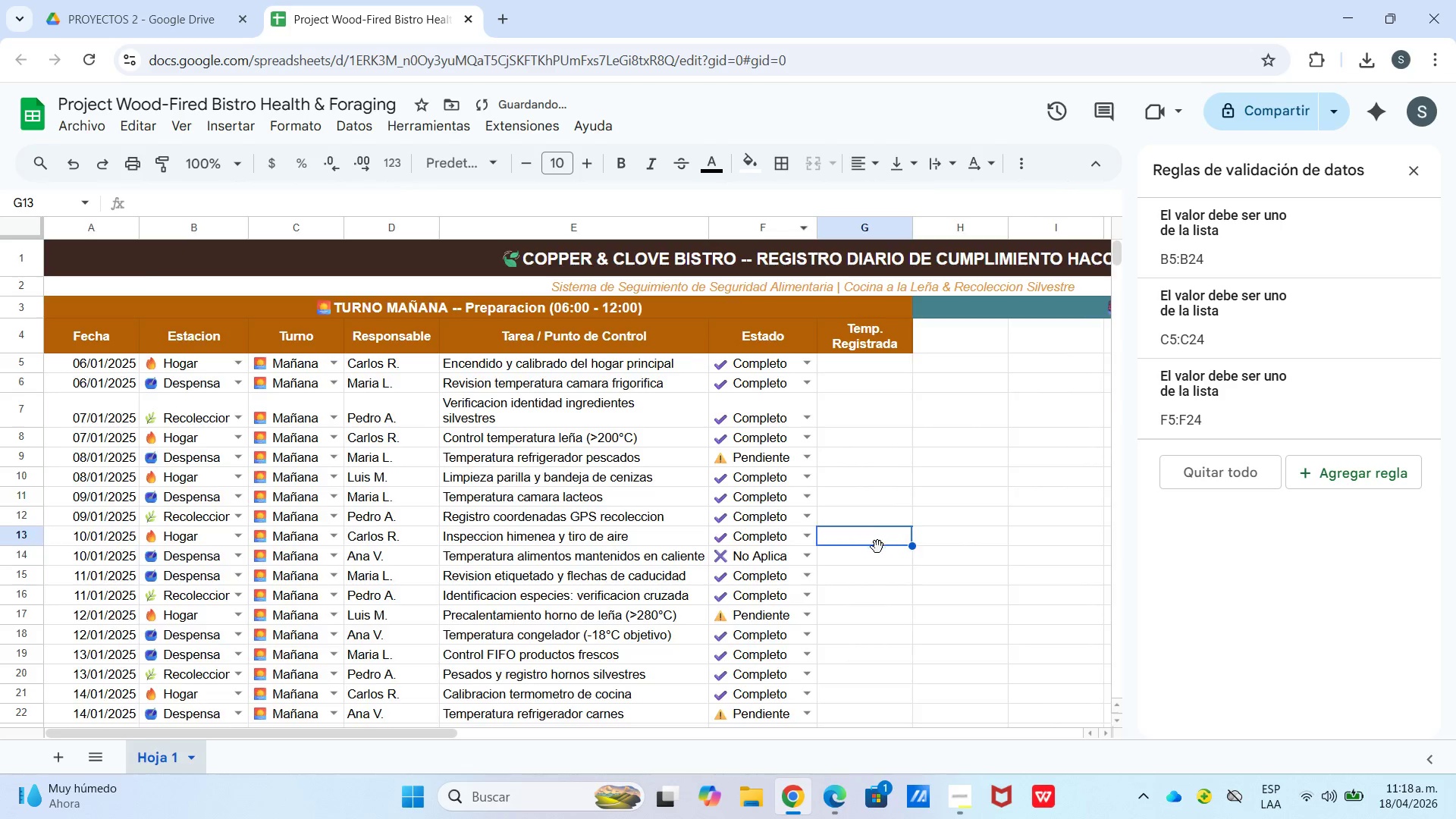 
scroll: coordinate [858, 548], scroll_direction: up, amount: 1.0
 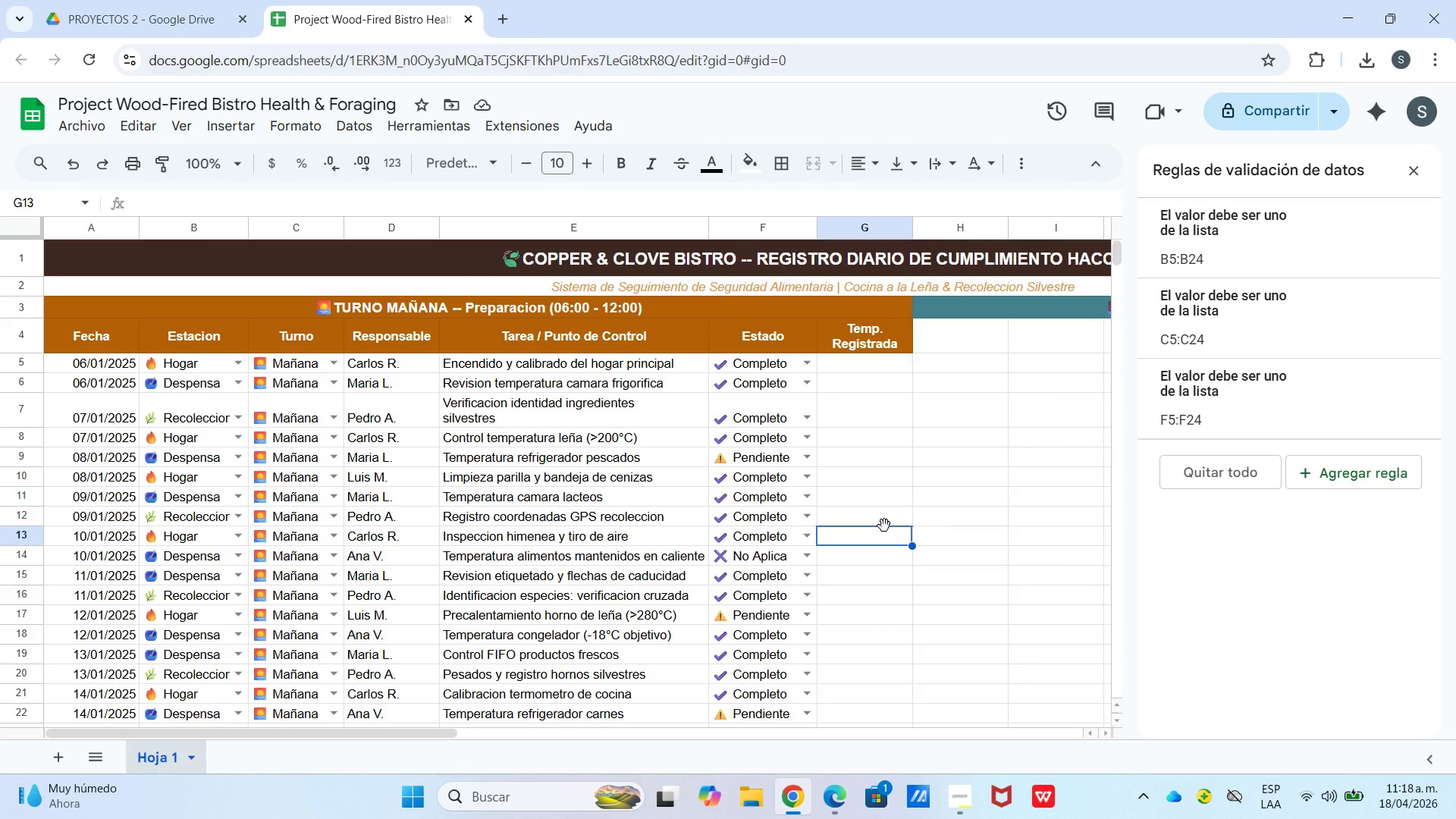 
wait(8.19)
 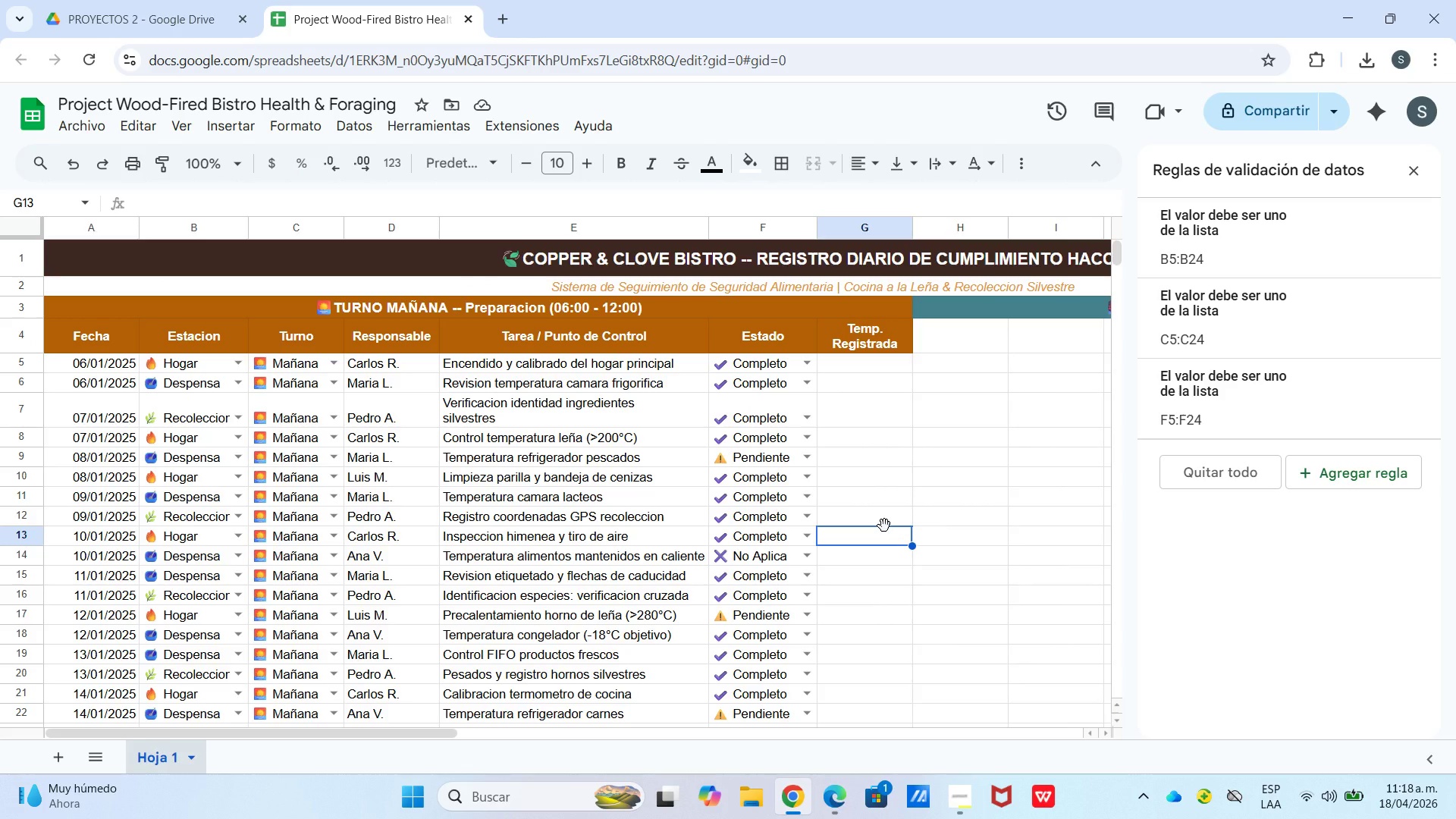 
left_click([881, 384])
 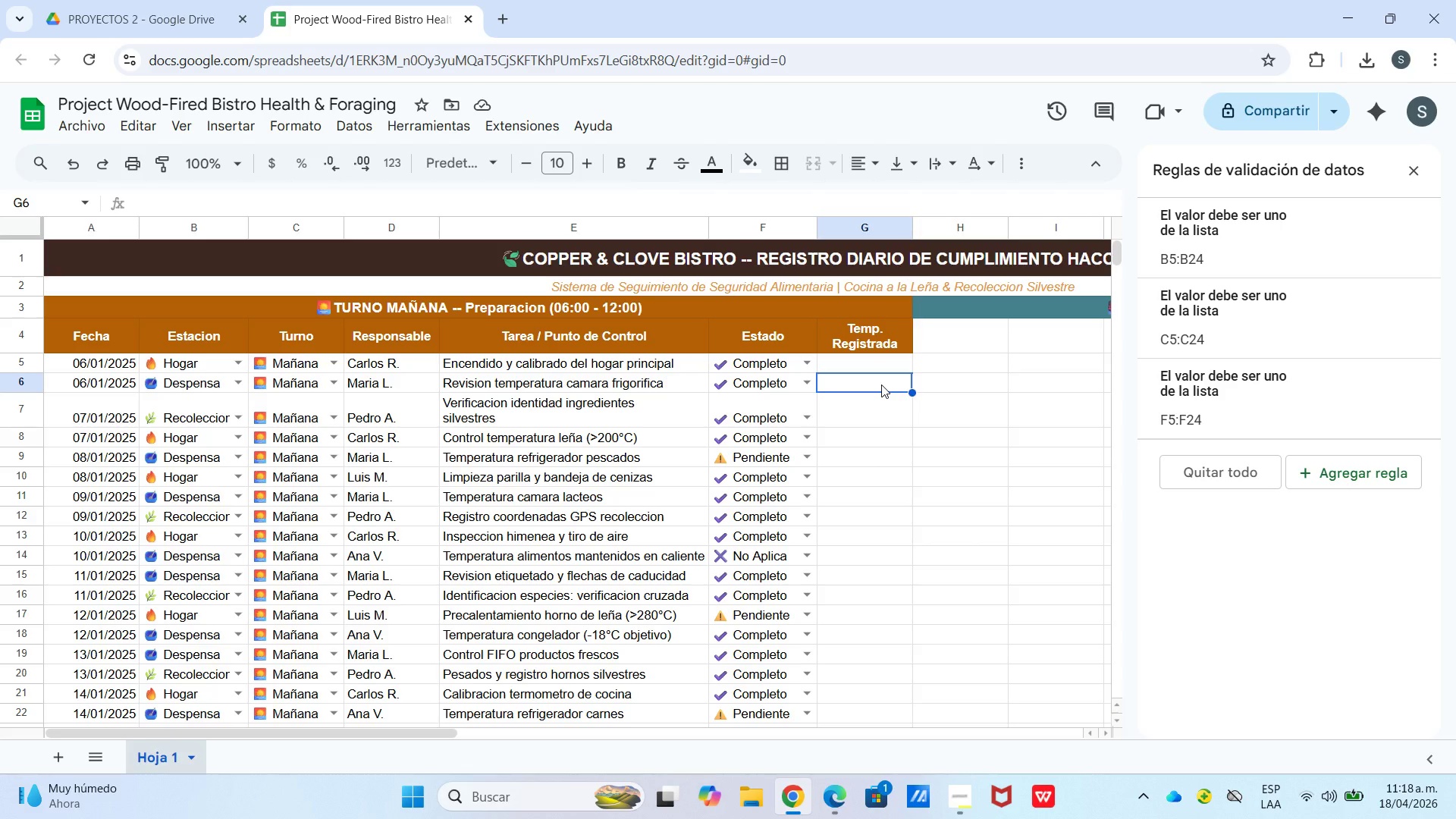 
key(Numpad3)
 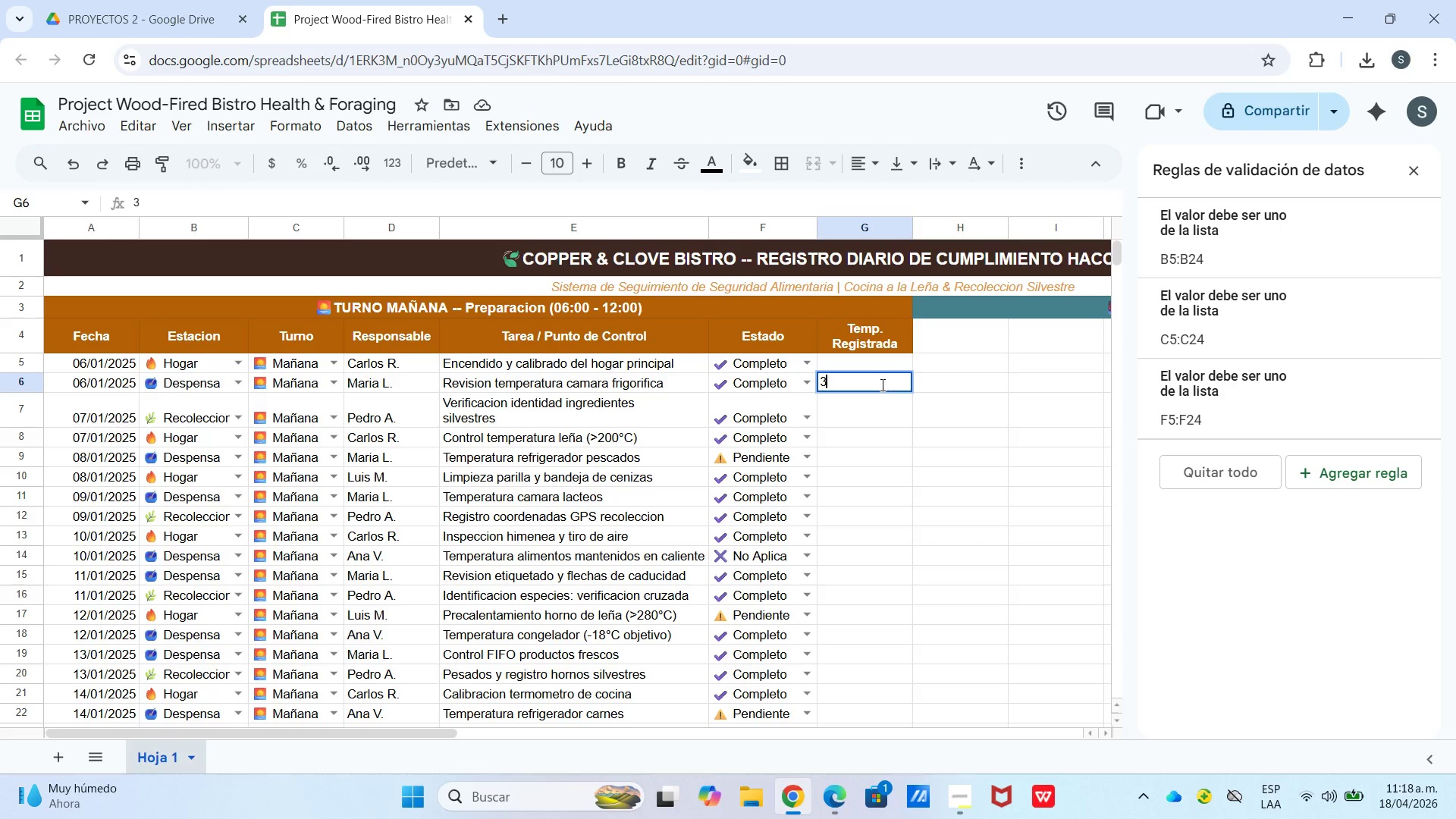 
key(NumpadDecimal)
 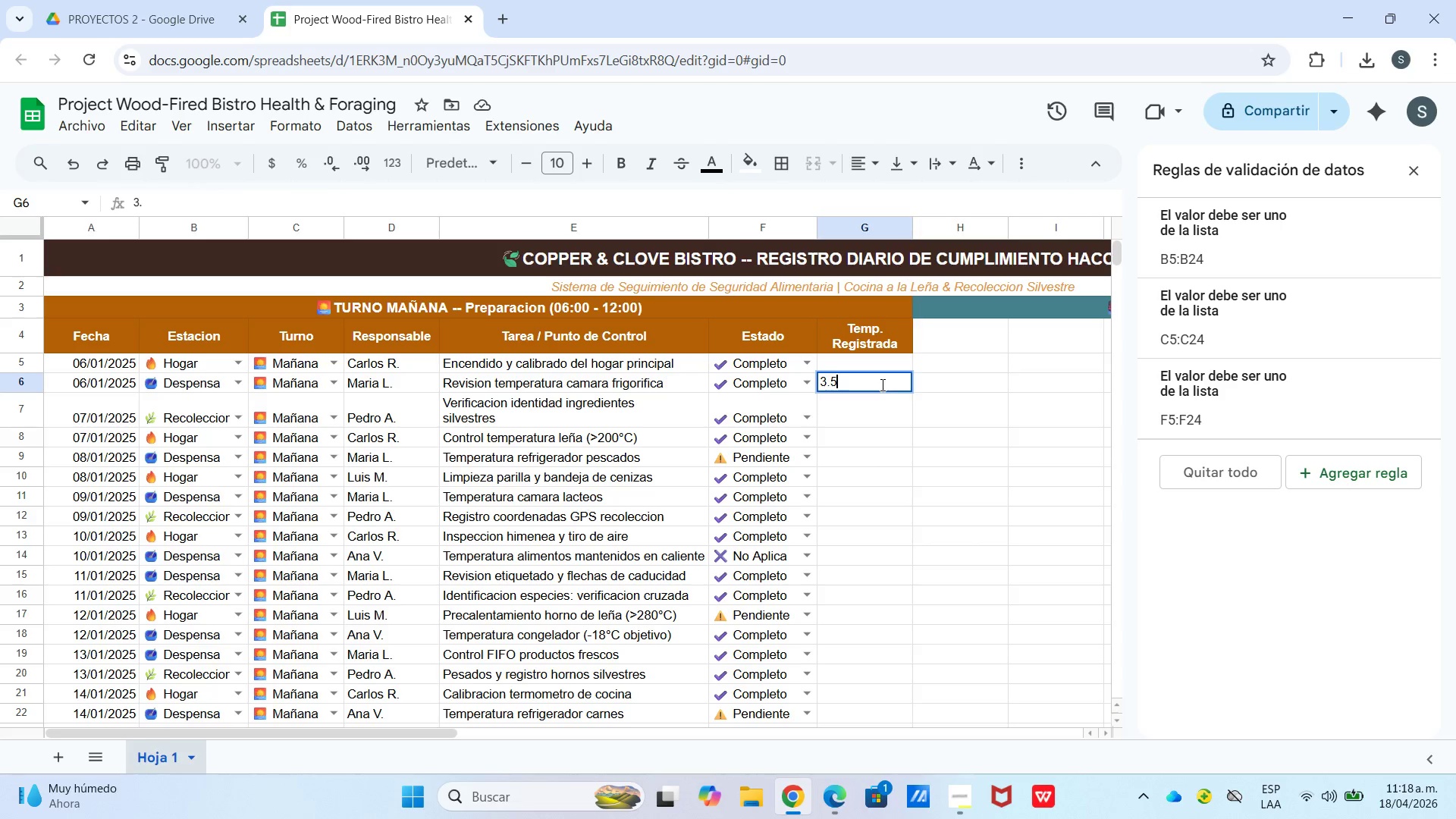 
key(Numpad5)
 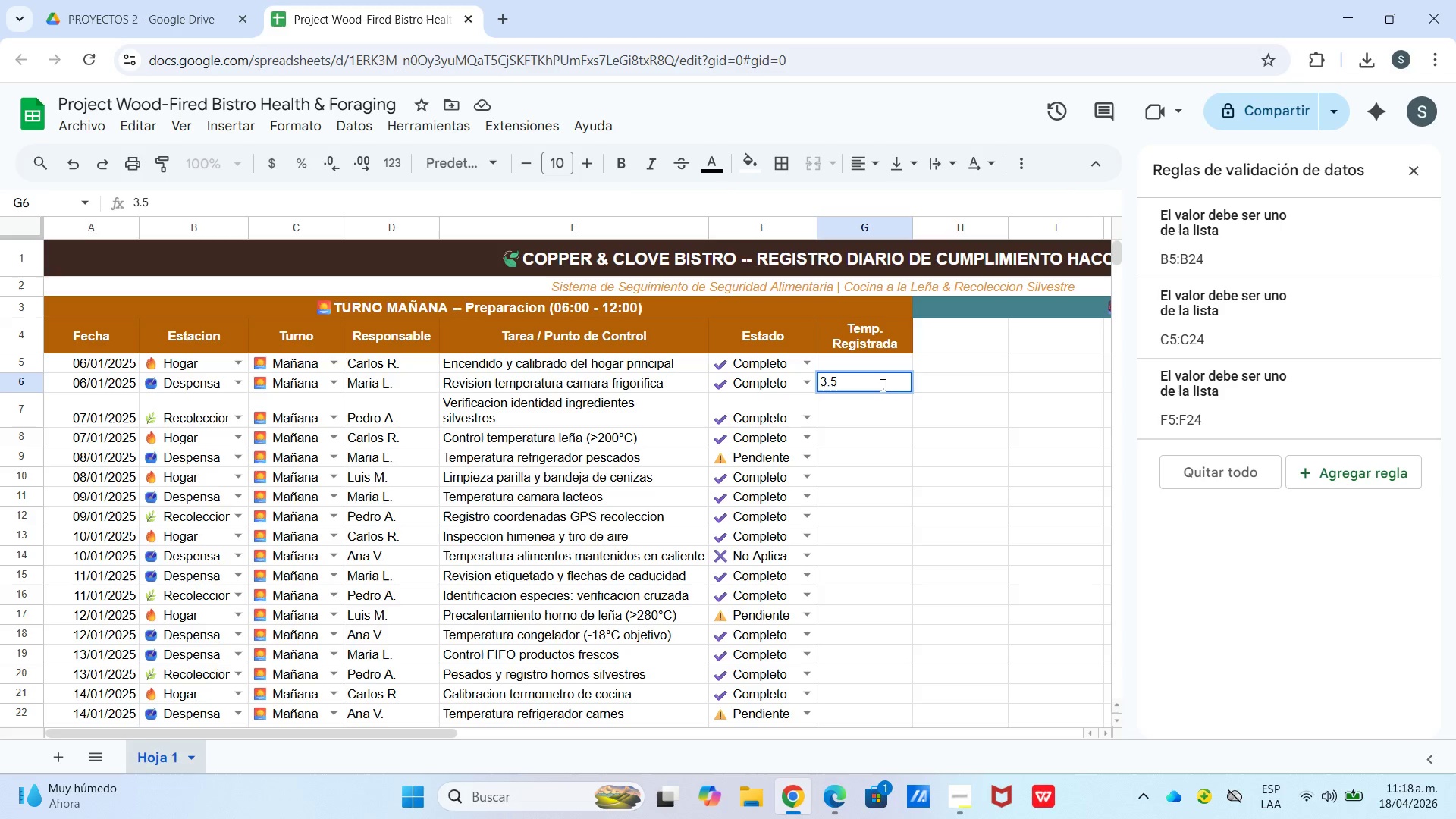 
left_click([855, 436])
 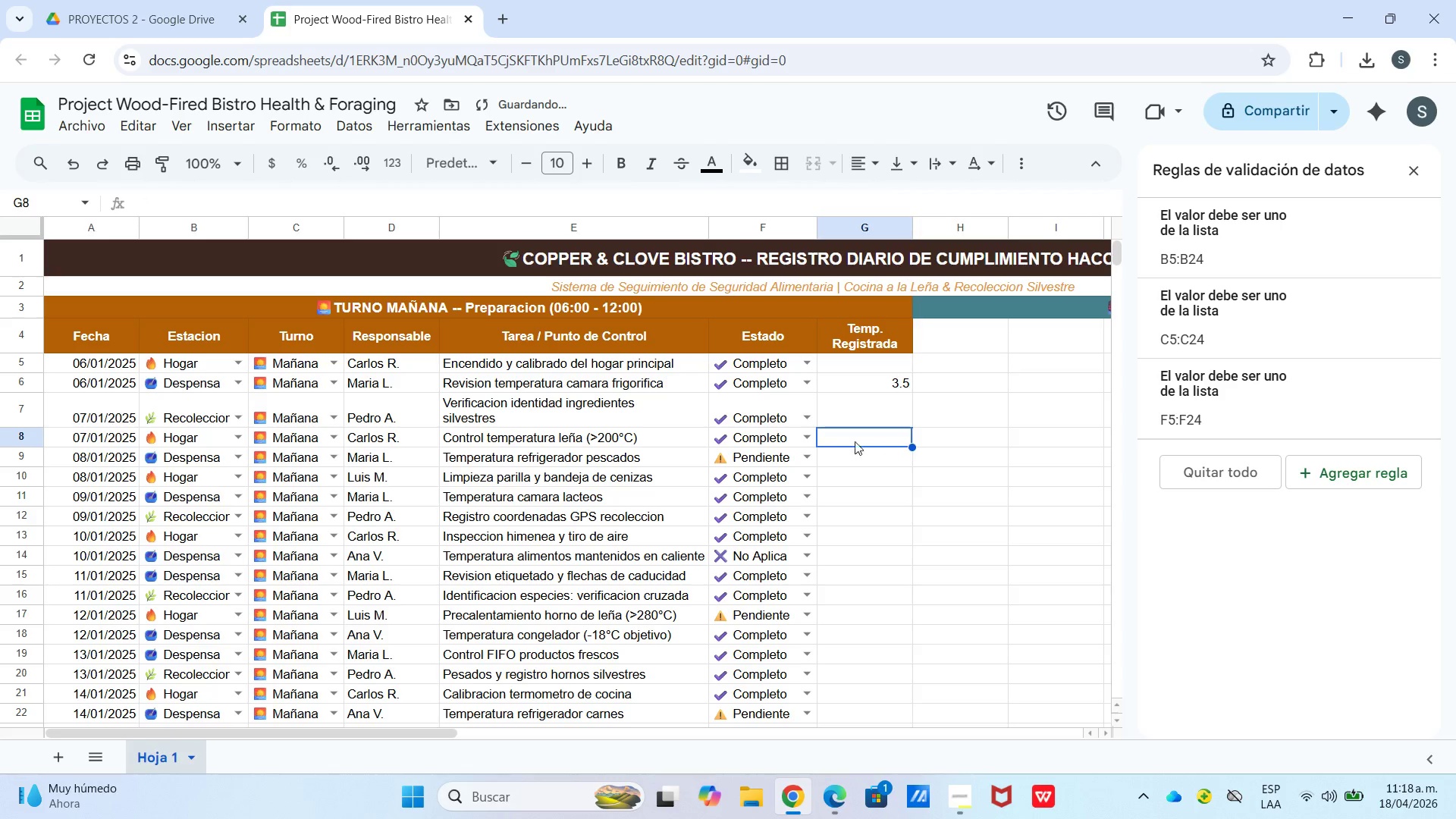 
left_click([857, 450])
 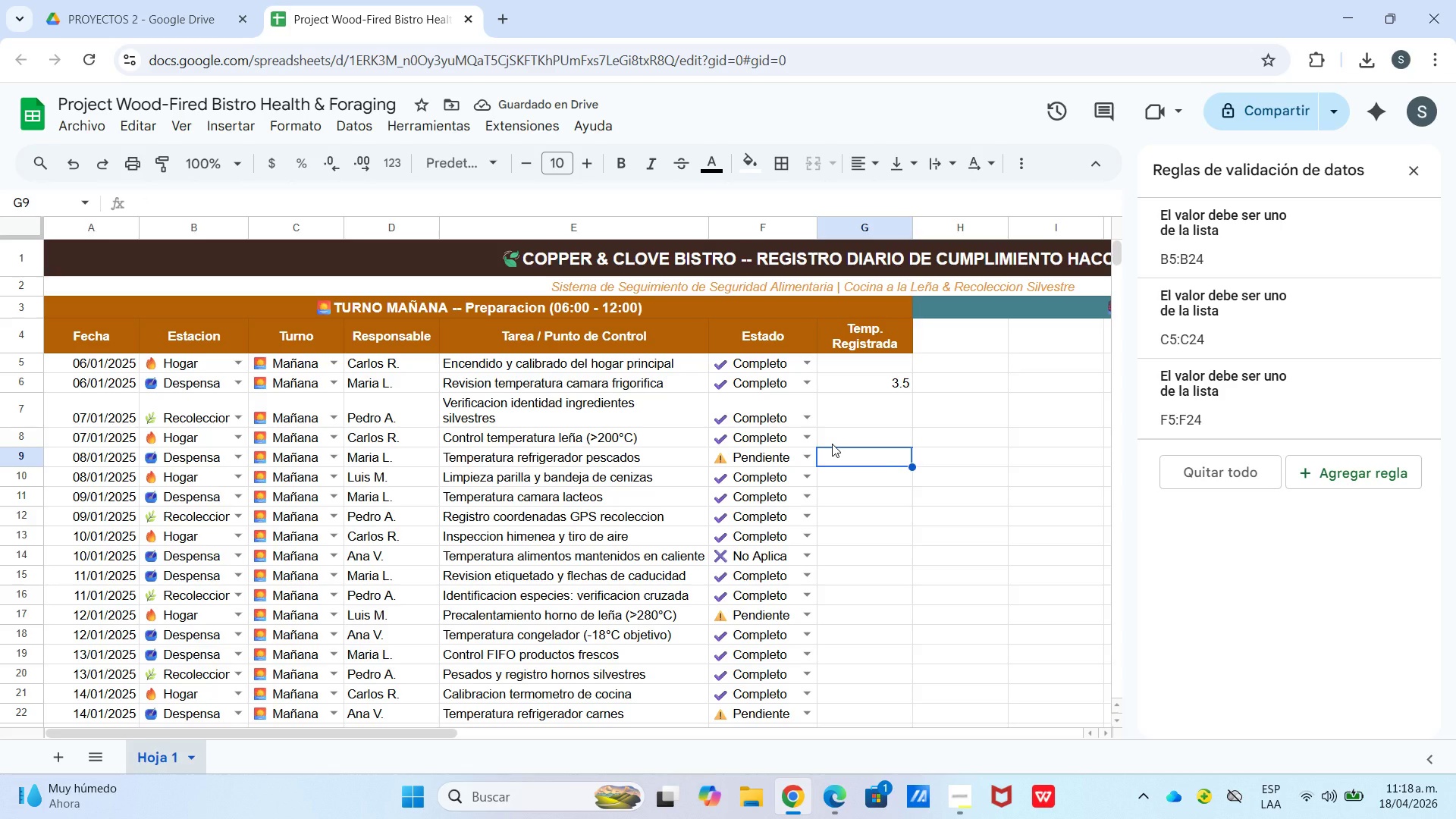 
key(Numpad5)
 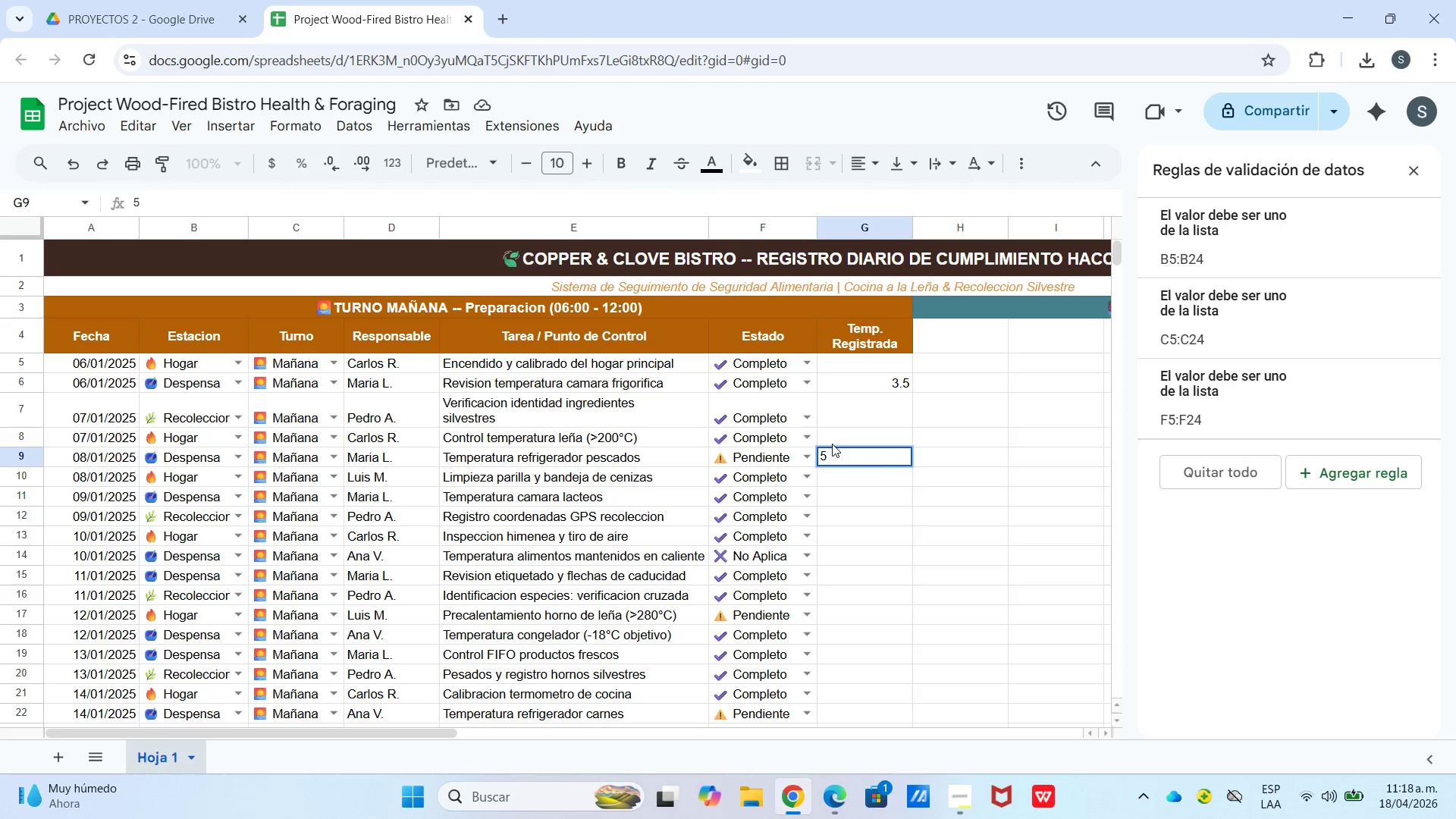 
key(Numpad0)
 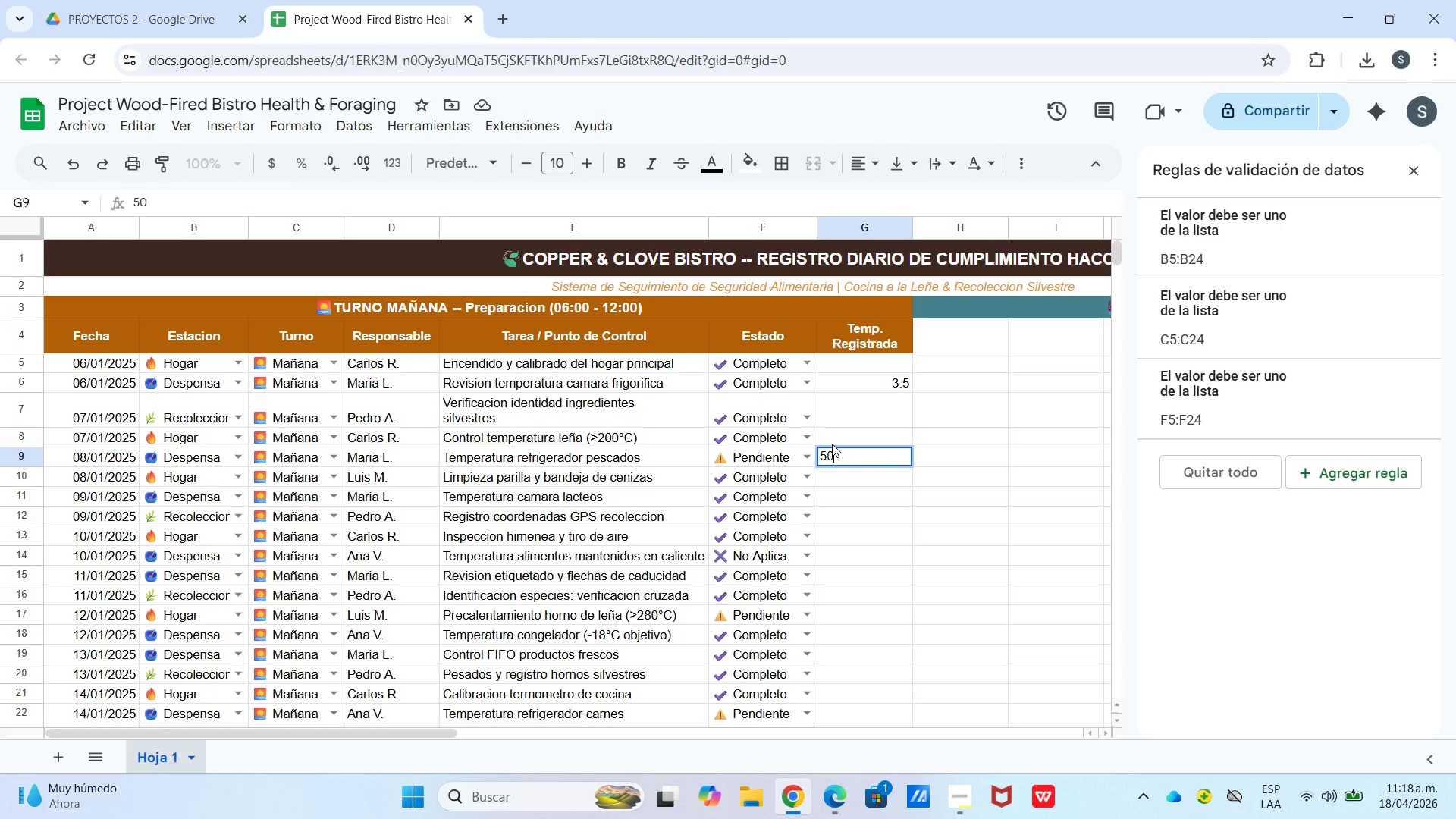 
key(Numpad2)
 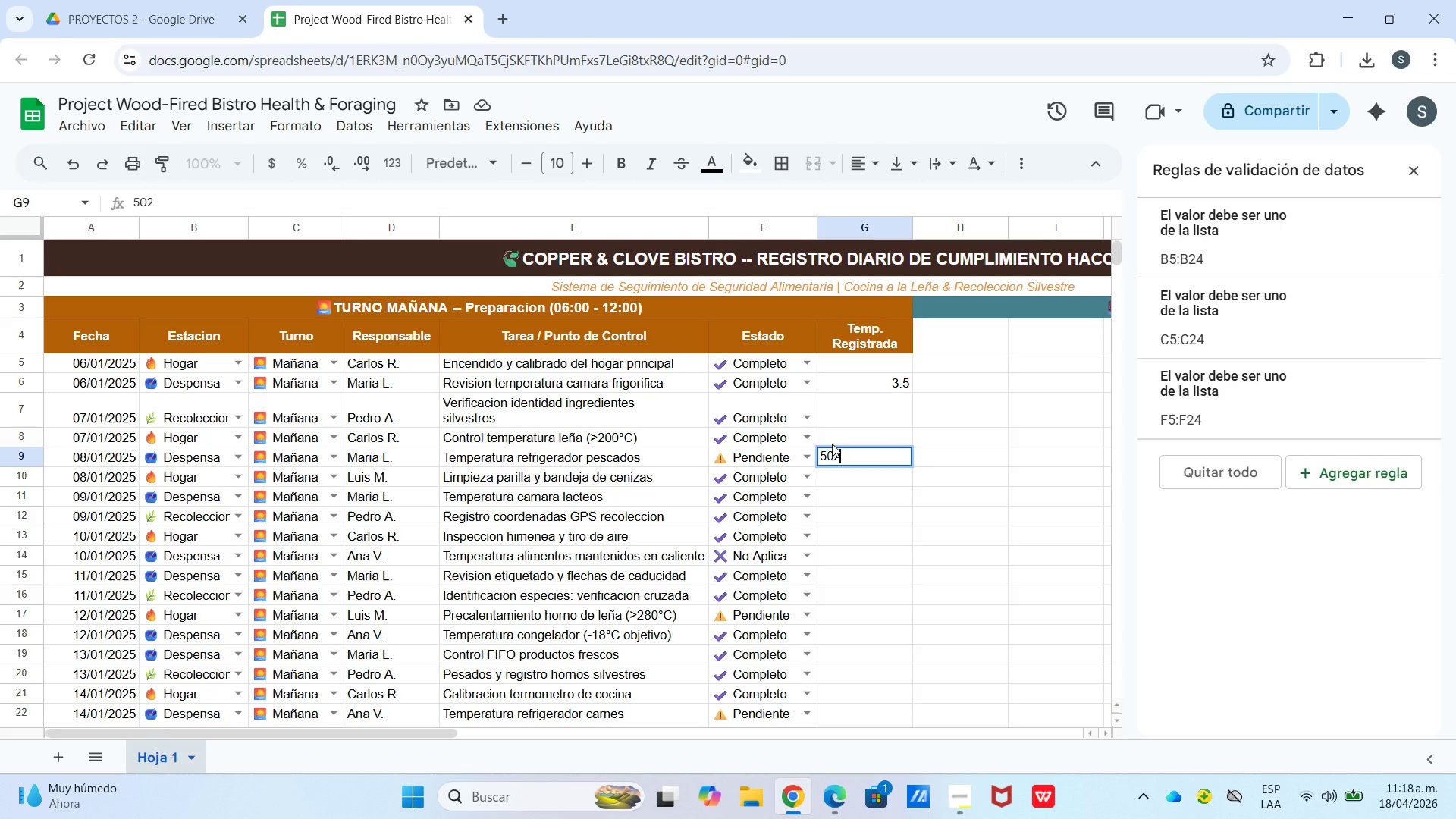 
key(Backspace)
 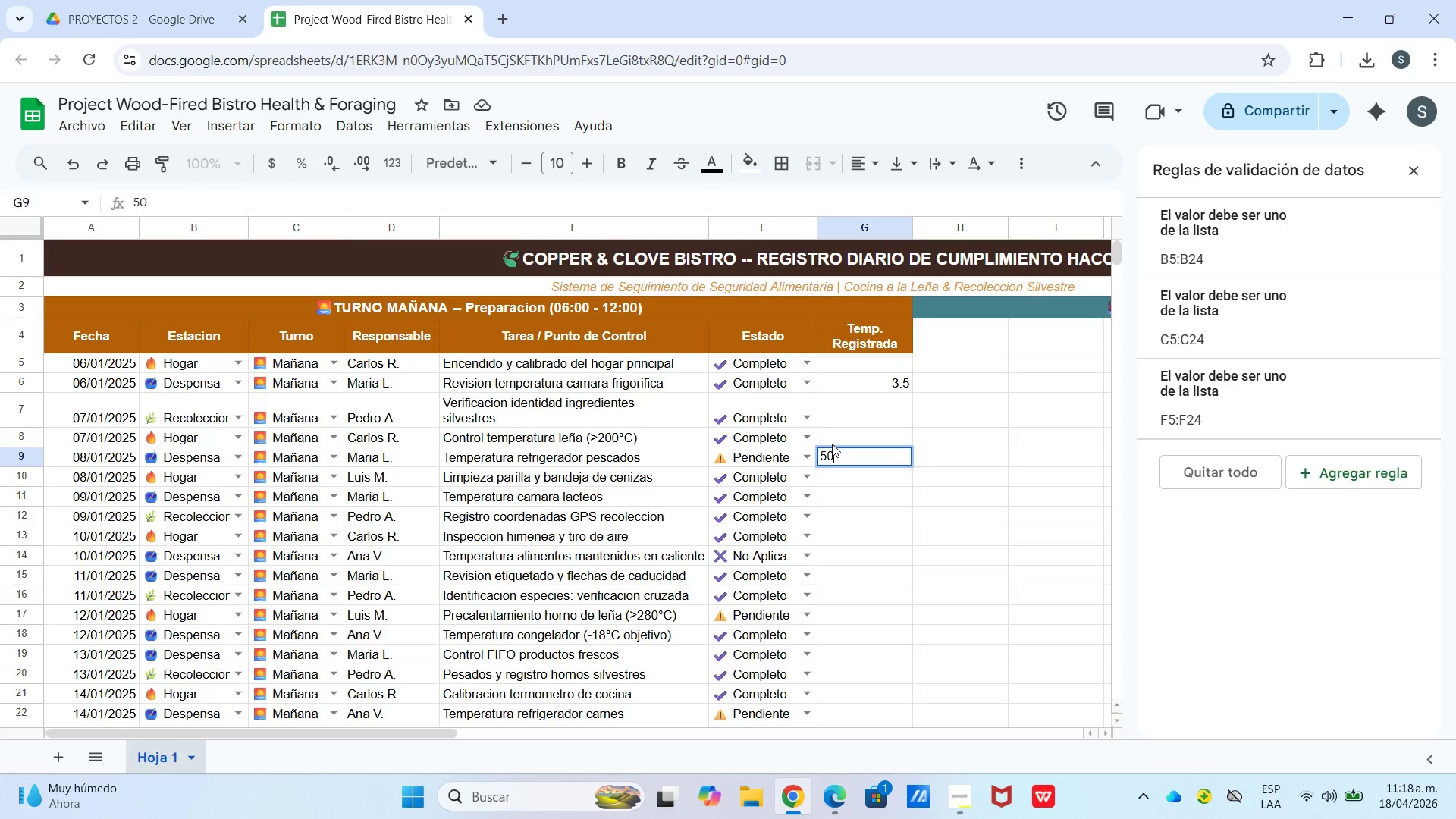 
key(Backspace)
 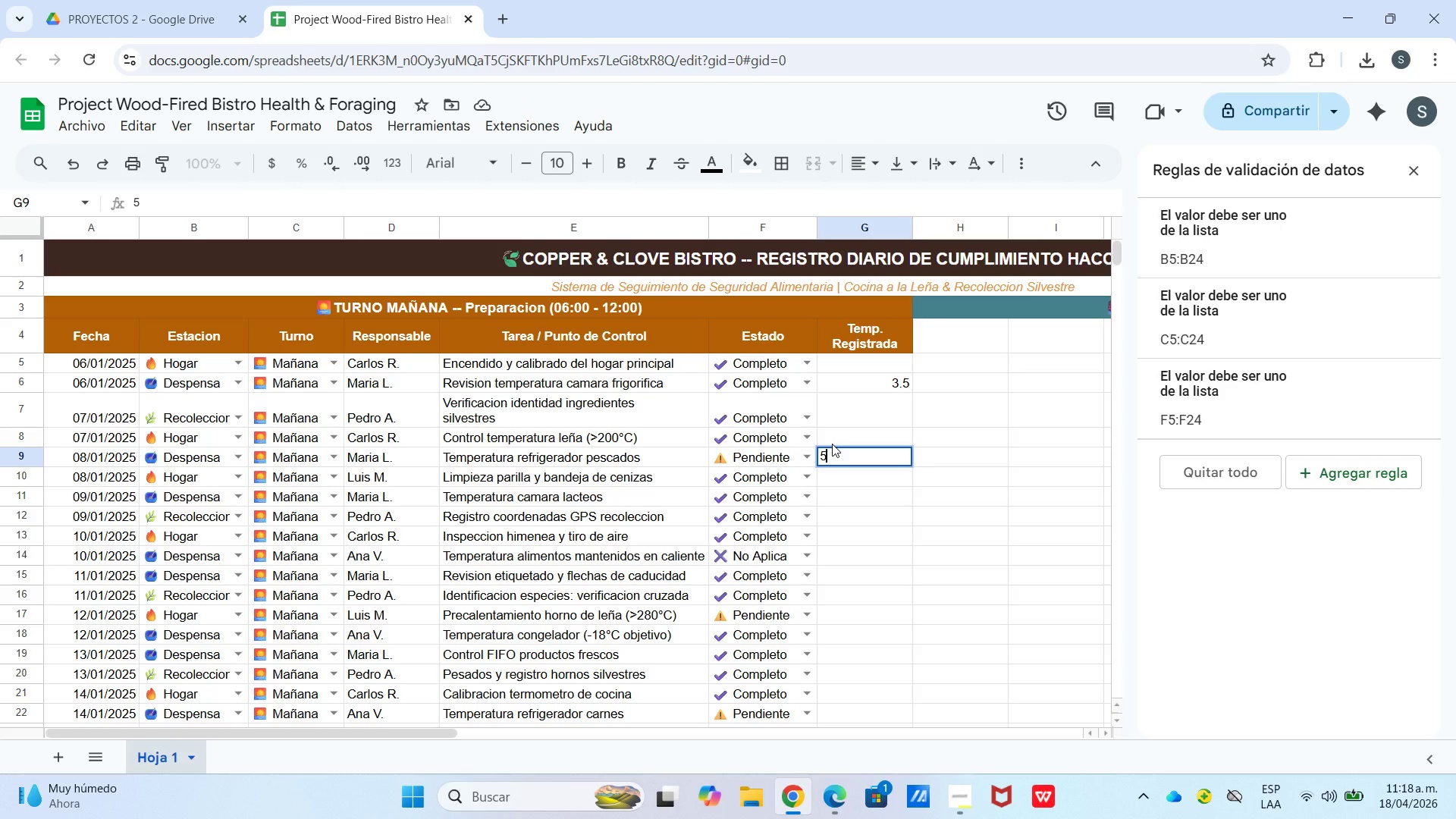 
key(NumpadDecimal)
 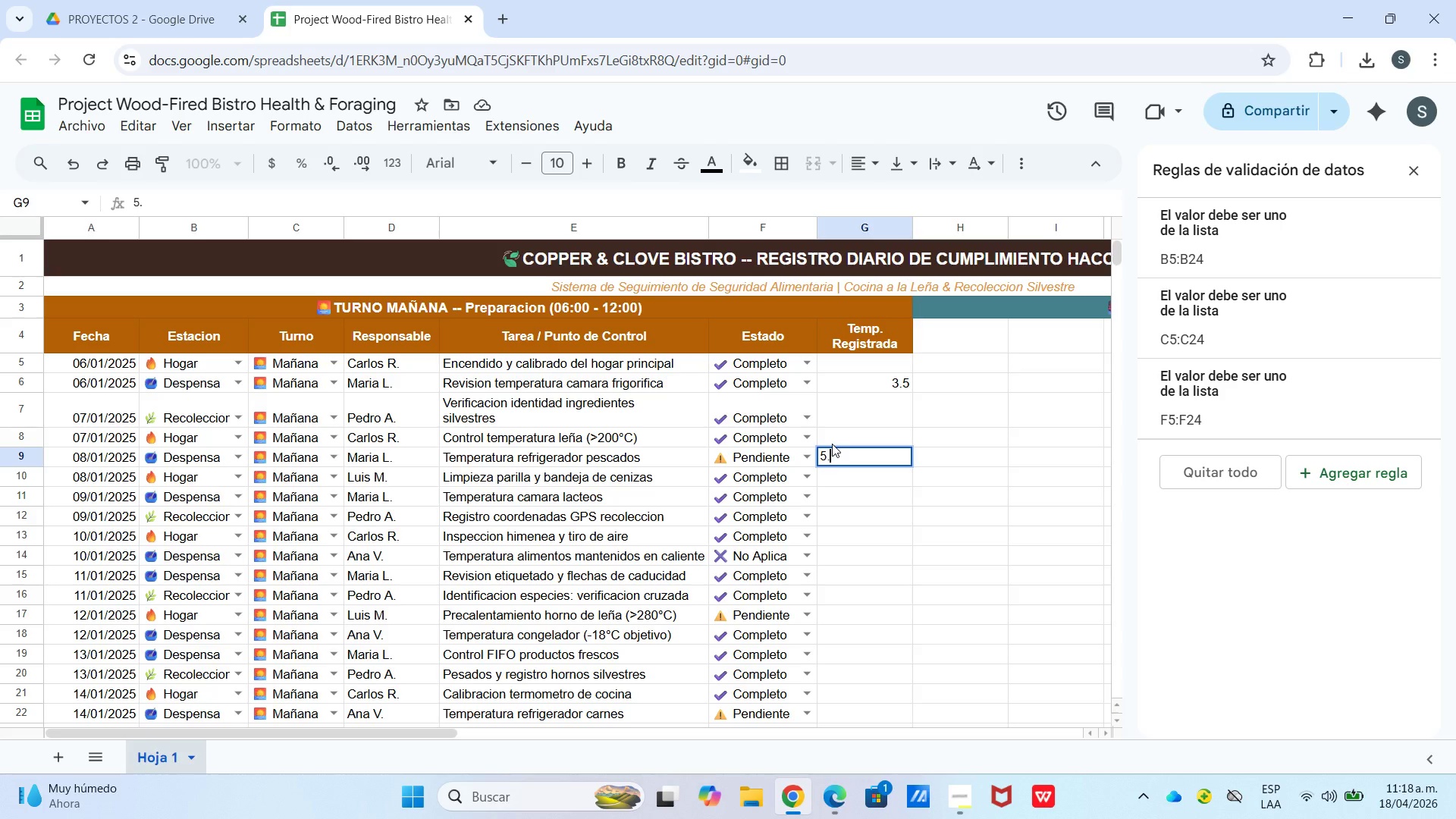 
key(Numpad2)
 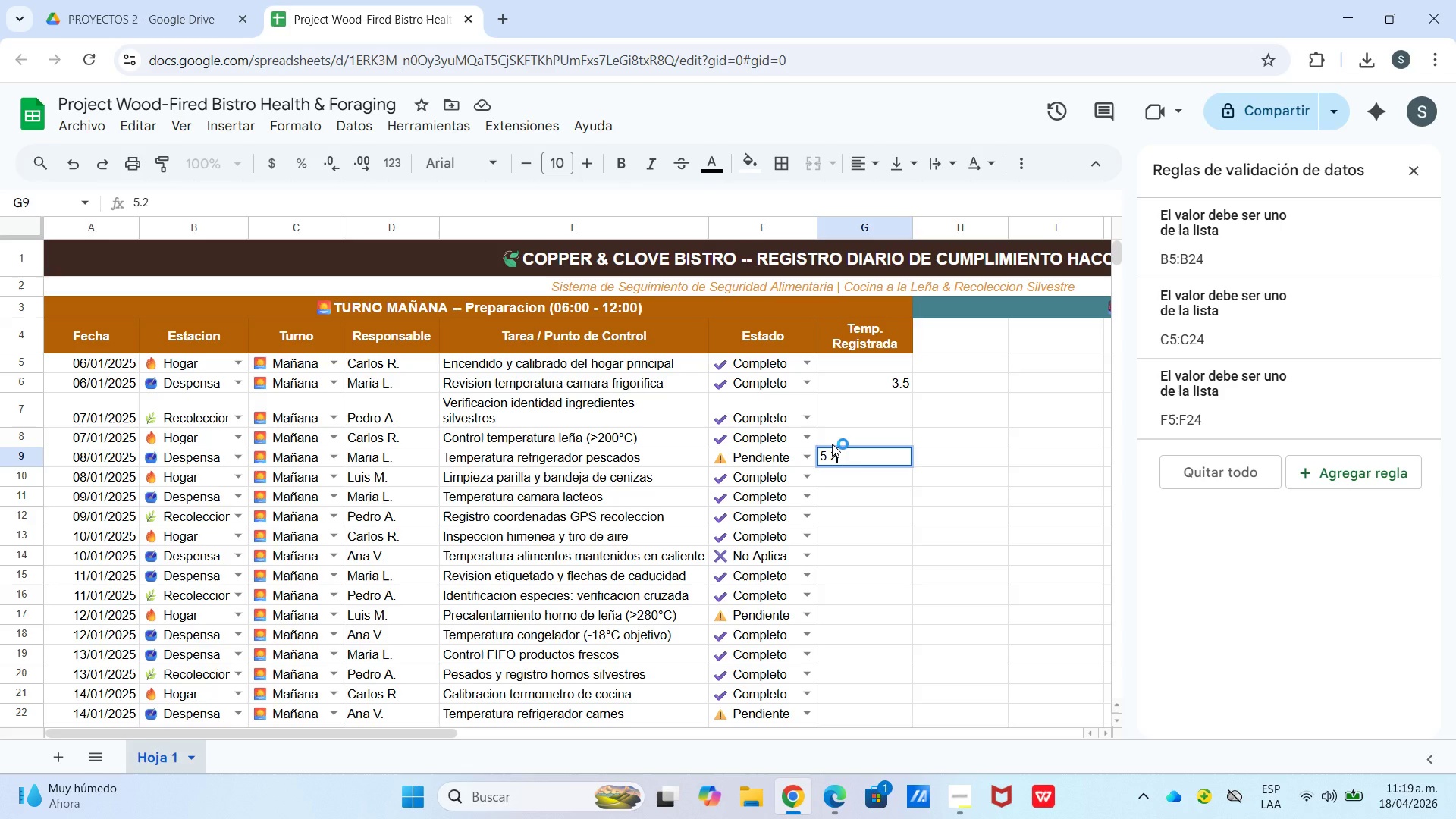 
left_click([867, 501])
 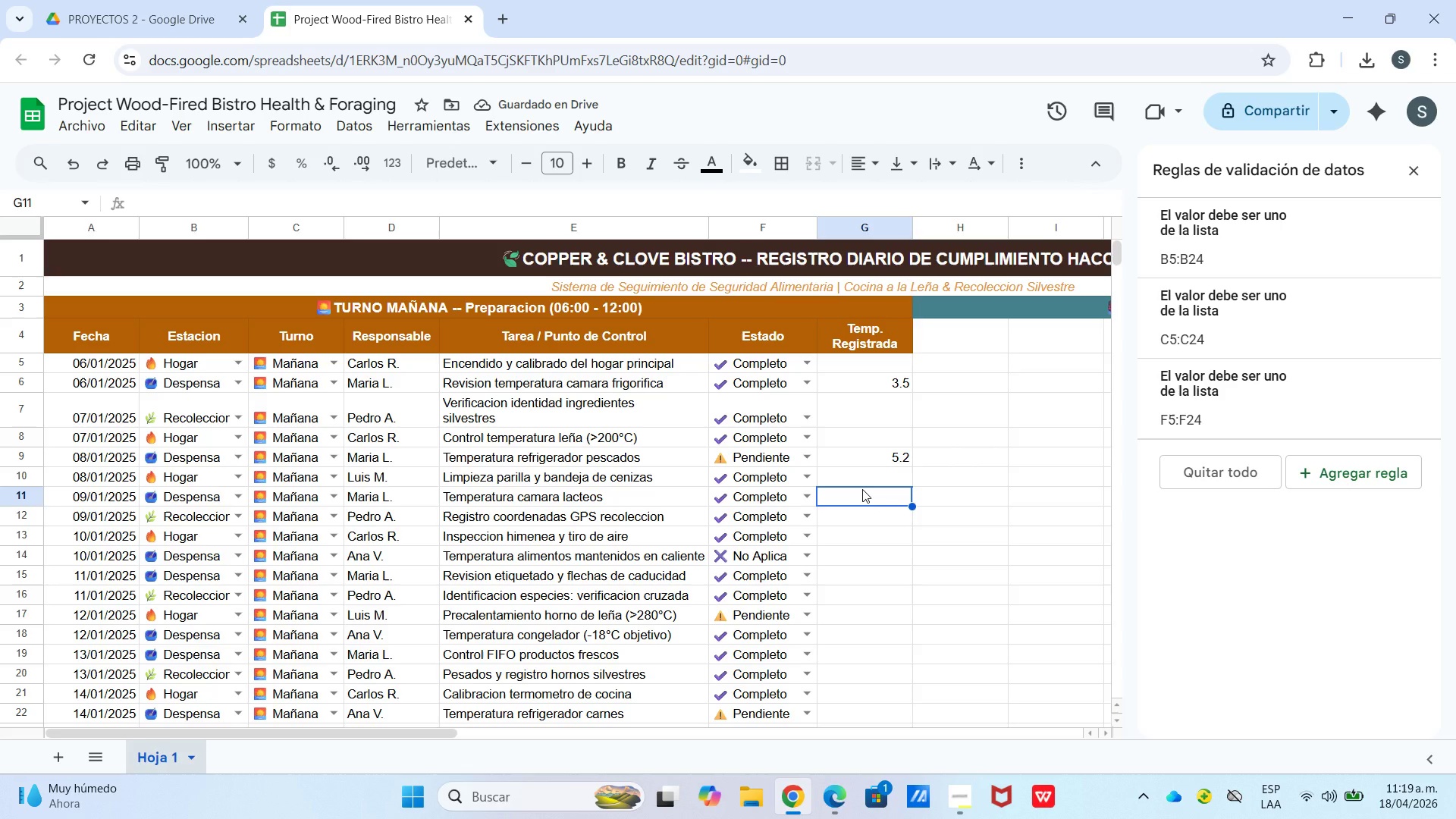 
key(Numpad2)
 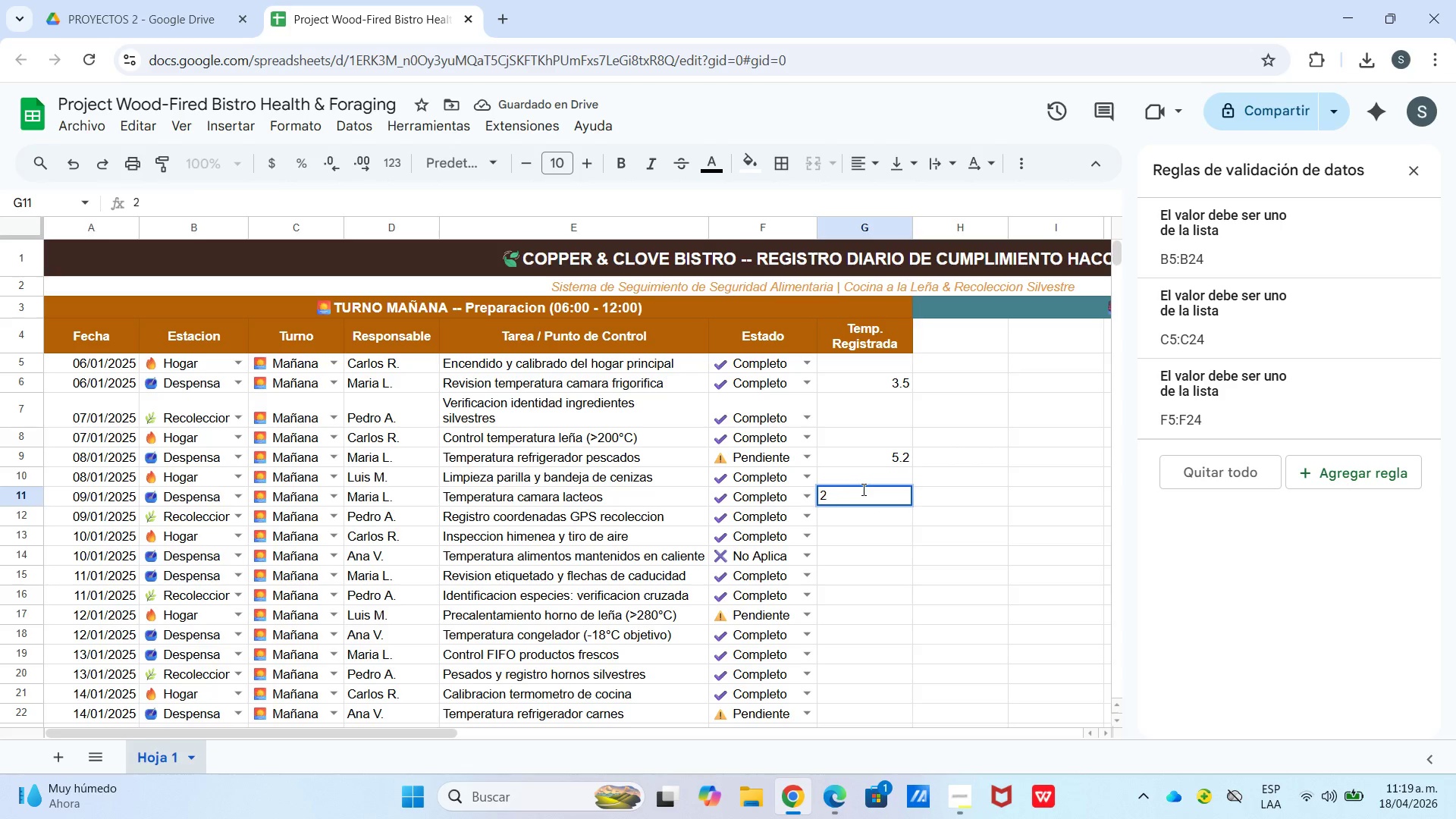 
key(NumpadDecimal)
 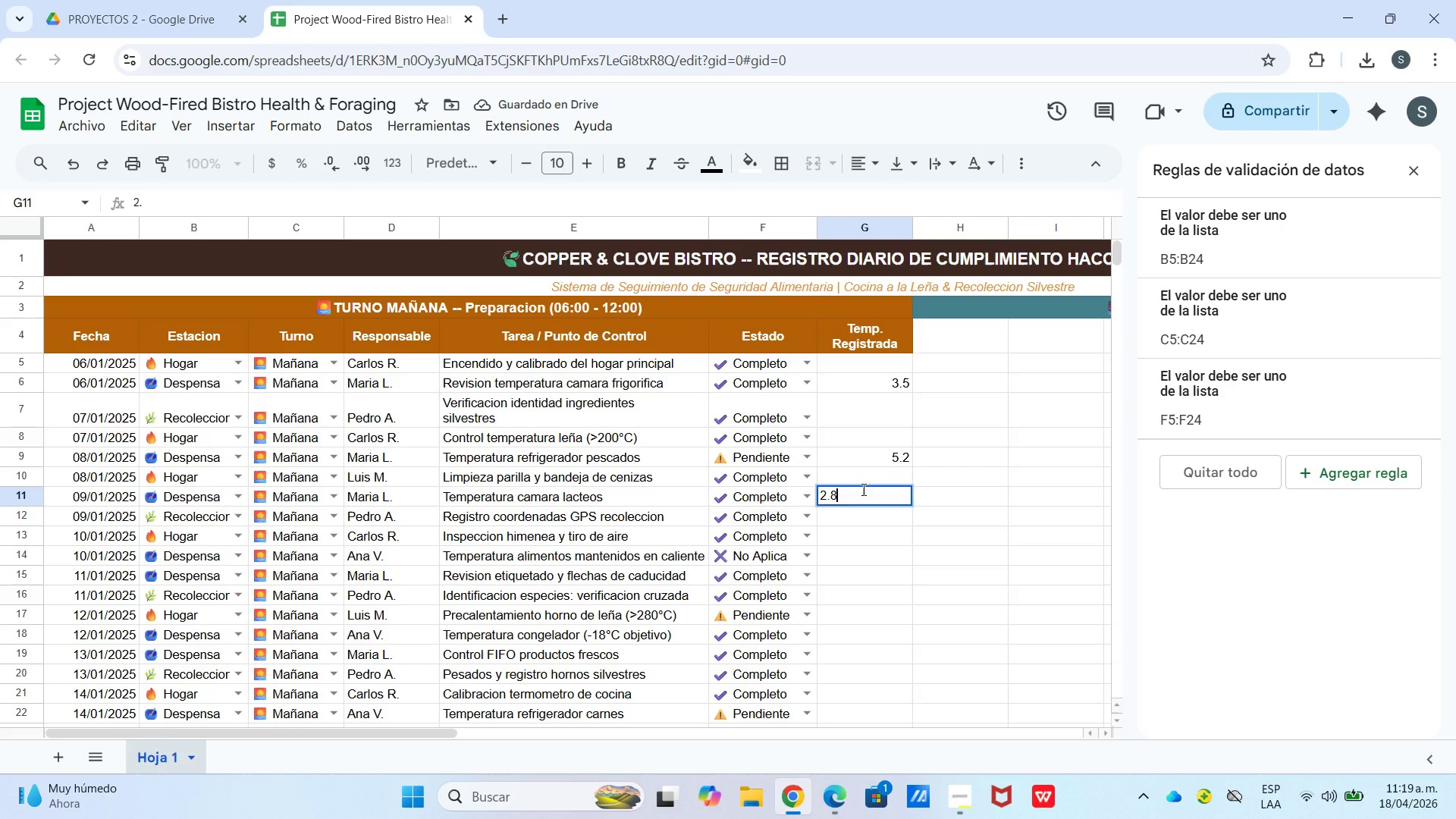 
key(Numpad8)
 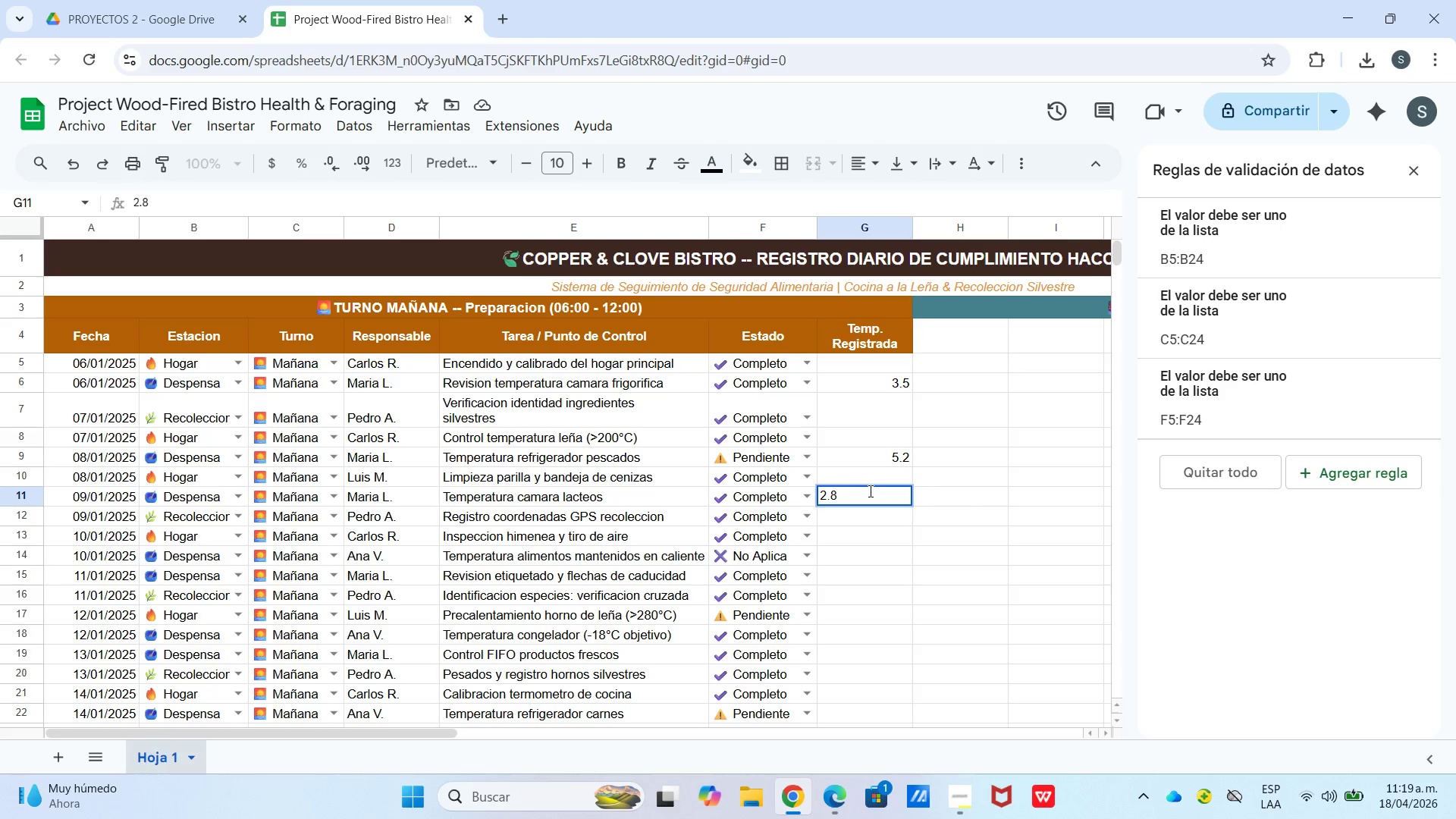 
left_click([848, 551])
 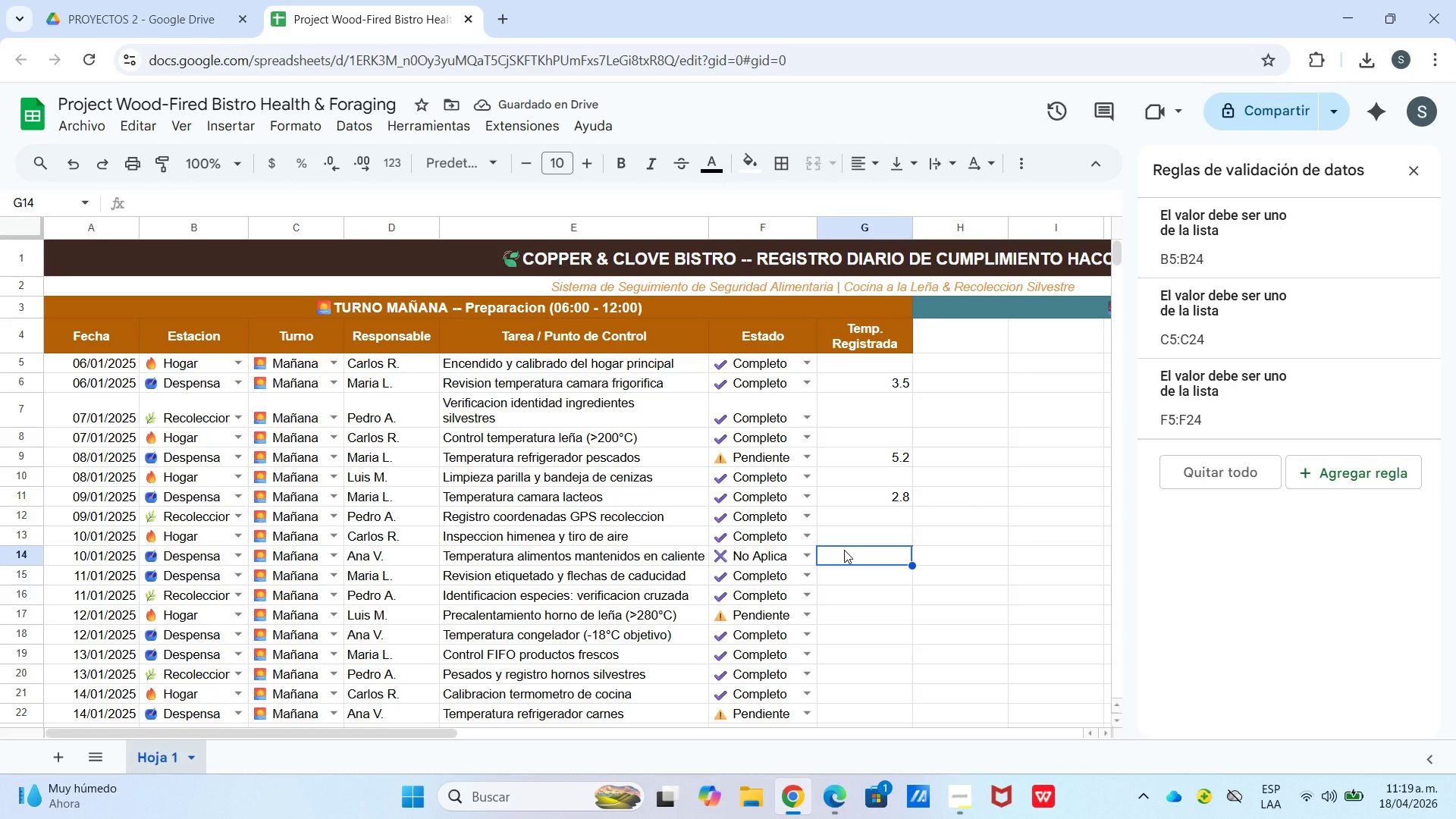 
key(Numpad2)
 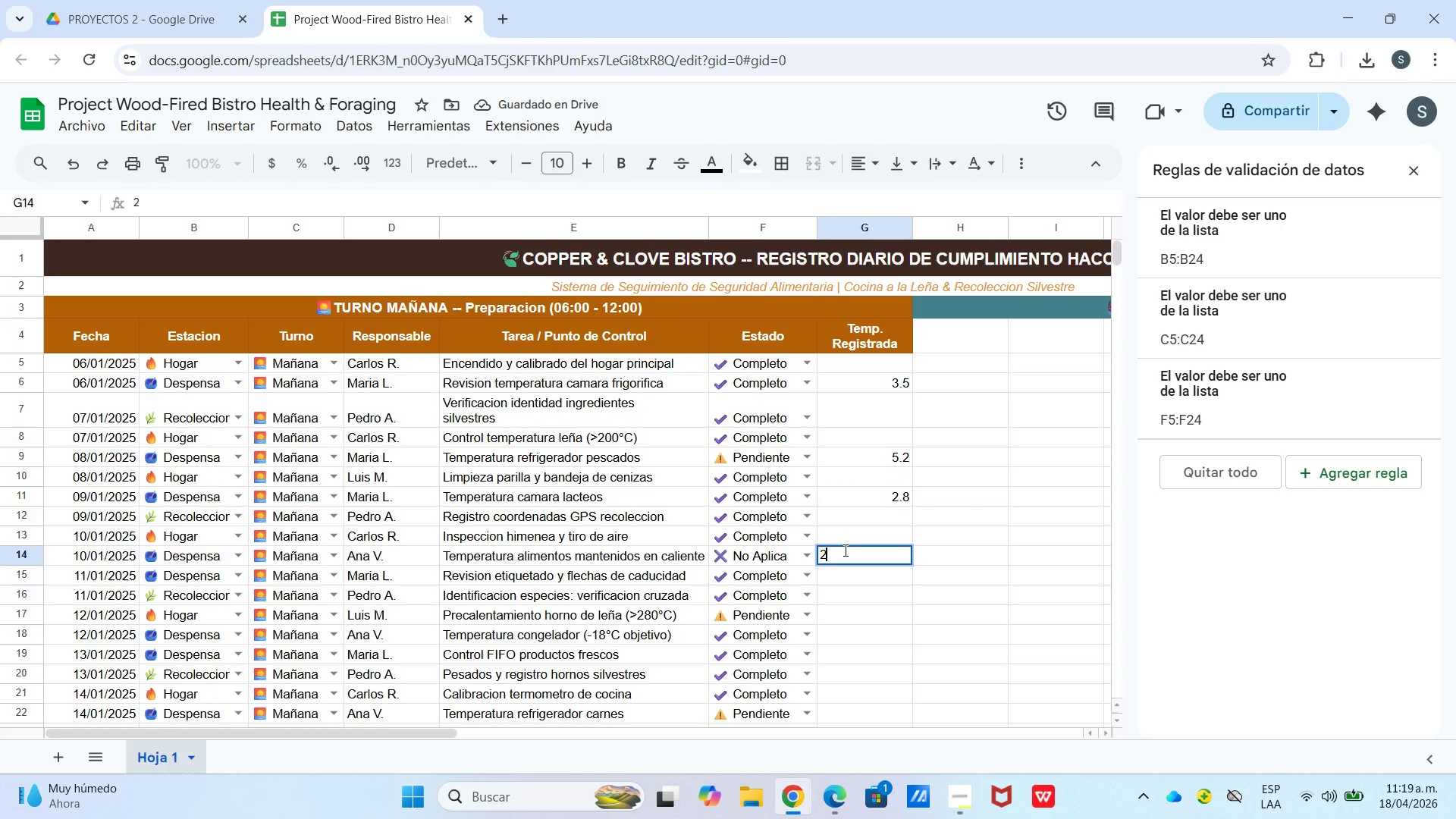 
key(Backspace)
 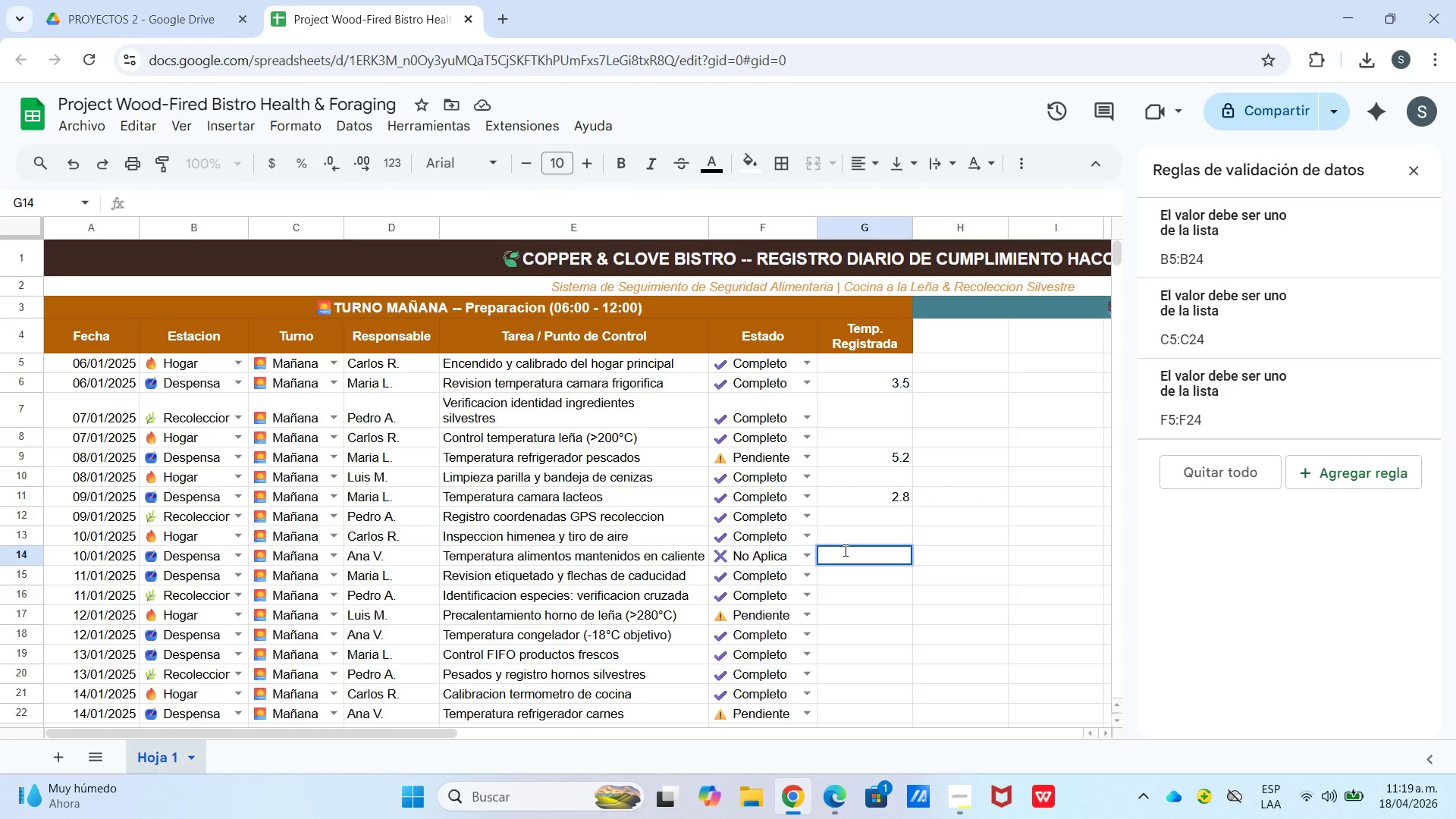 
key(Numpad5)
 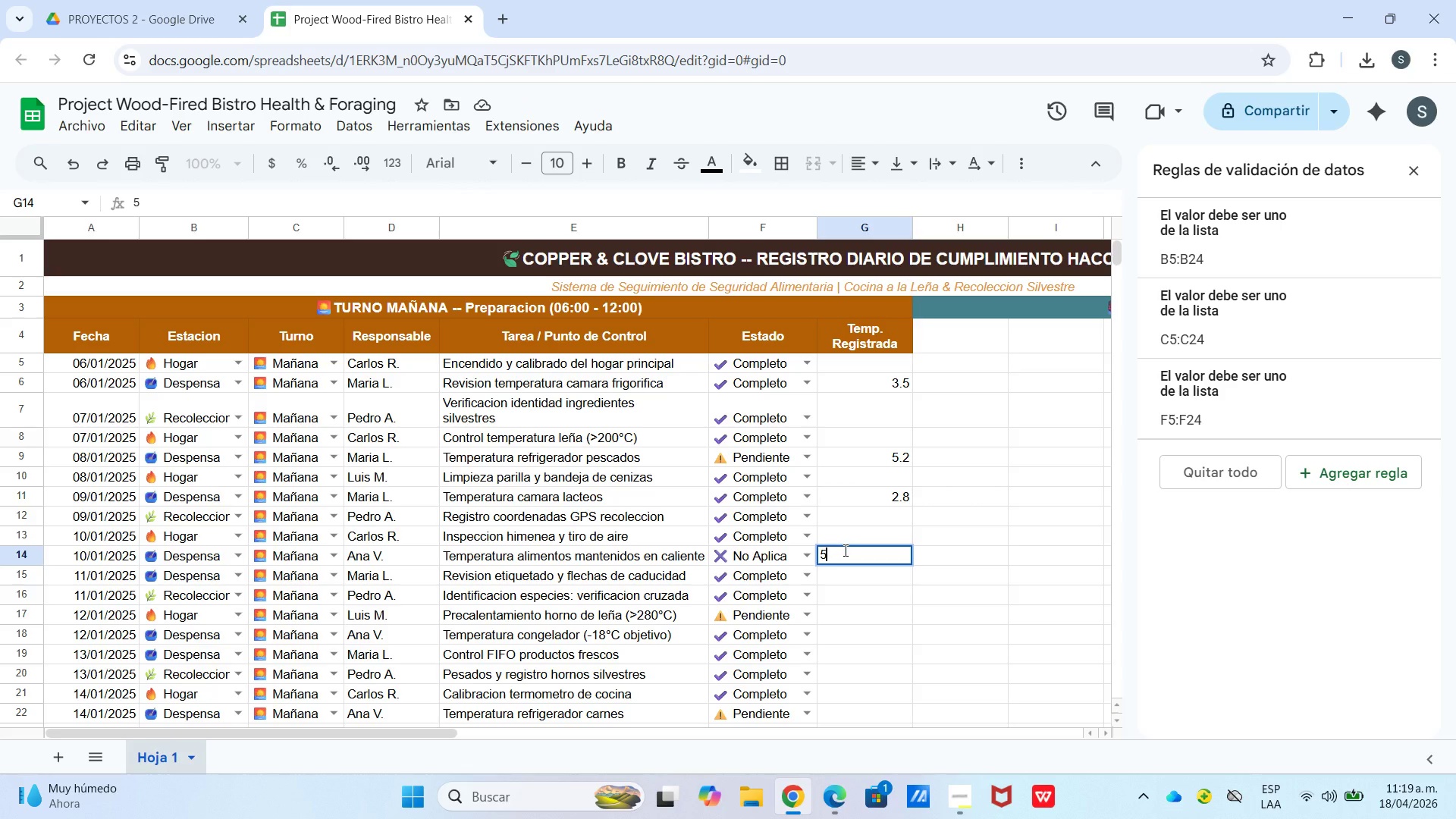 
key(Numpad8)
 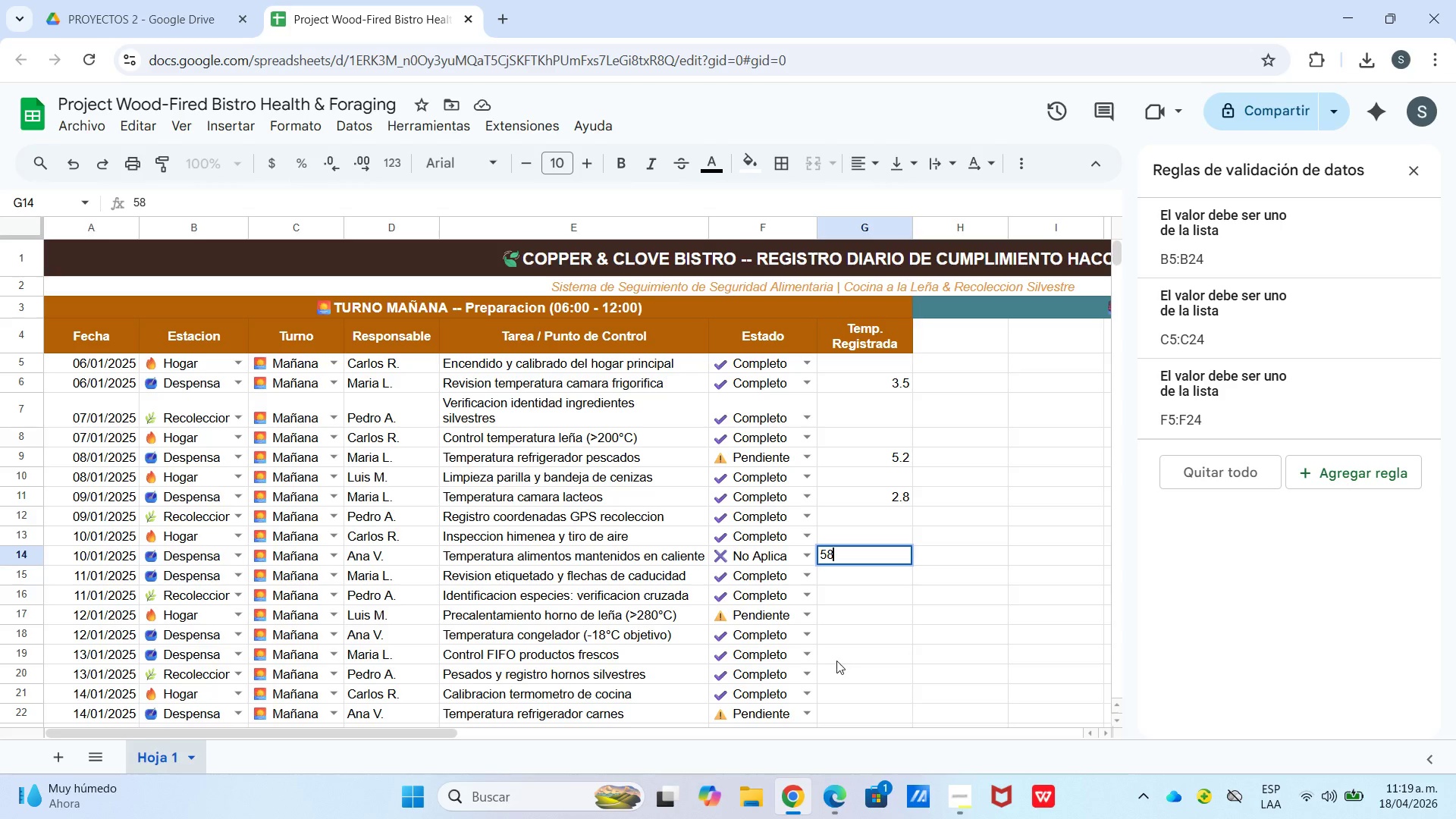 
left_click([862, 638])
 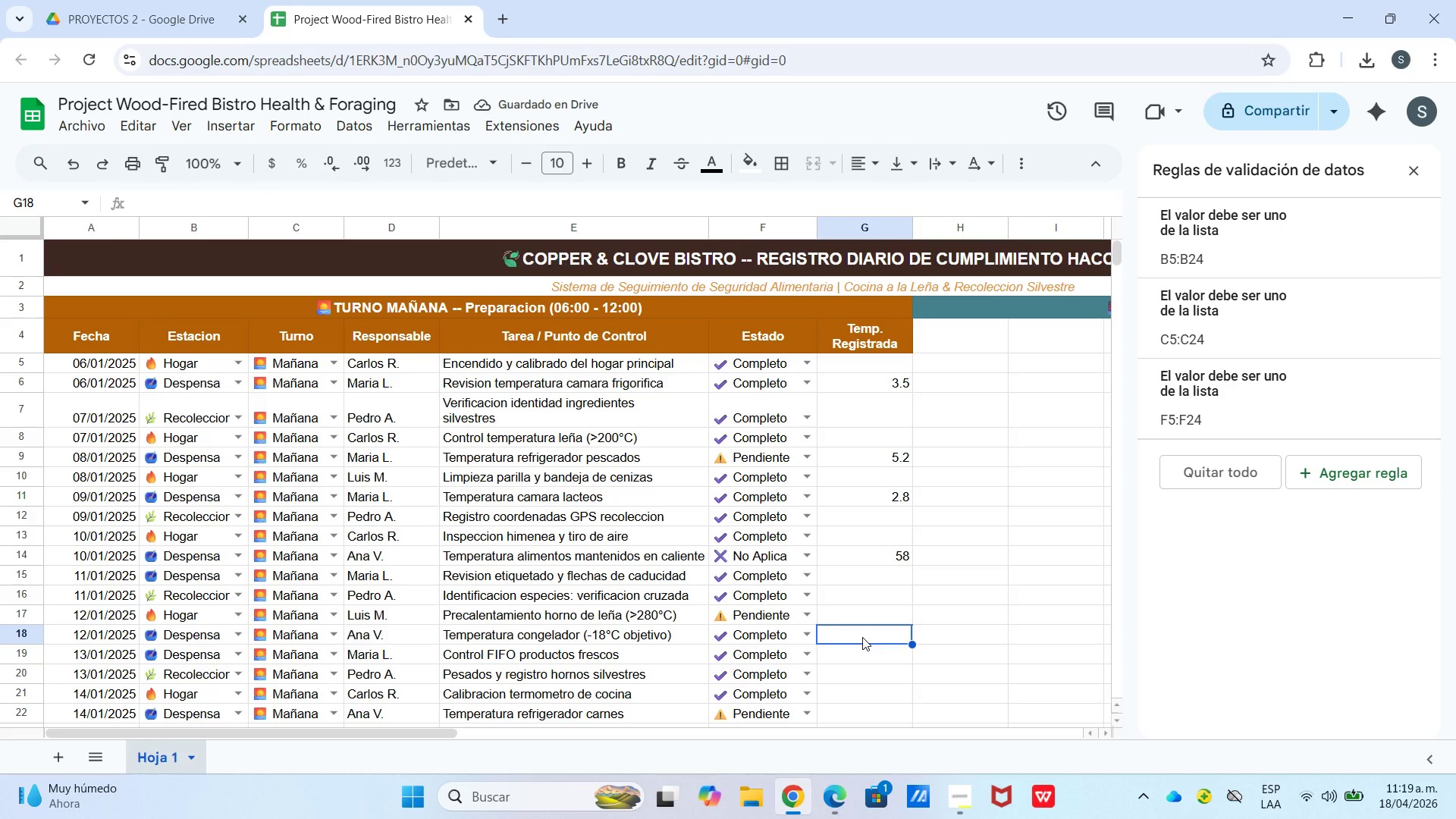 
key(NumpadSubtract)
 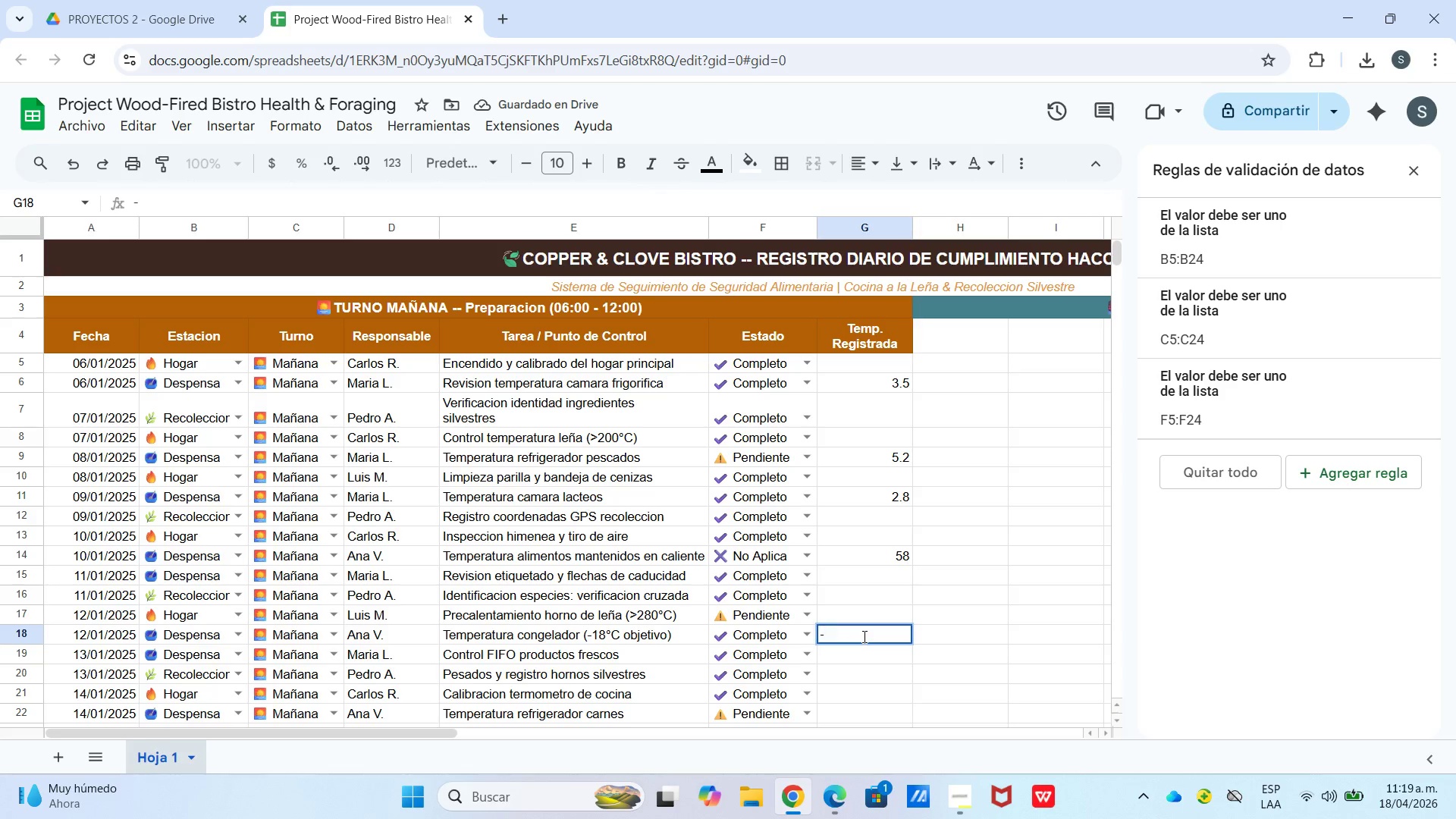 
key(Numpad1)
 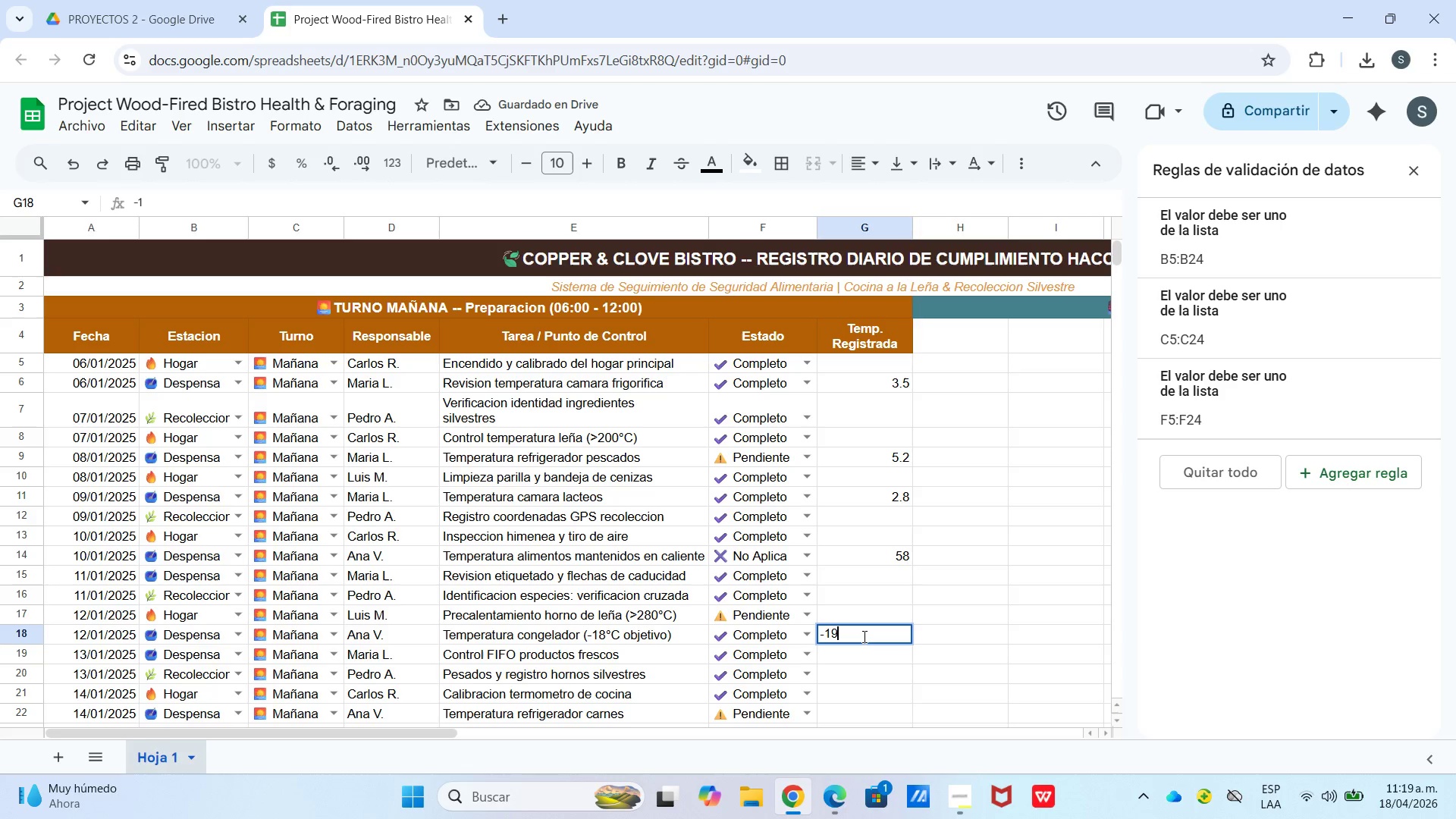 
key(Numpad9)
 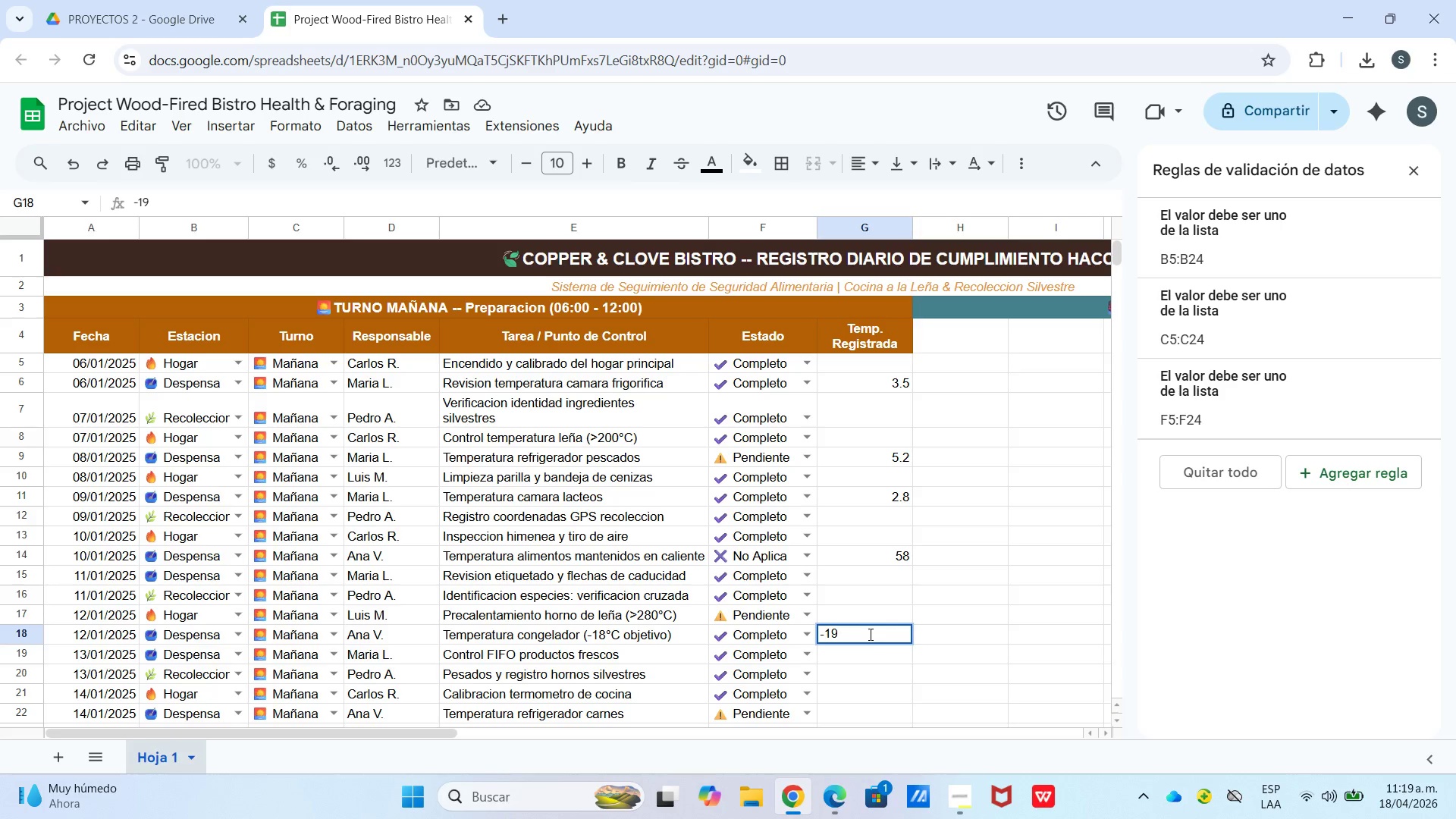 
left_click([859, 683])
 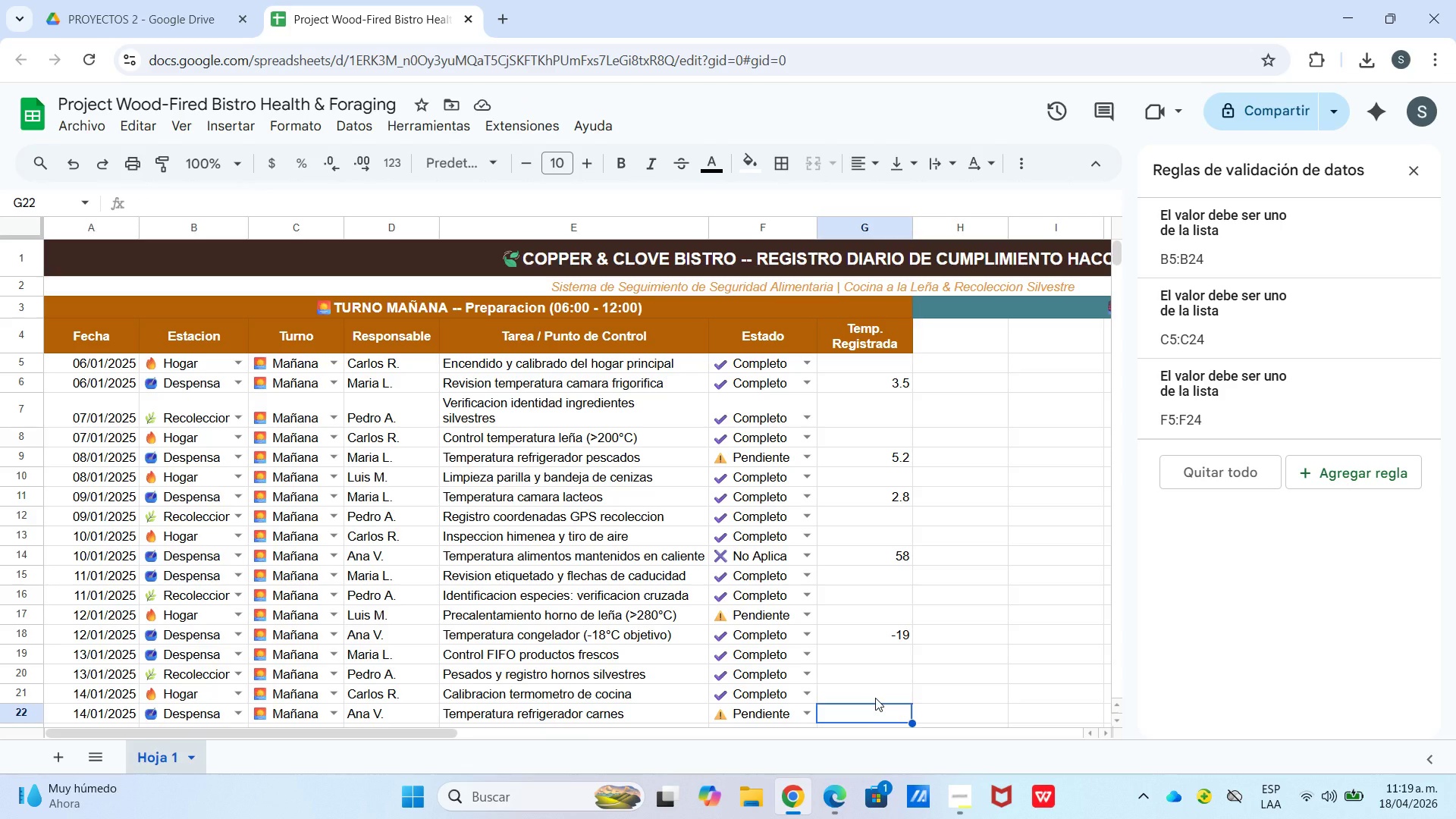 
wait(7.48)
 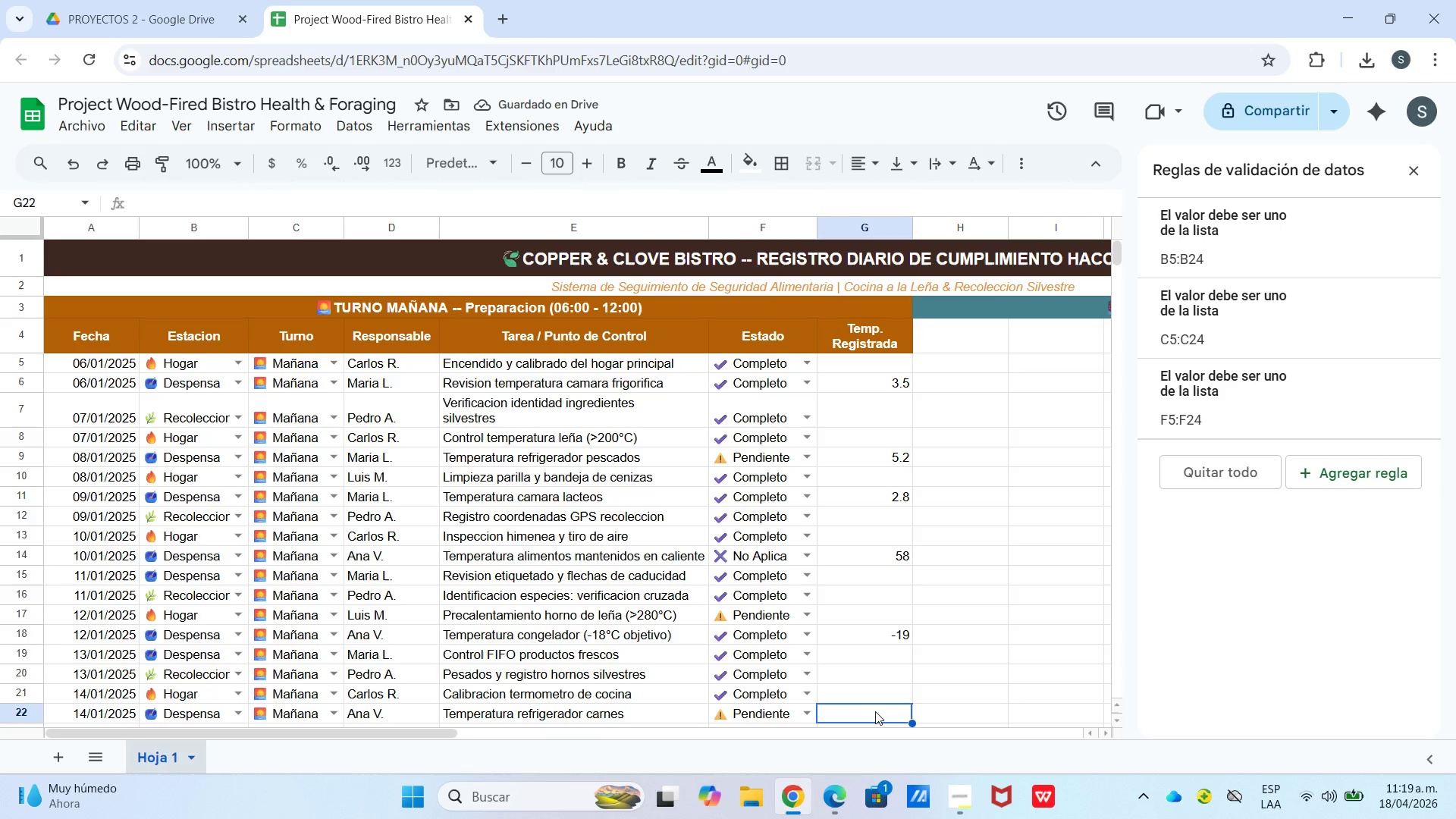 
key(Numpad4)
 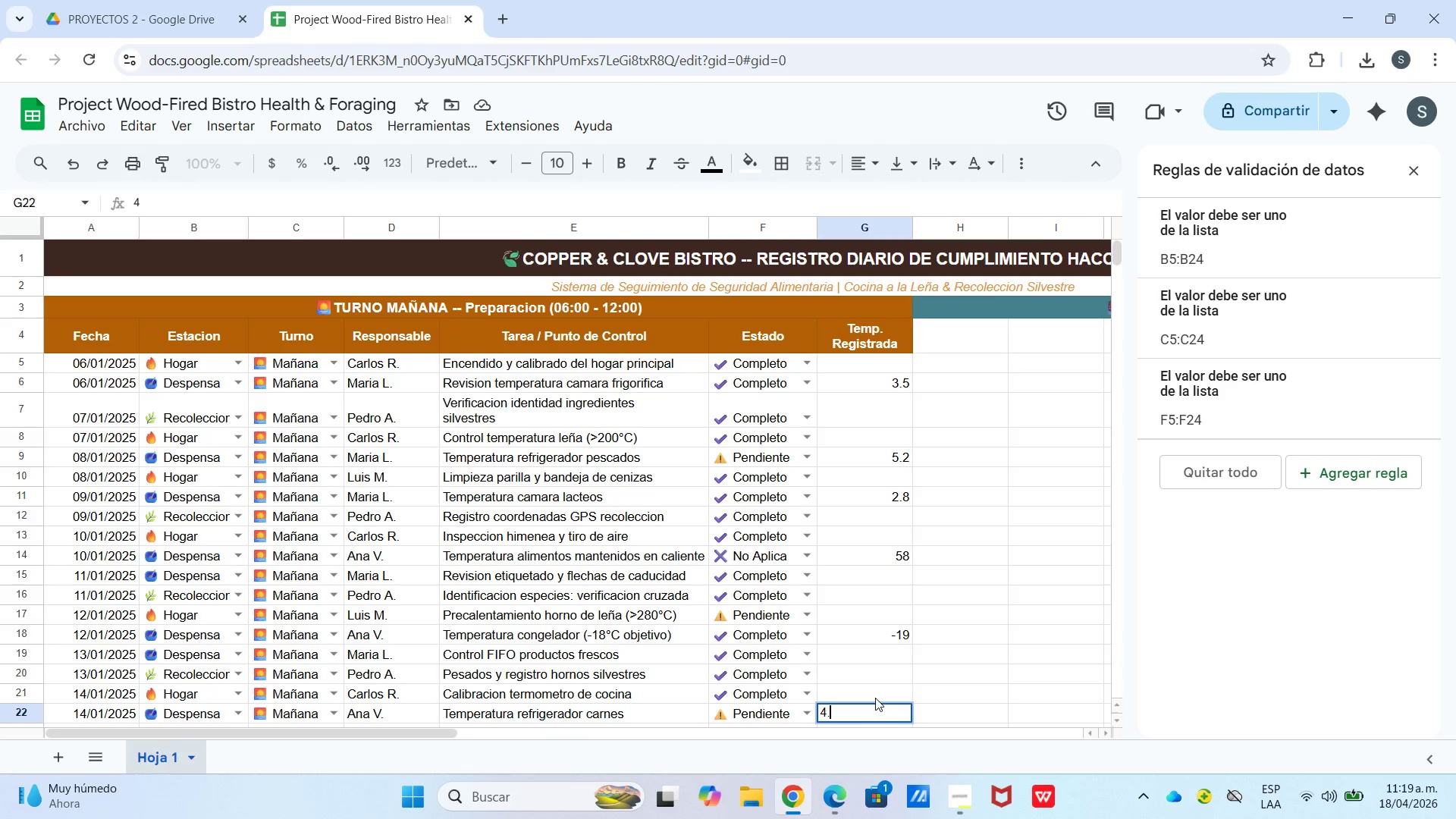 
key(NumpadDecimal)
 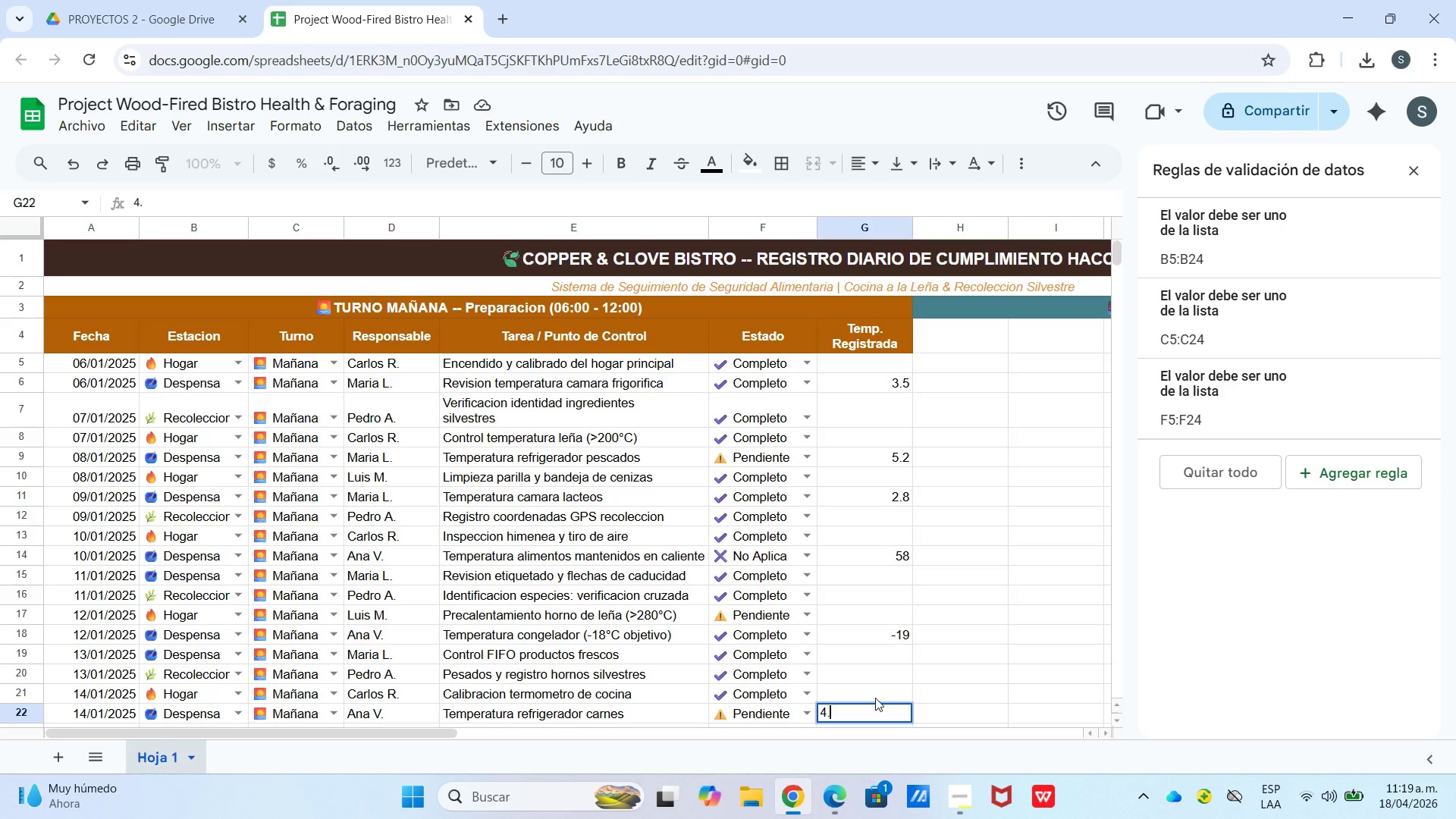 
key(Numpad8)
 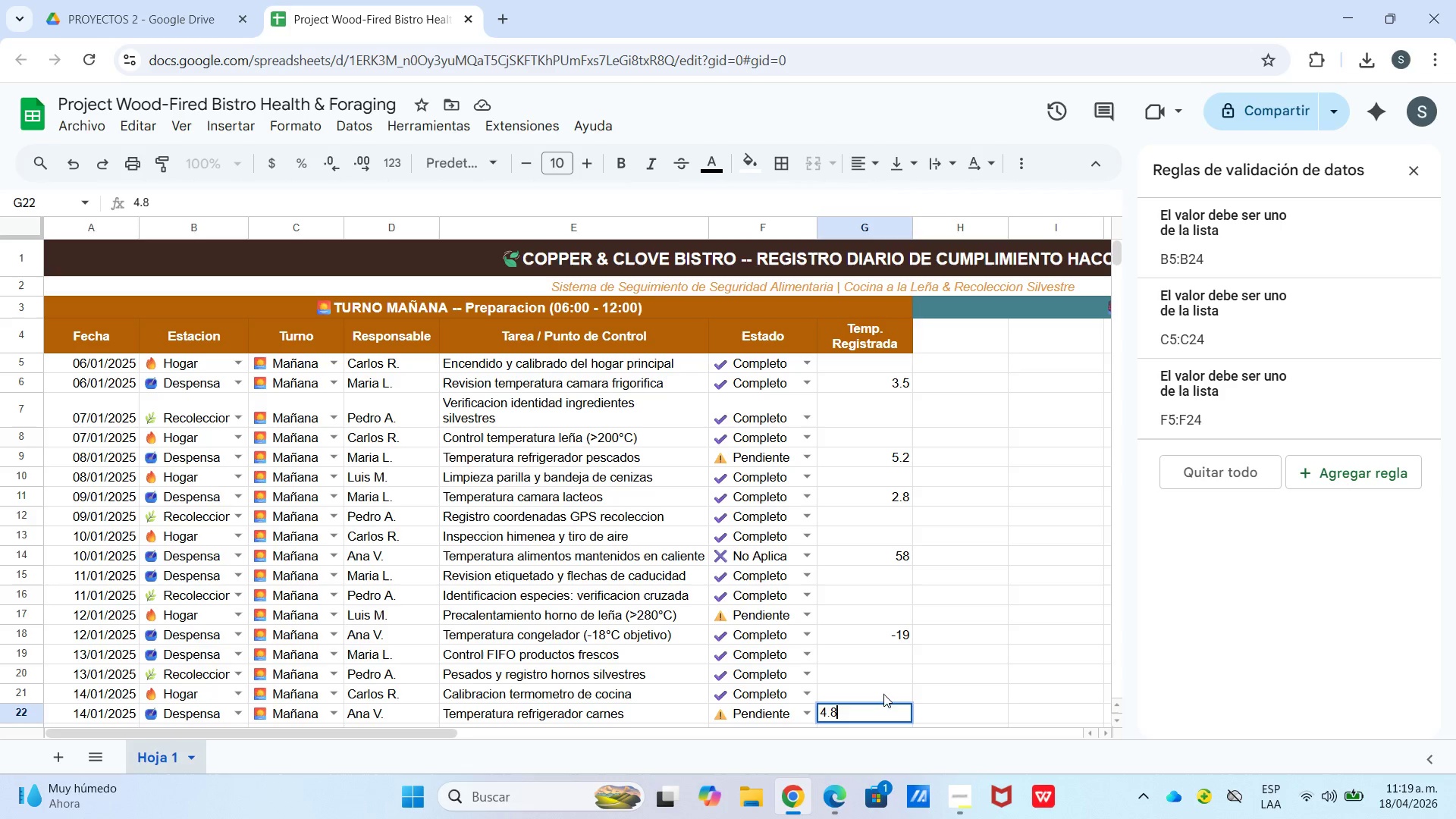 
left_click([927, 645])
 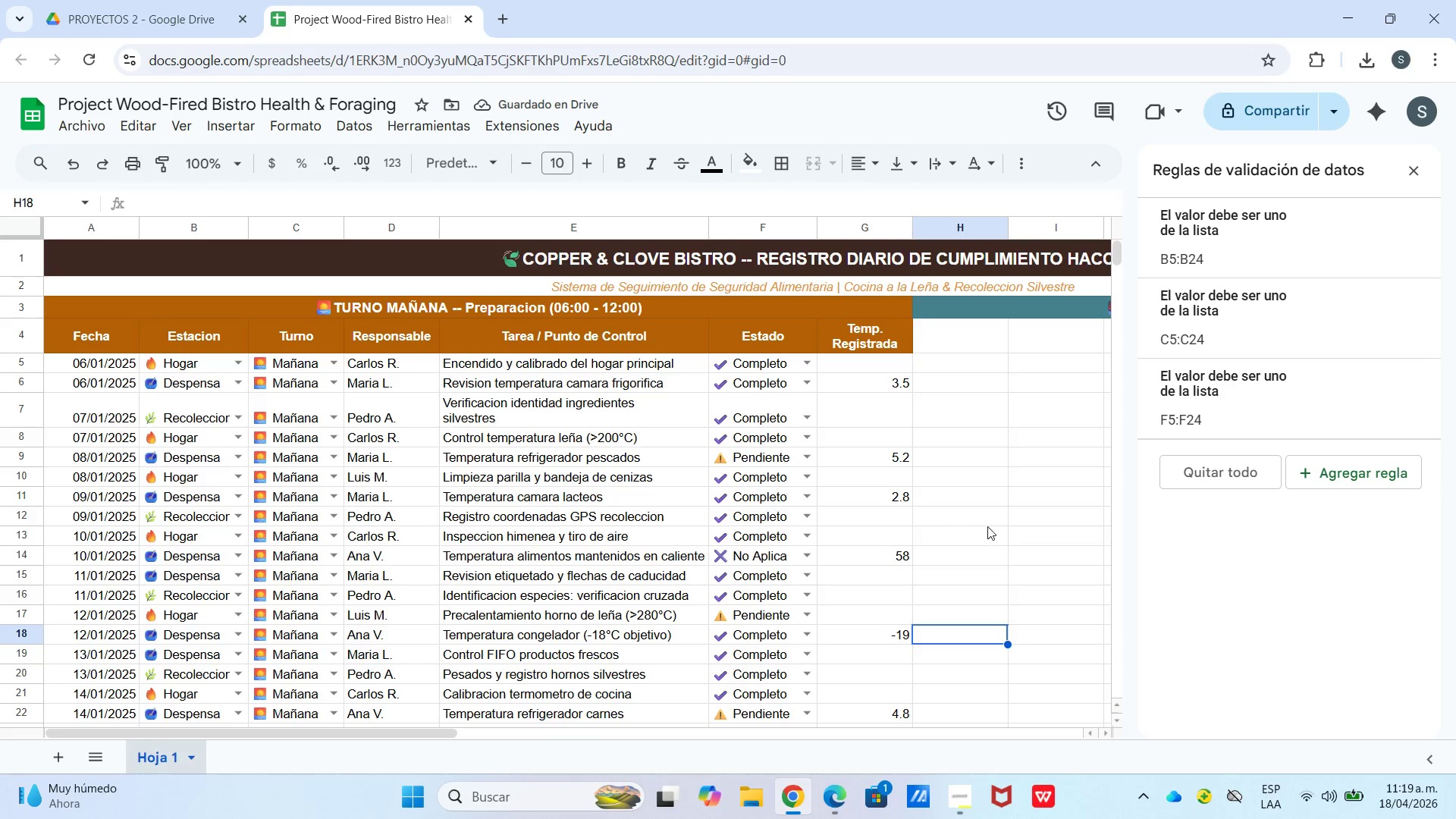 
wait(6.25)
 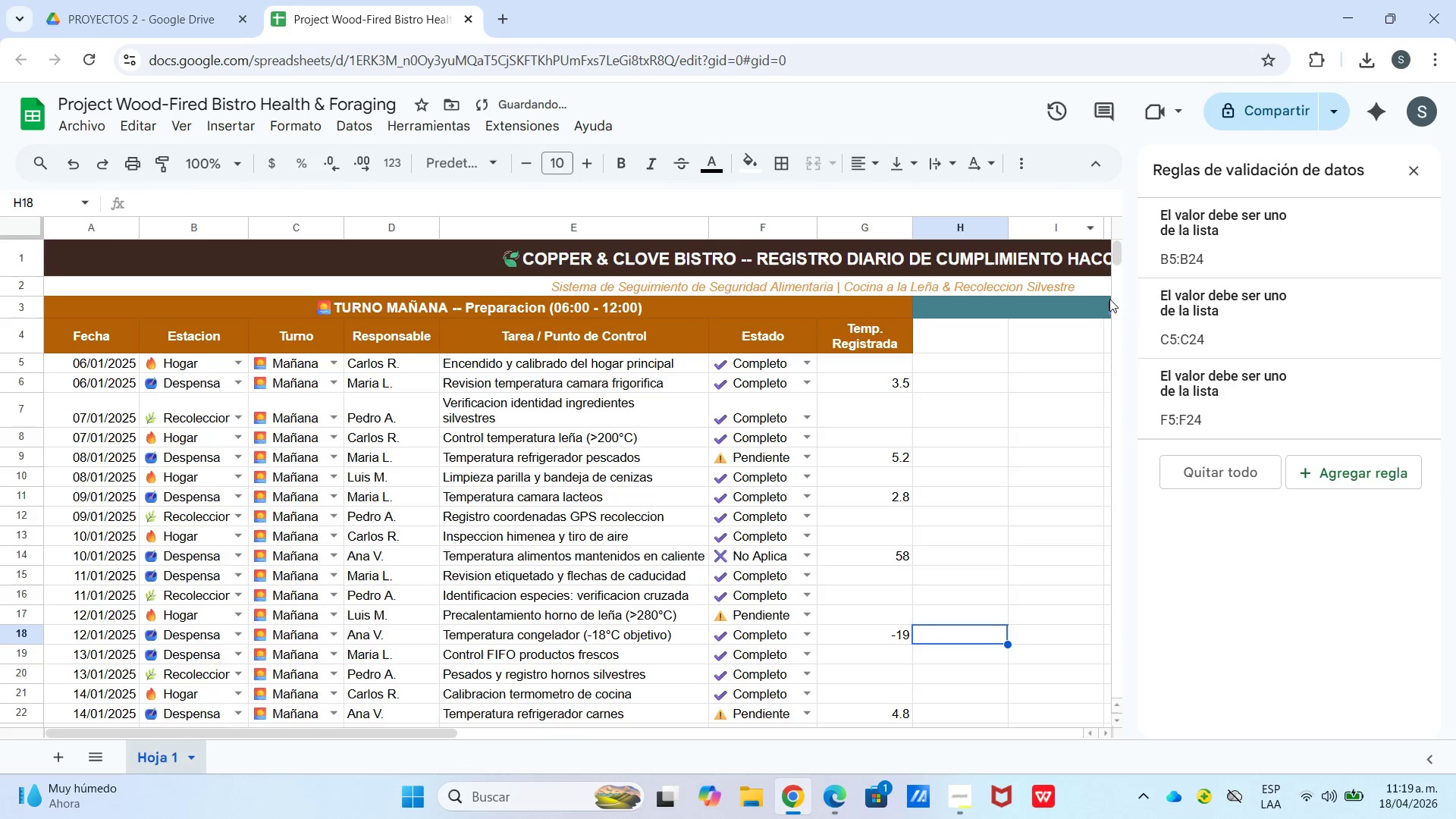 
left_click_drag(start_coordinate=[441, 727], to_coordinate=[287, 726])
 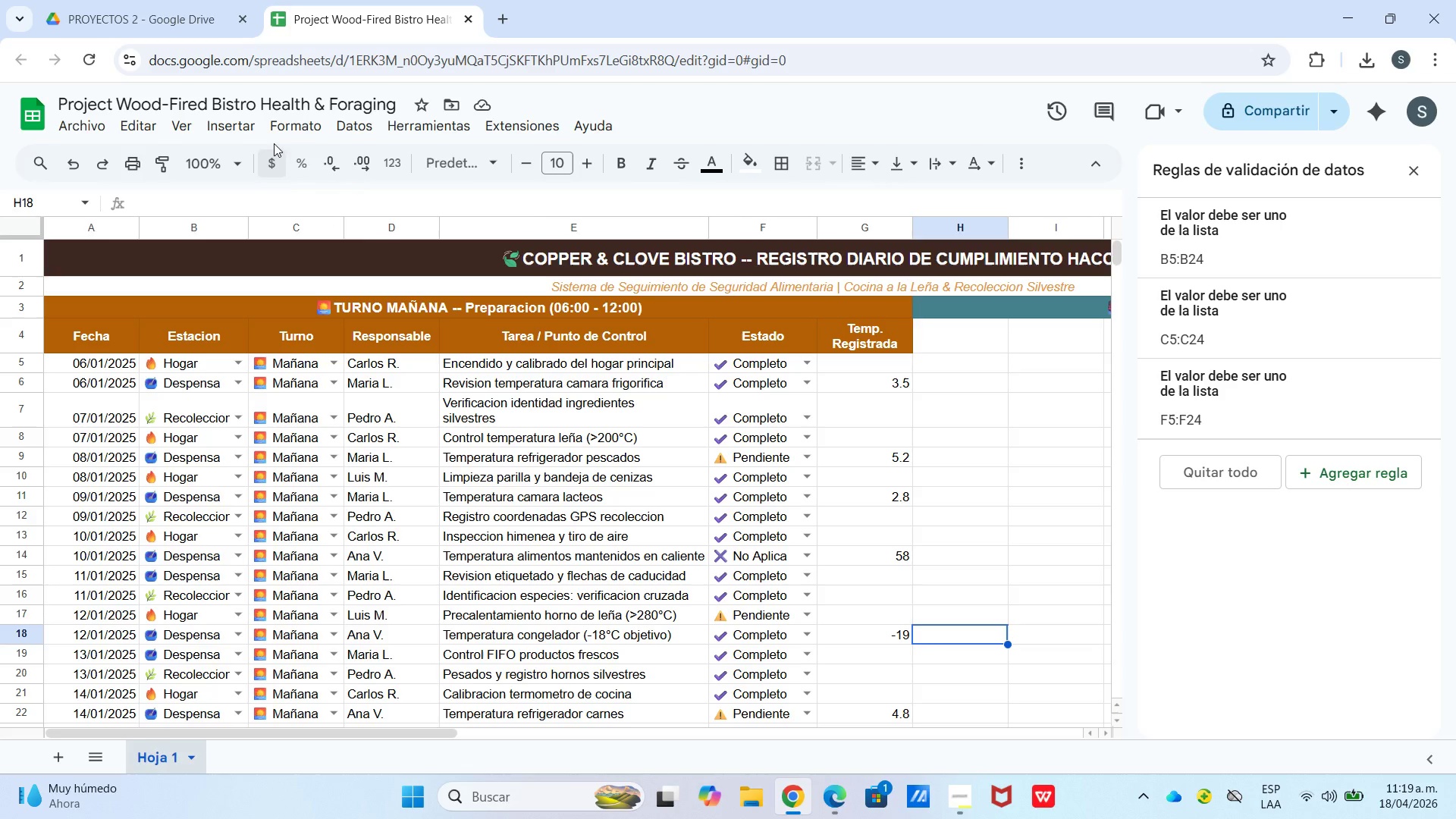 
left_click([288, 118])
 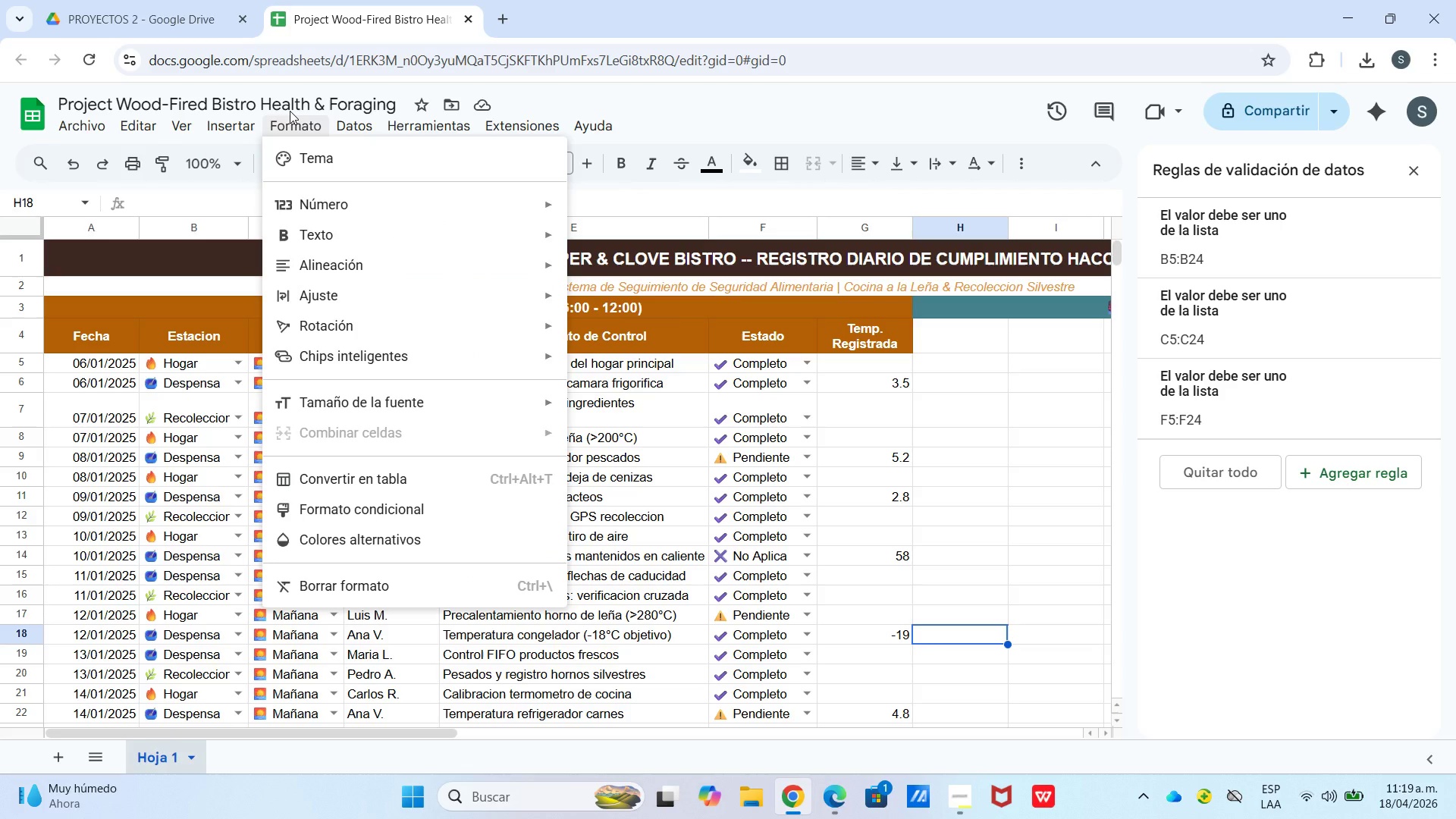 
wait(13.17)
 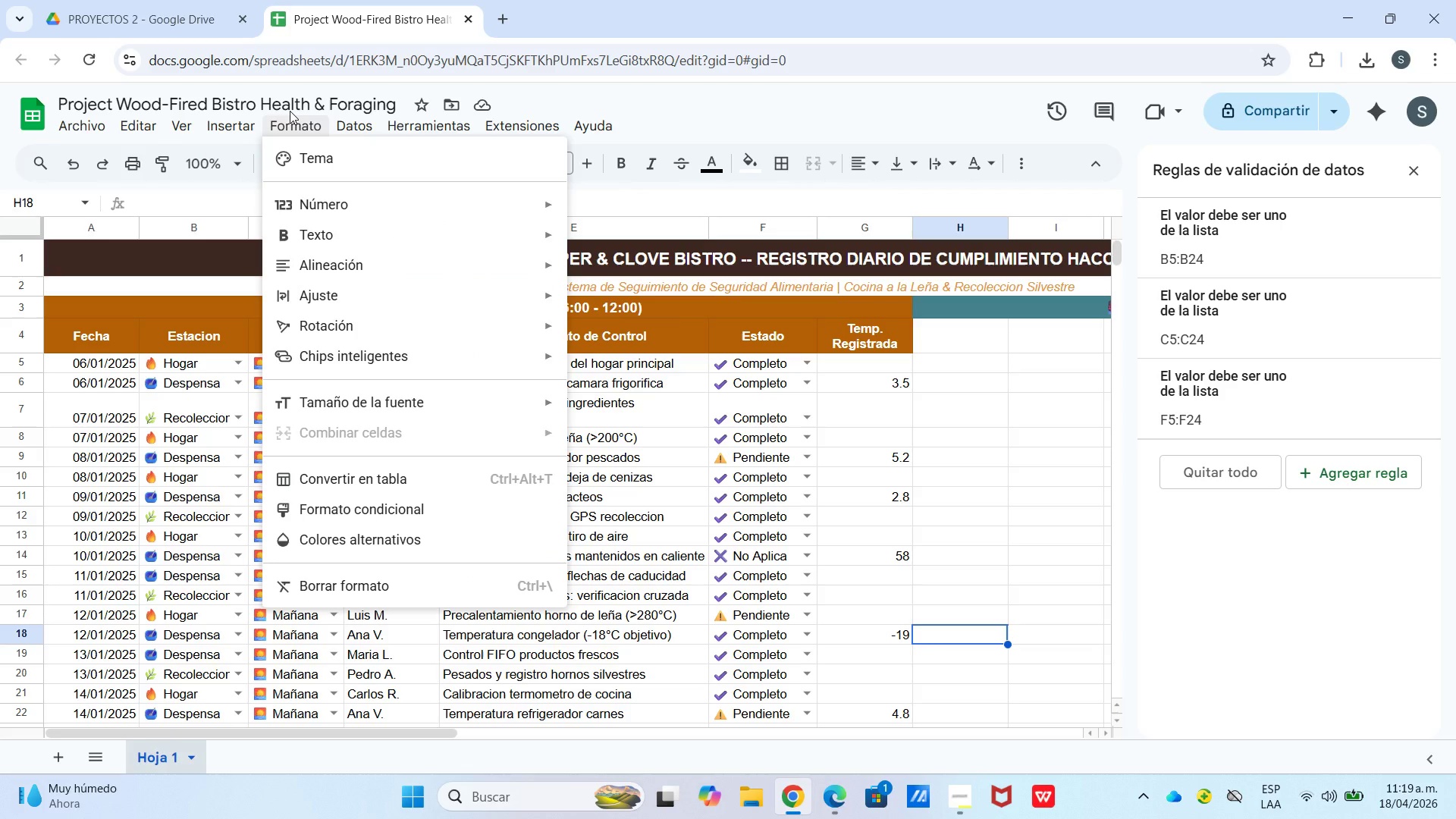 
left_click([384, 504])
 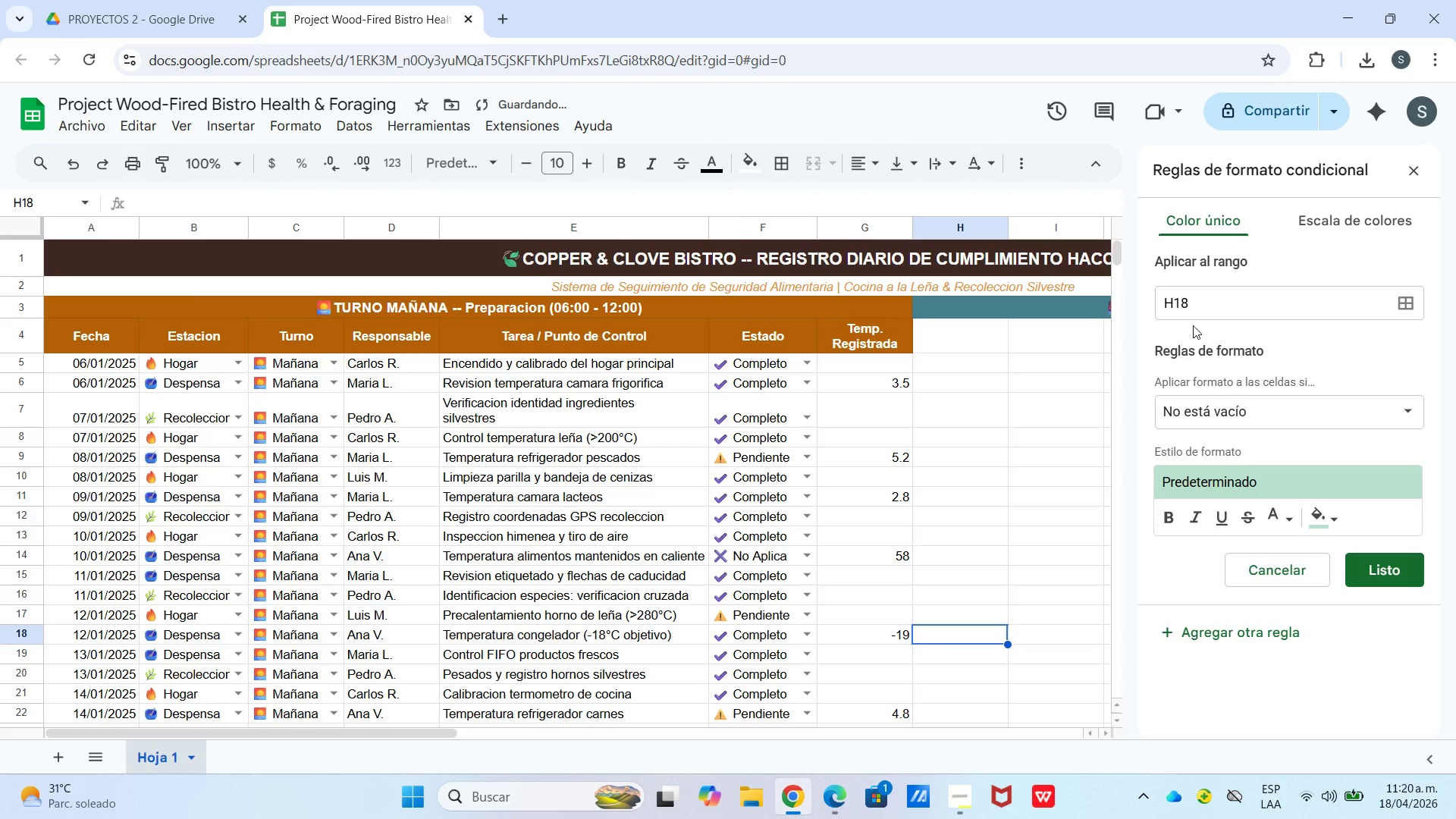 
left_click_drag(start_coordinate=[1203, 307], to_coordinate=[1120, 312])
 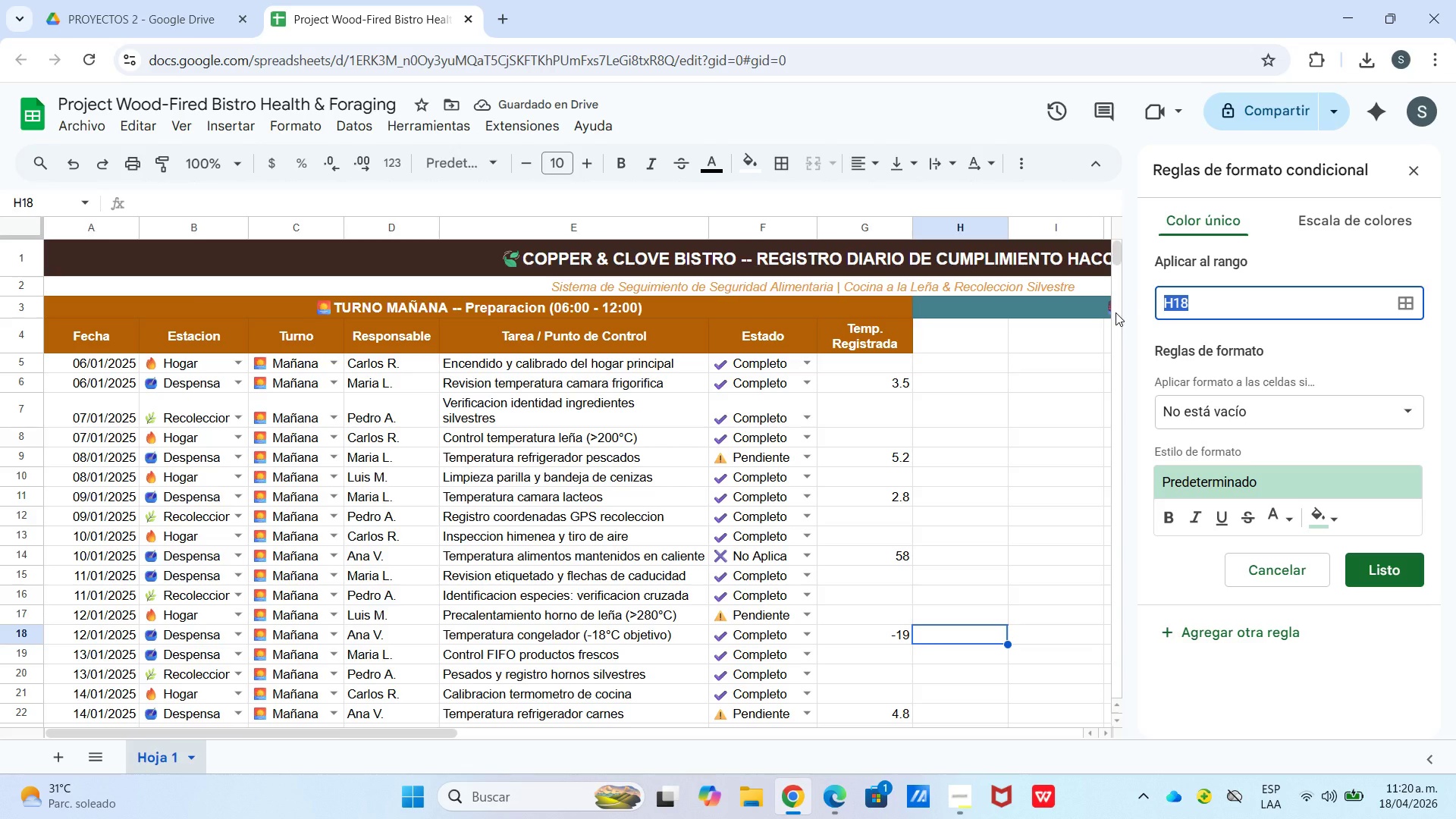 
type(g5>g24)
 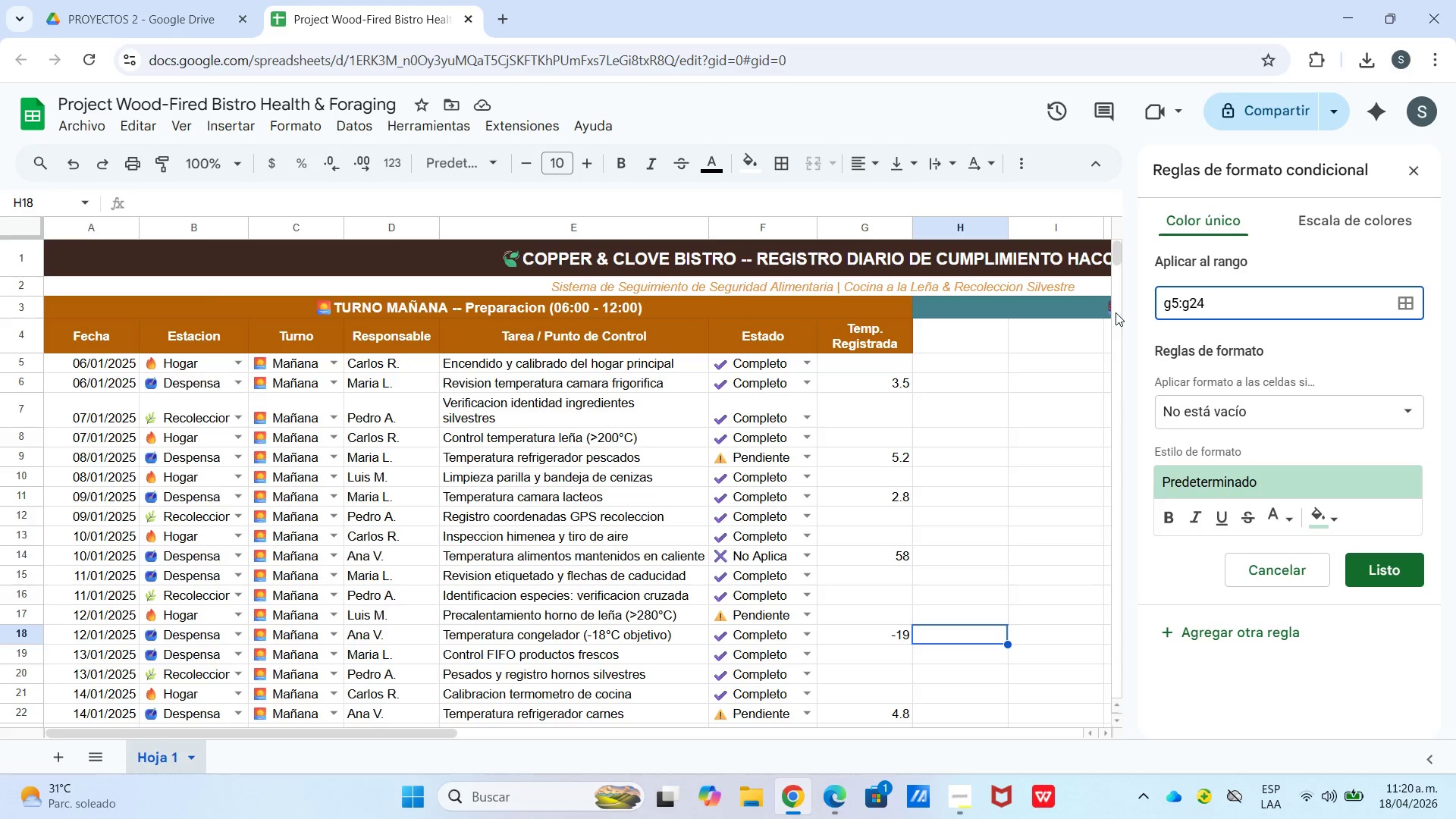 
left_click([1250, 400])
 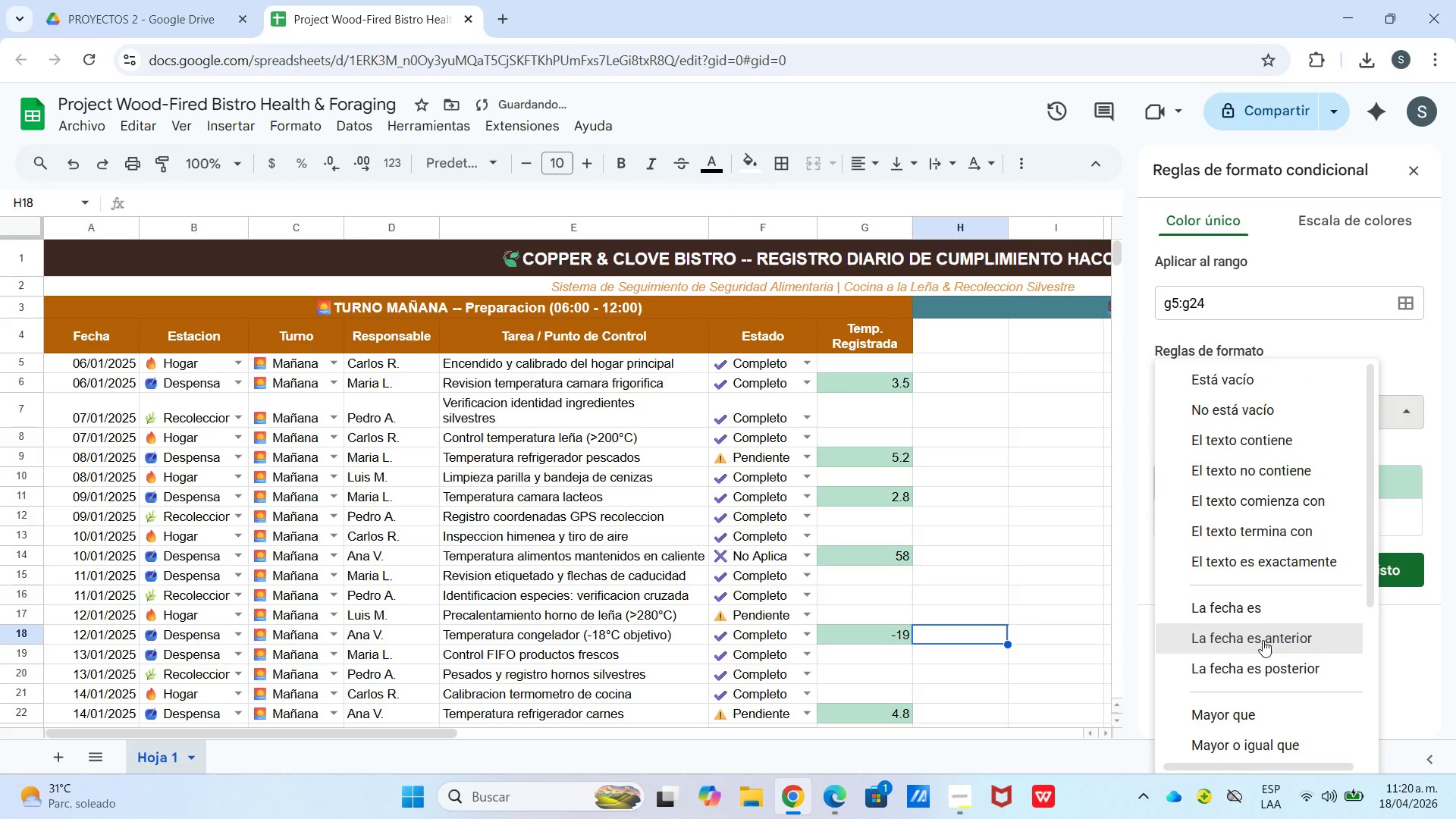 
scroll: coordinate [1260, 639], scroll_direction: down, amount: 2.0
 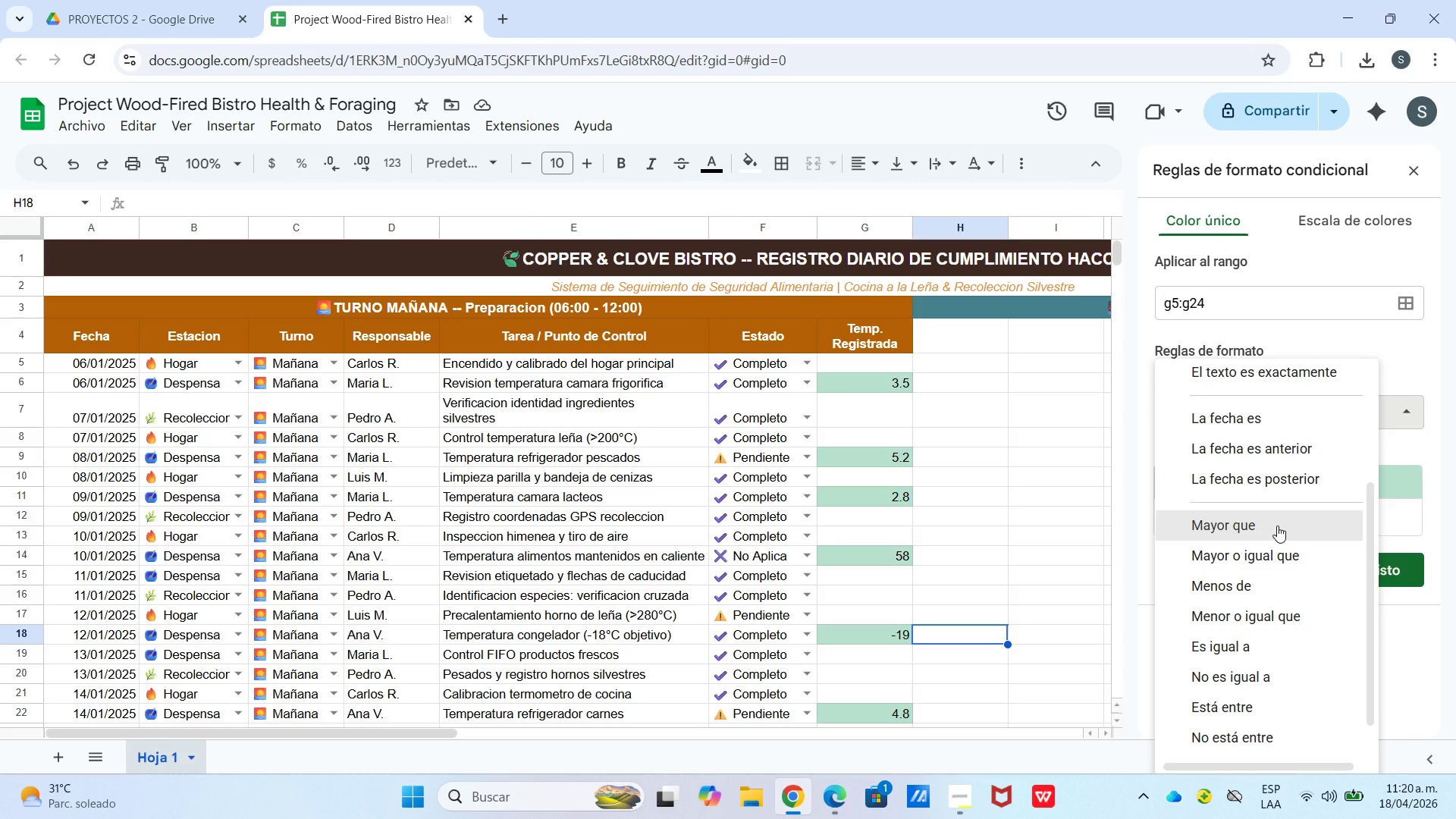 
left_click([1277, 526])
 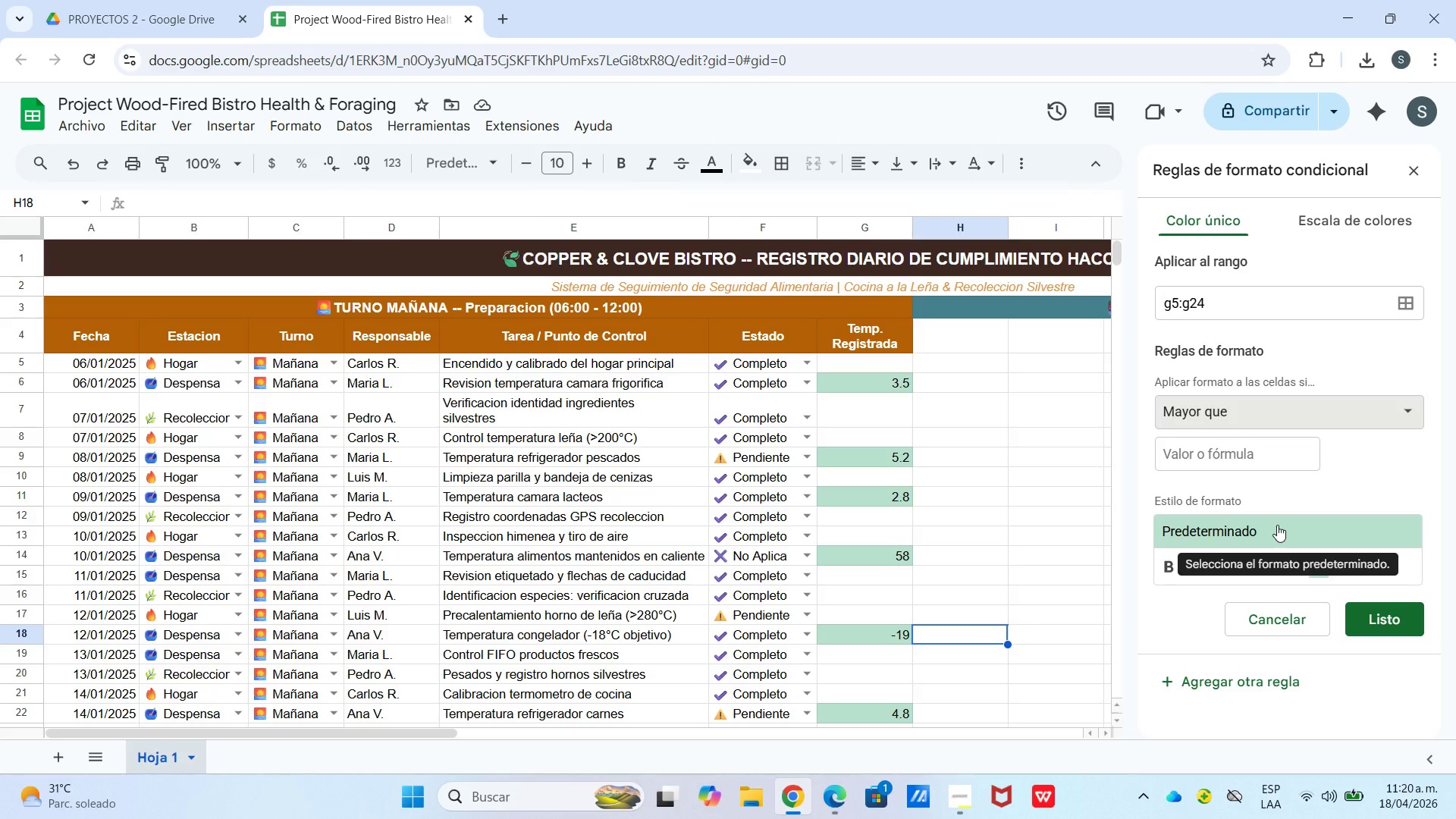 
left_click([1271, 471])
 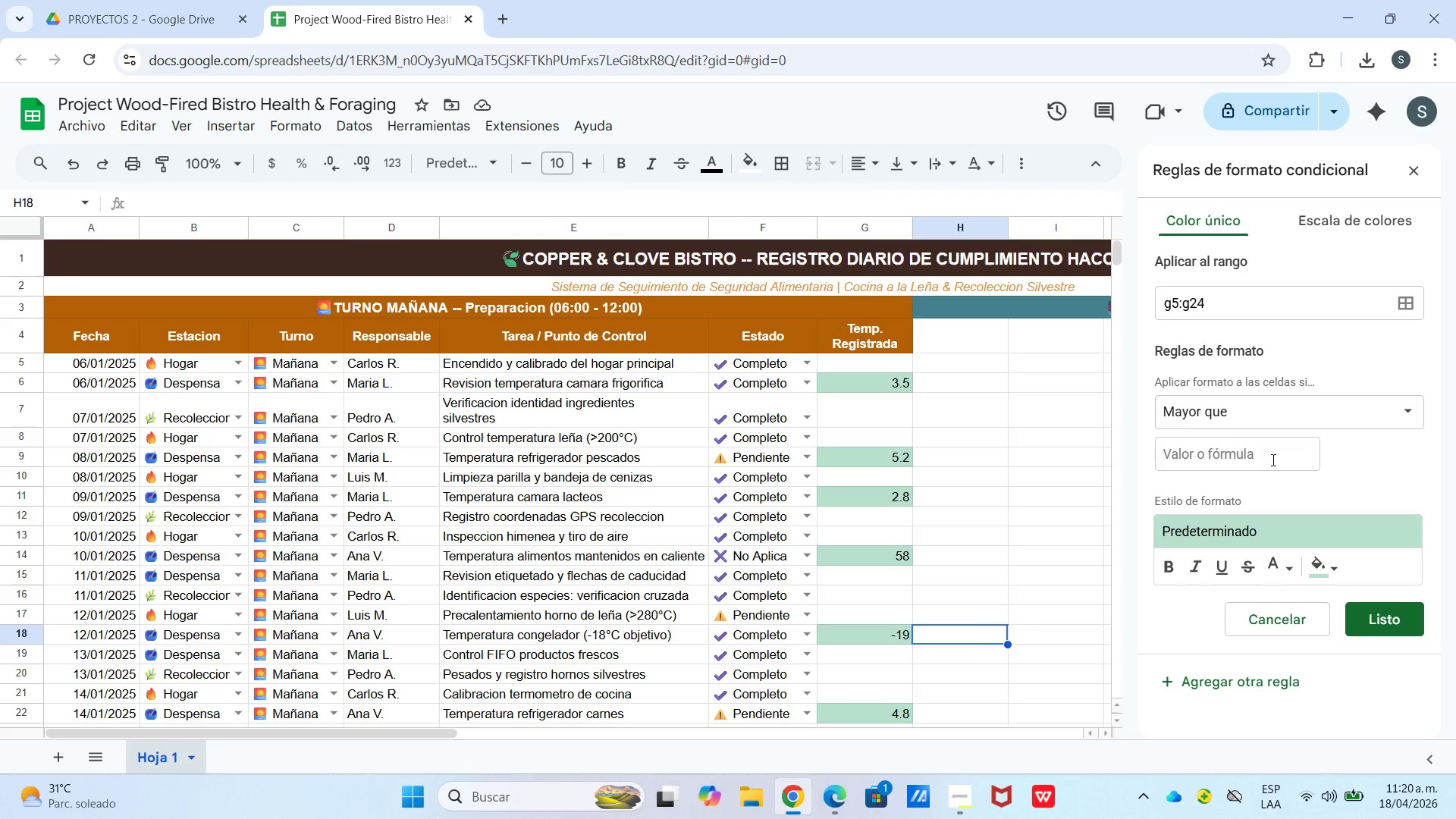 
left_click([1272, 460])
 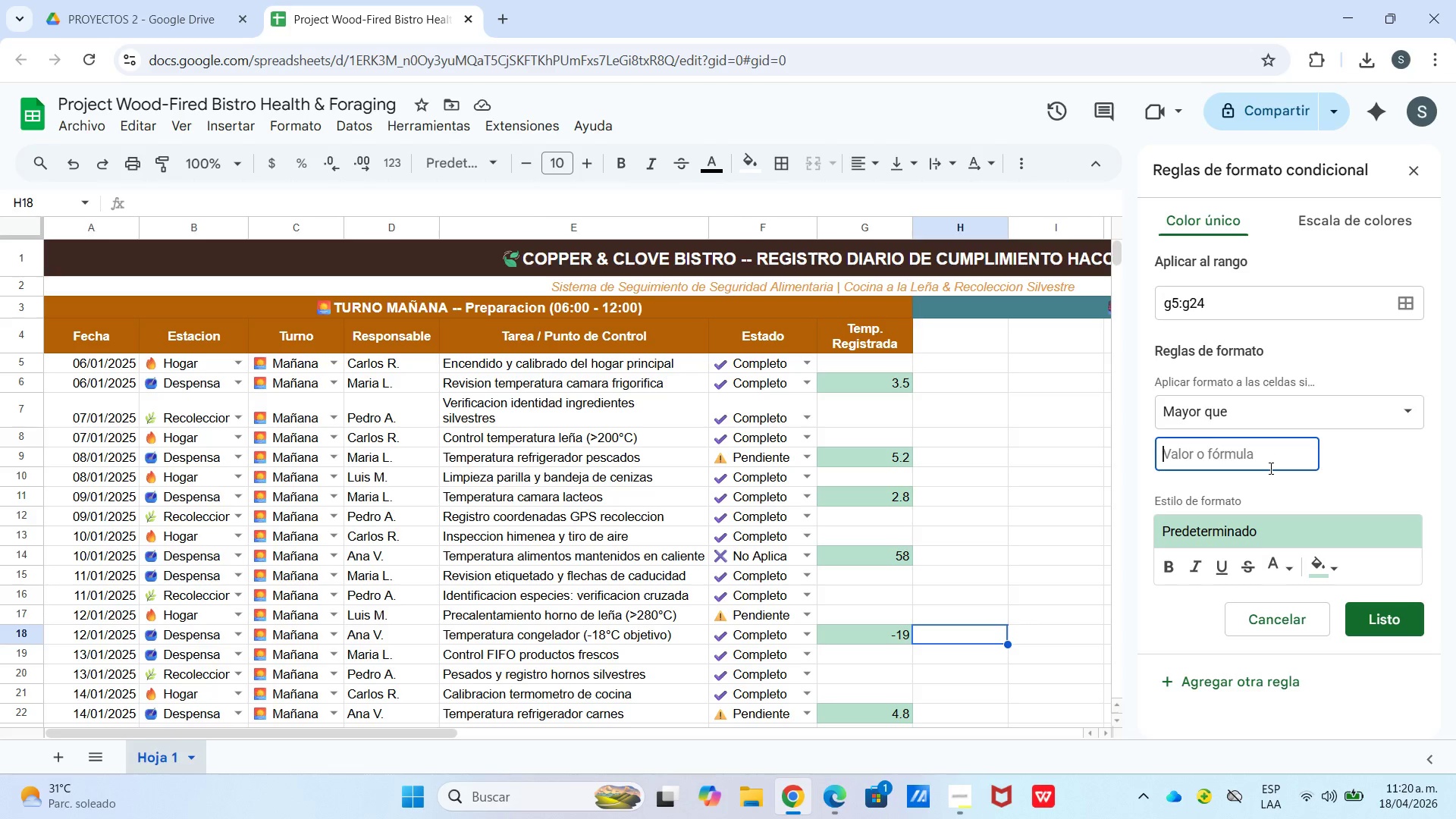 
key(4)
 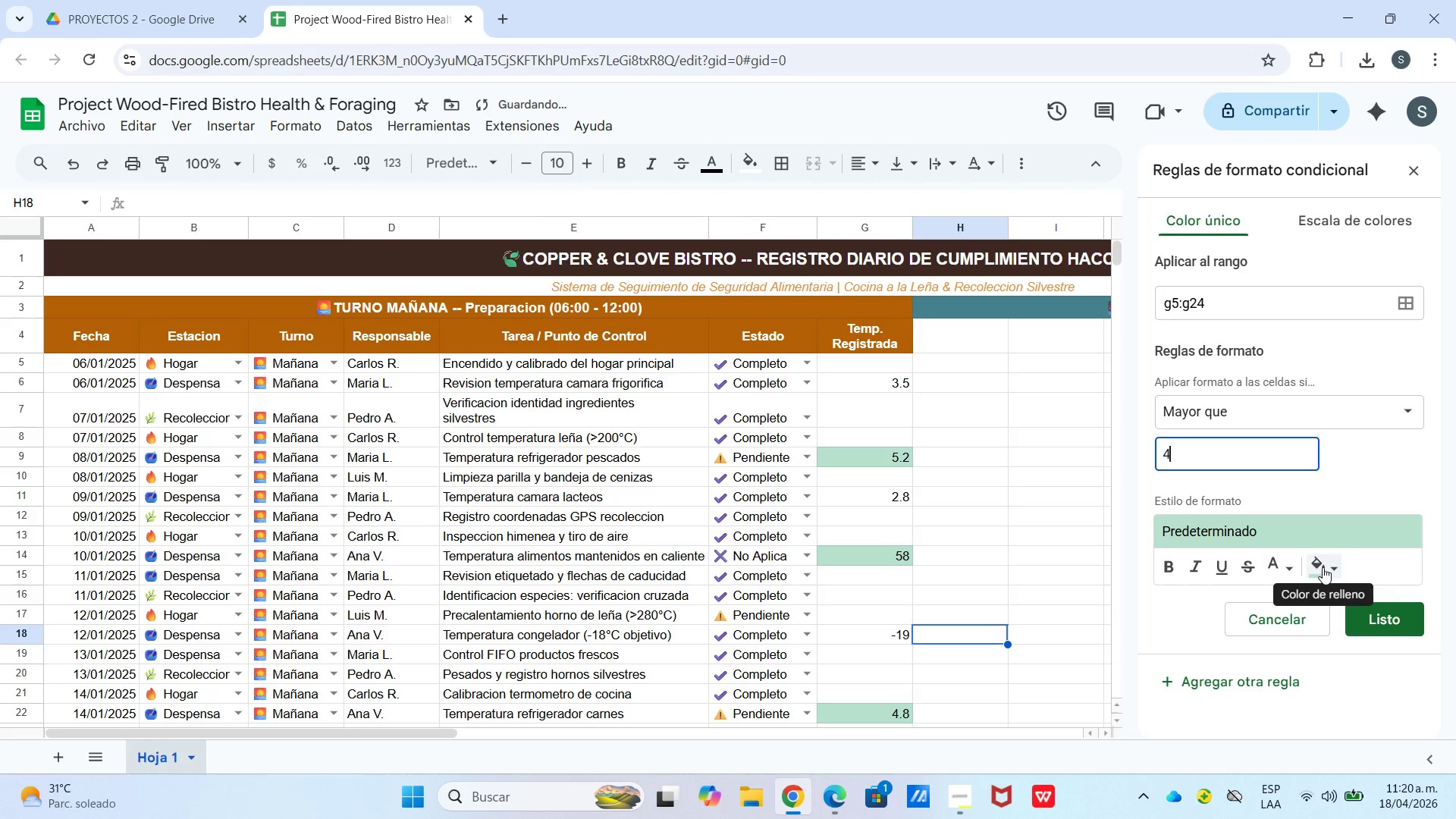 
mouse_move([1348, 528])
 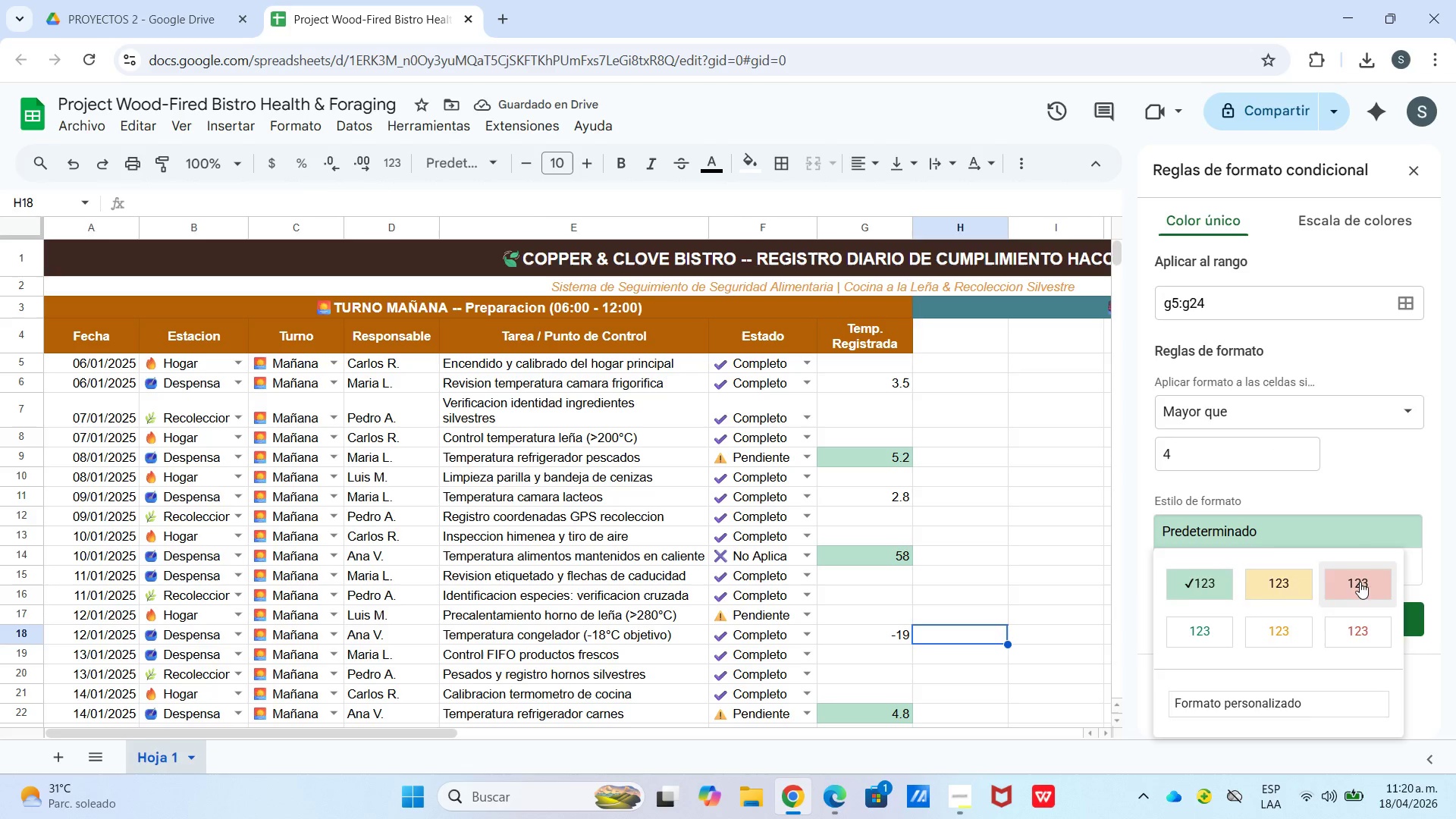 
left_click([1361, 583])
 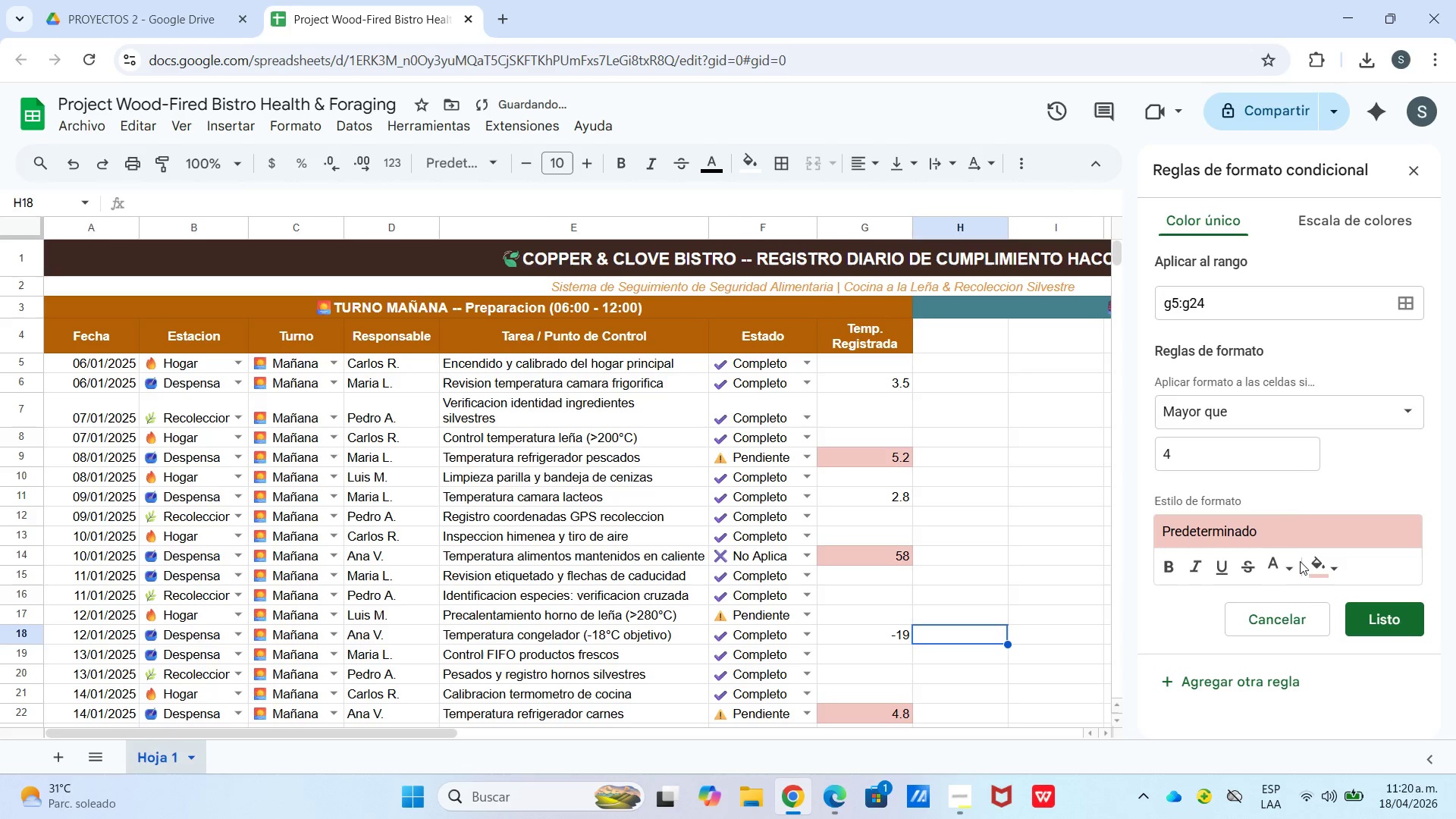 
left_click([1292, 559])
 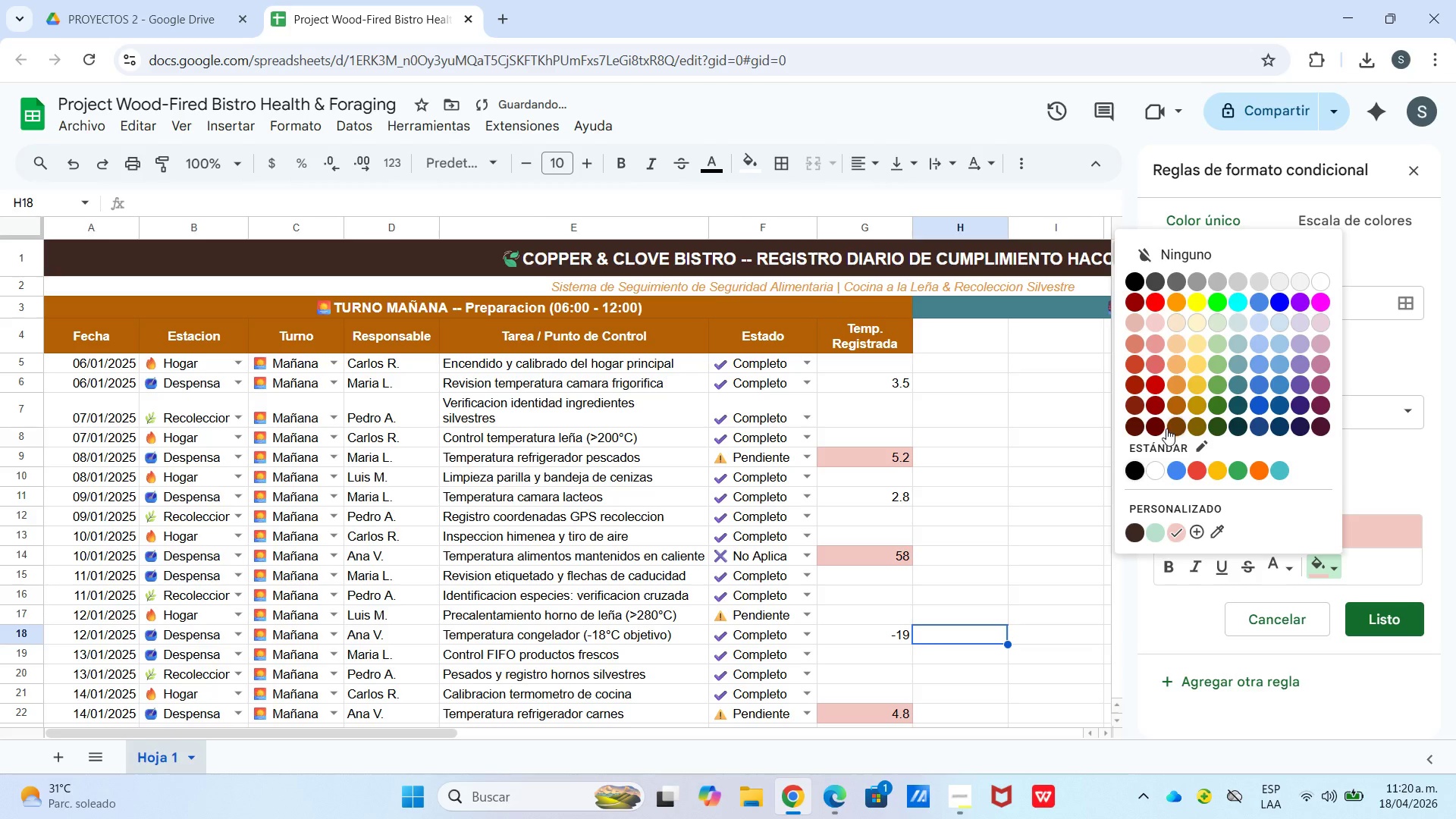 
left_click([1153, 416])
 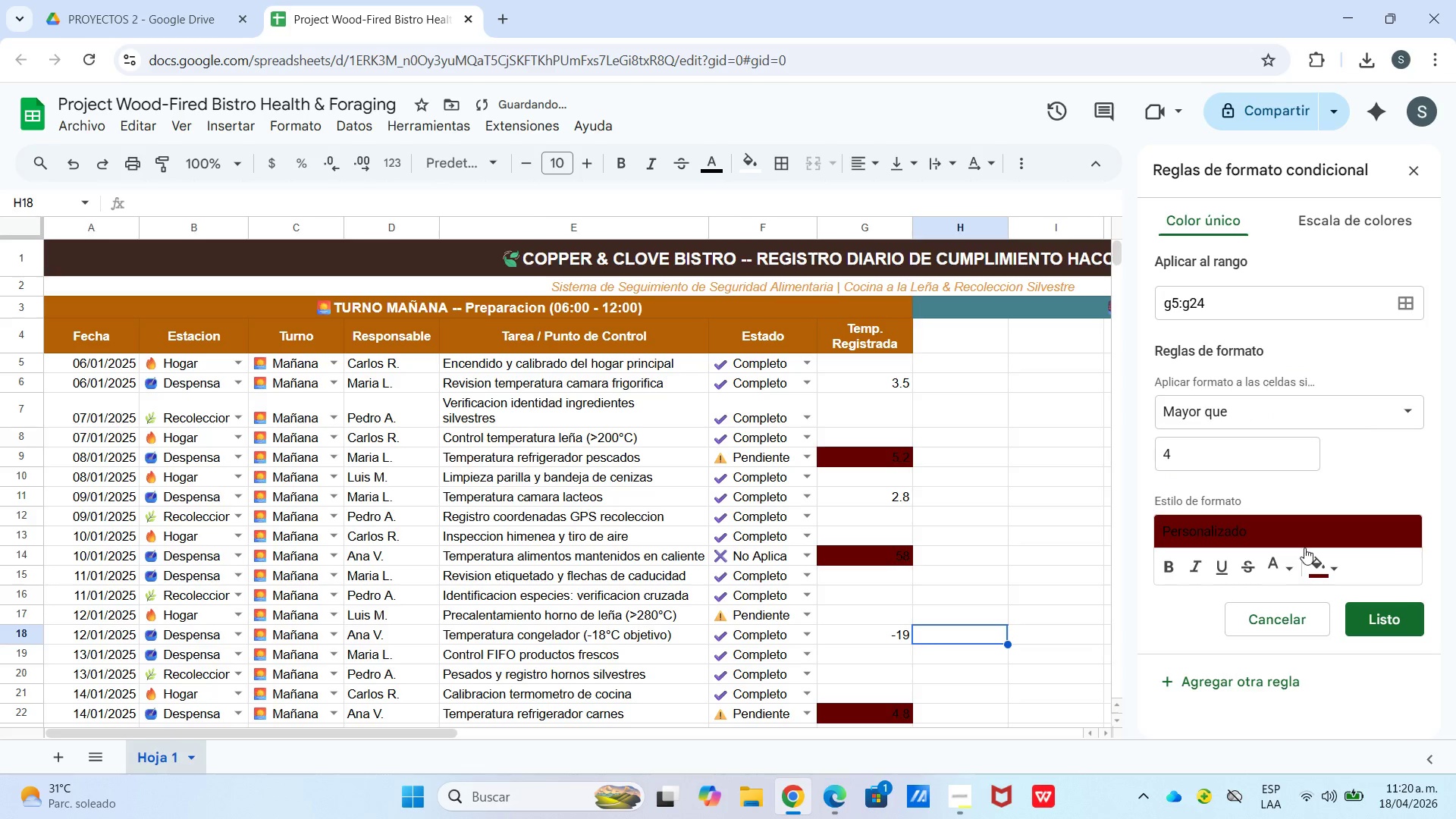 
left_click([1325, 561])
 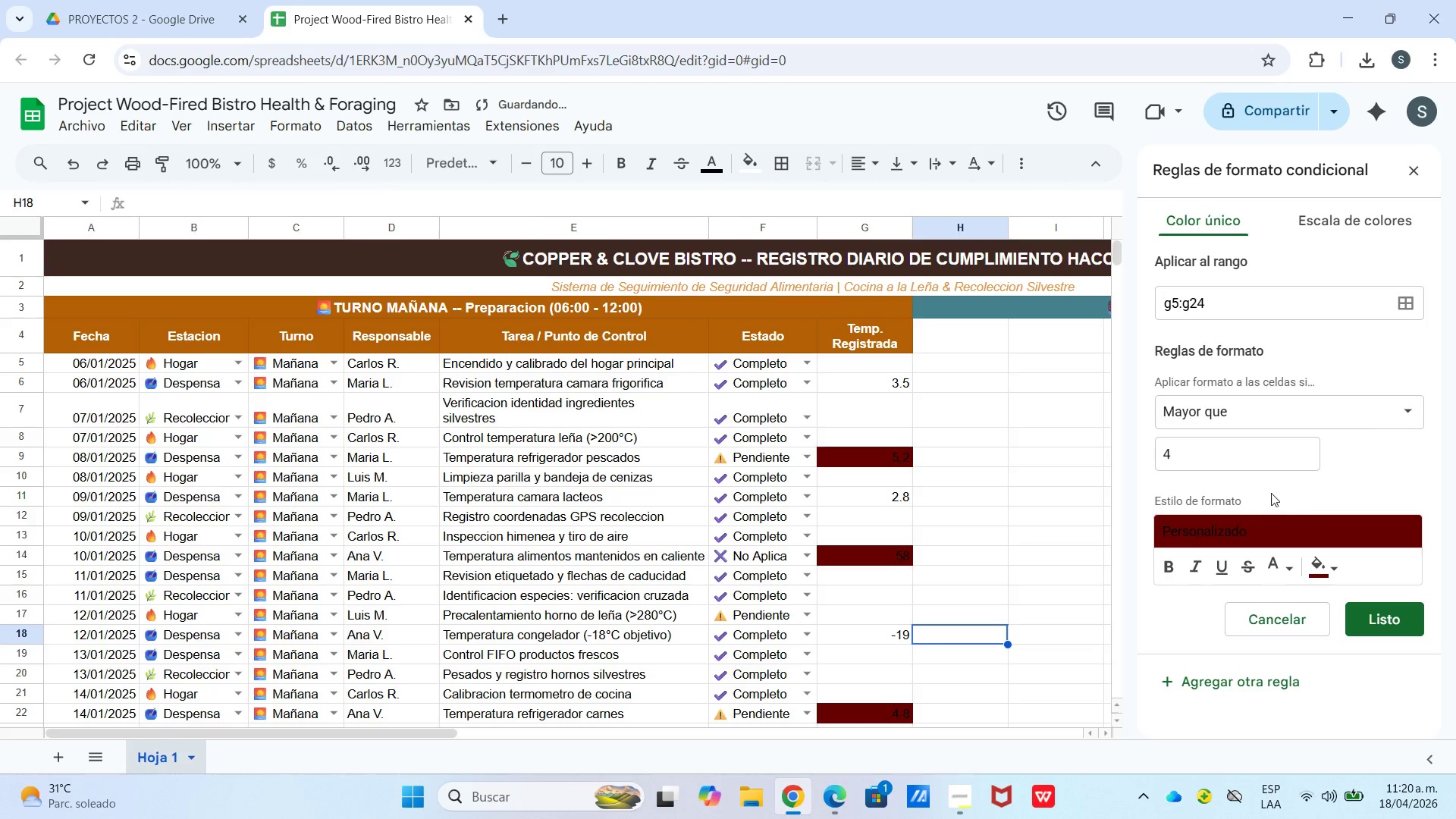 
left_click([1283, 538])
 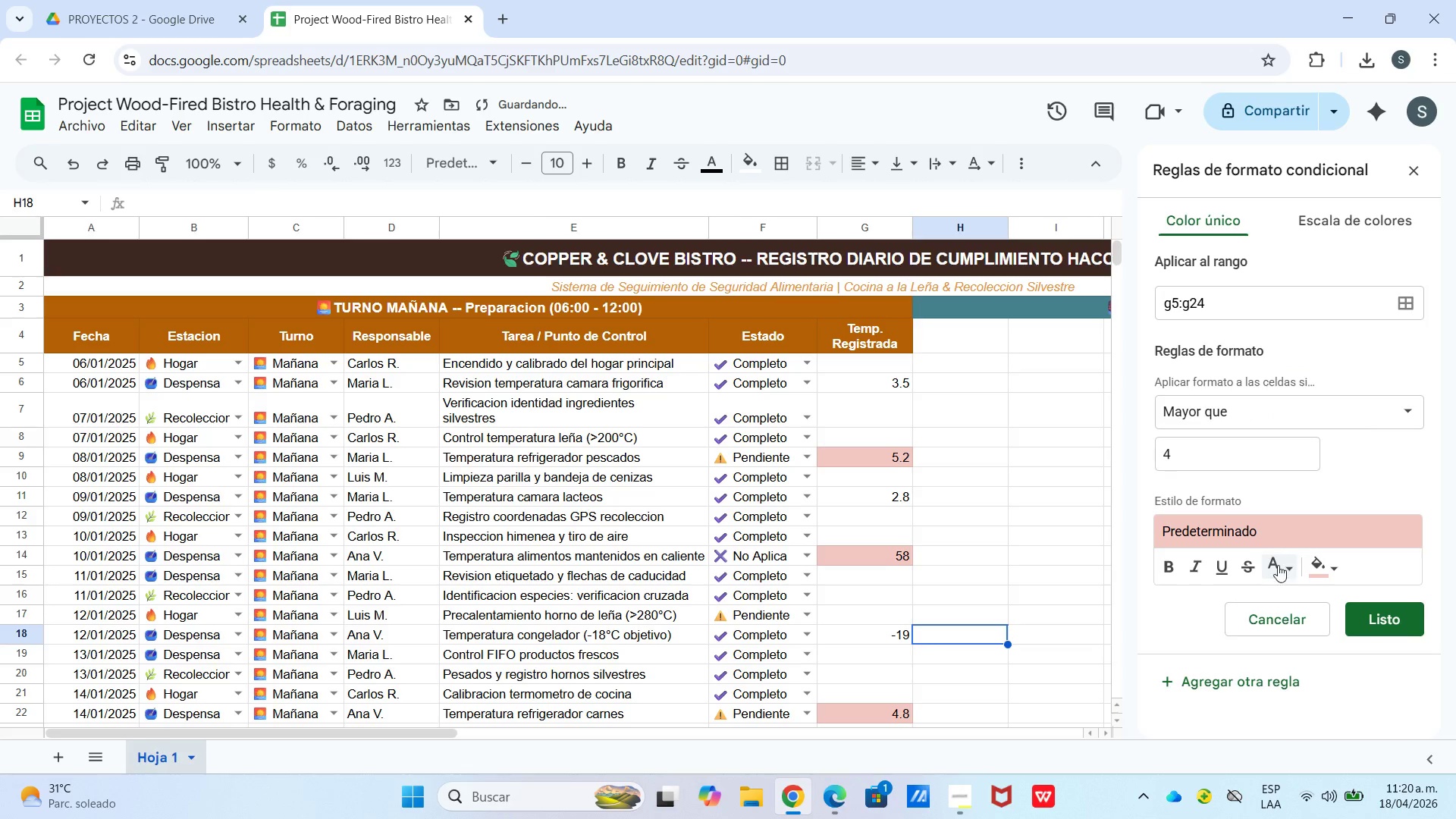 
left_click([1278, 562])
 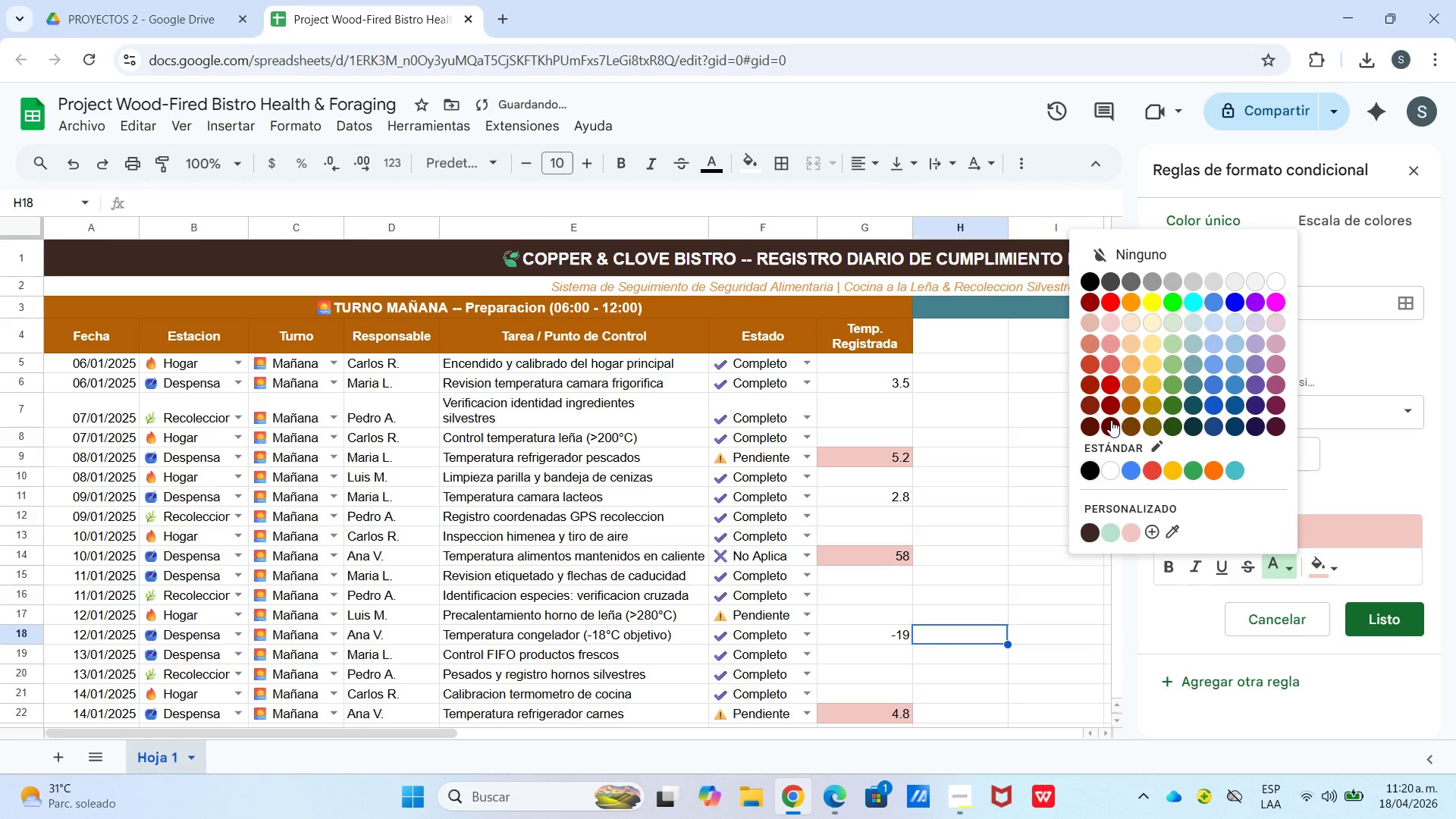 
left_click([1110, 421])
 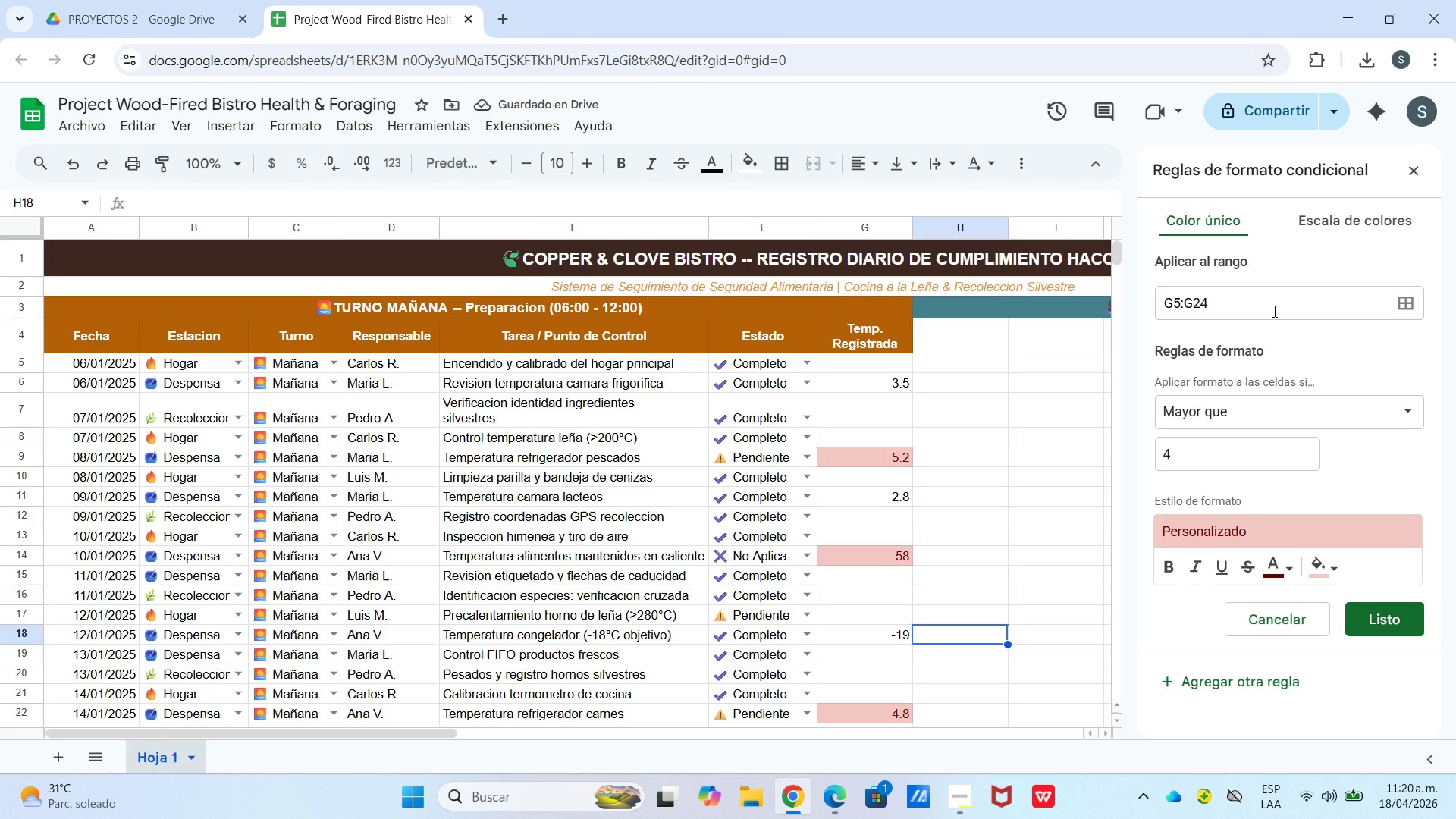 
wait(15.39)
 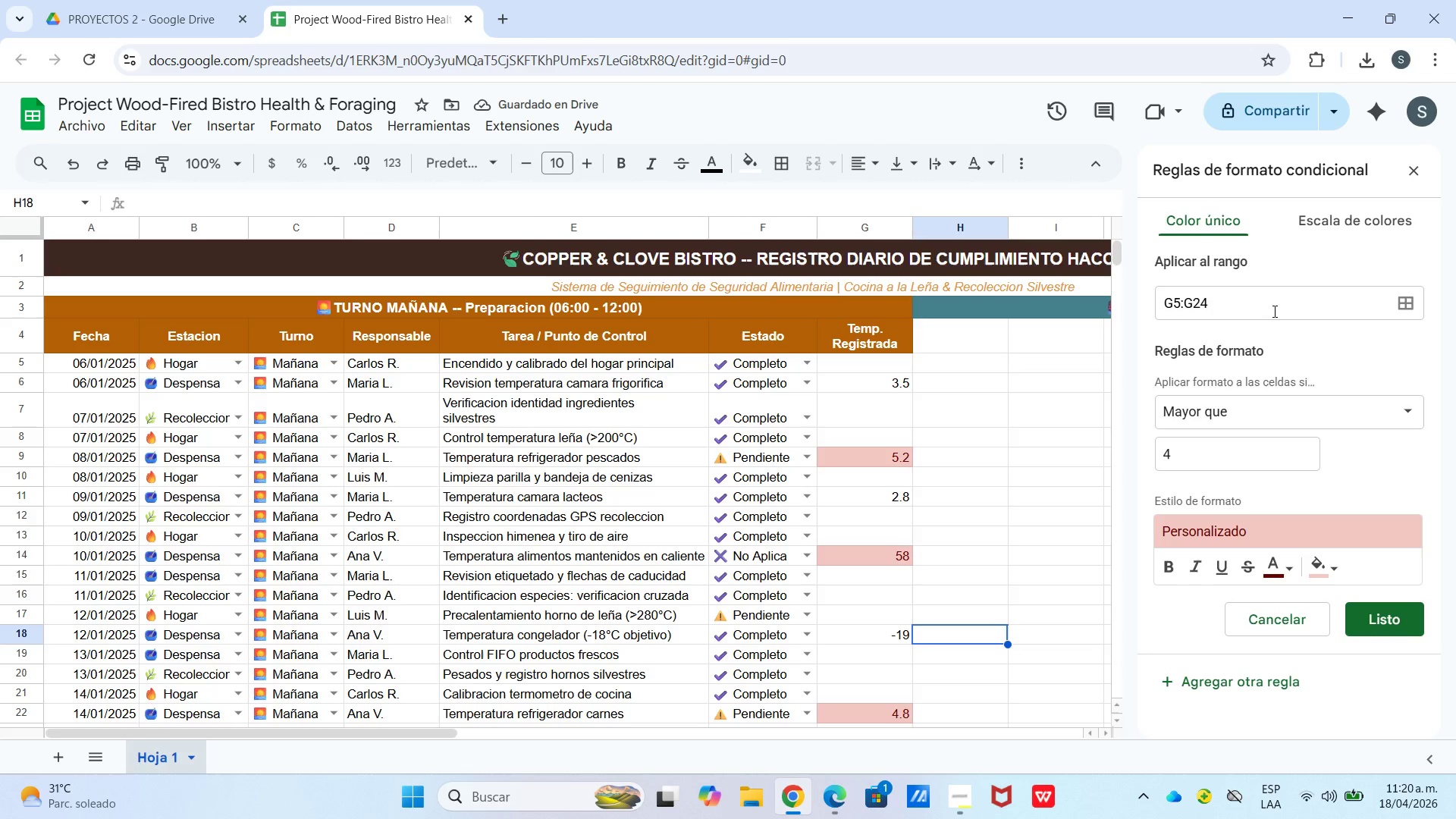 
left_click([1287, 408])
 